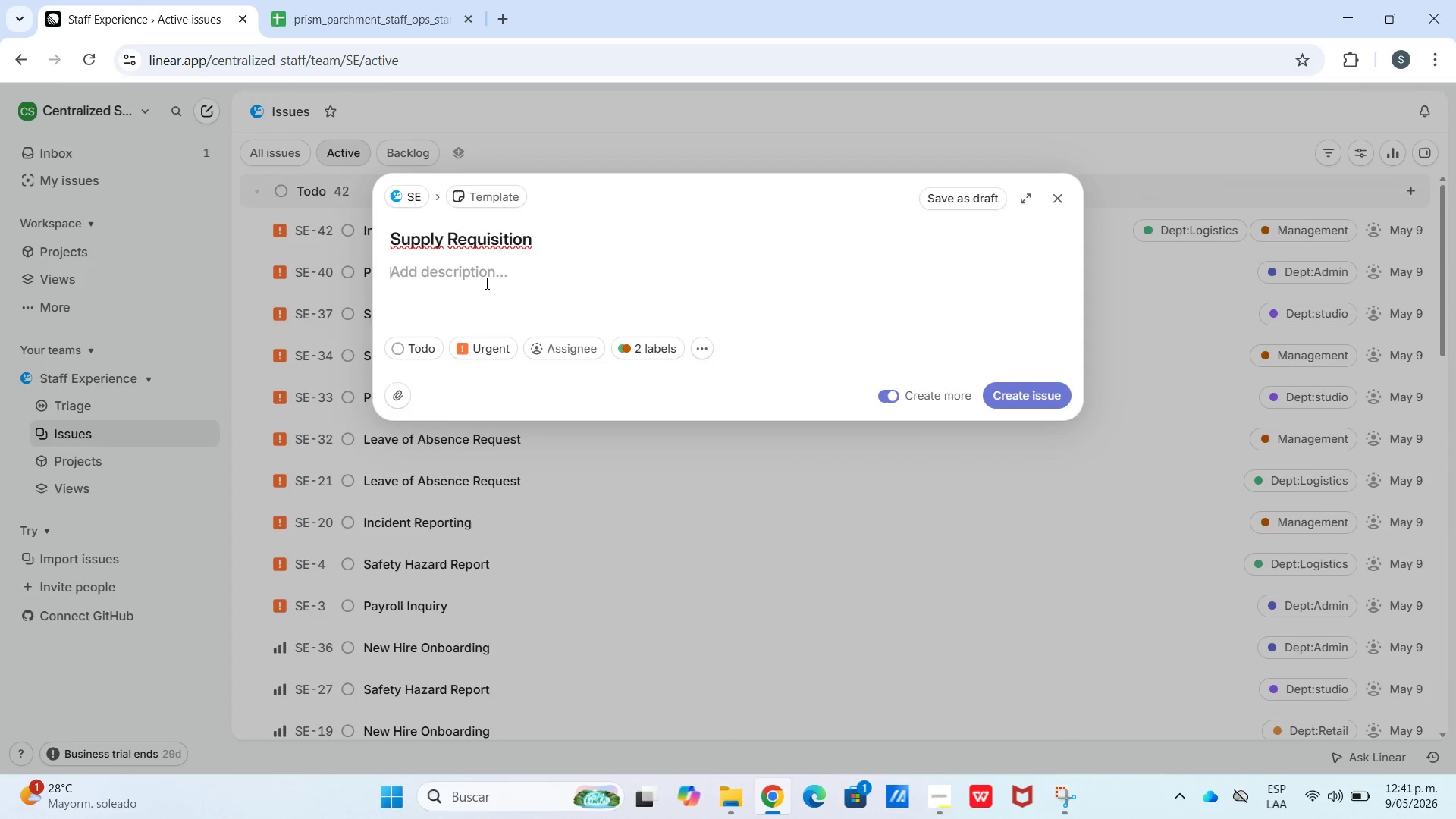 
key(Meta+V)
 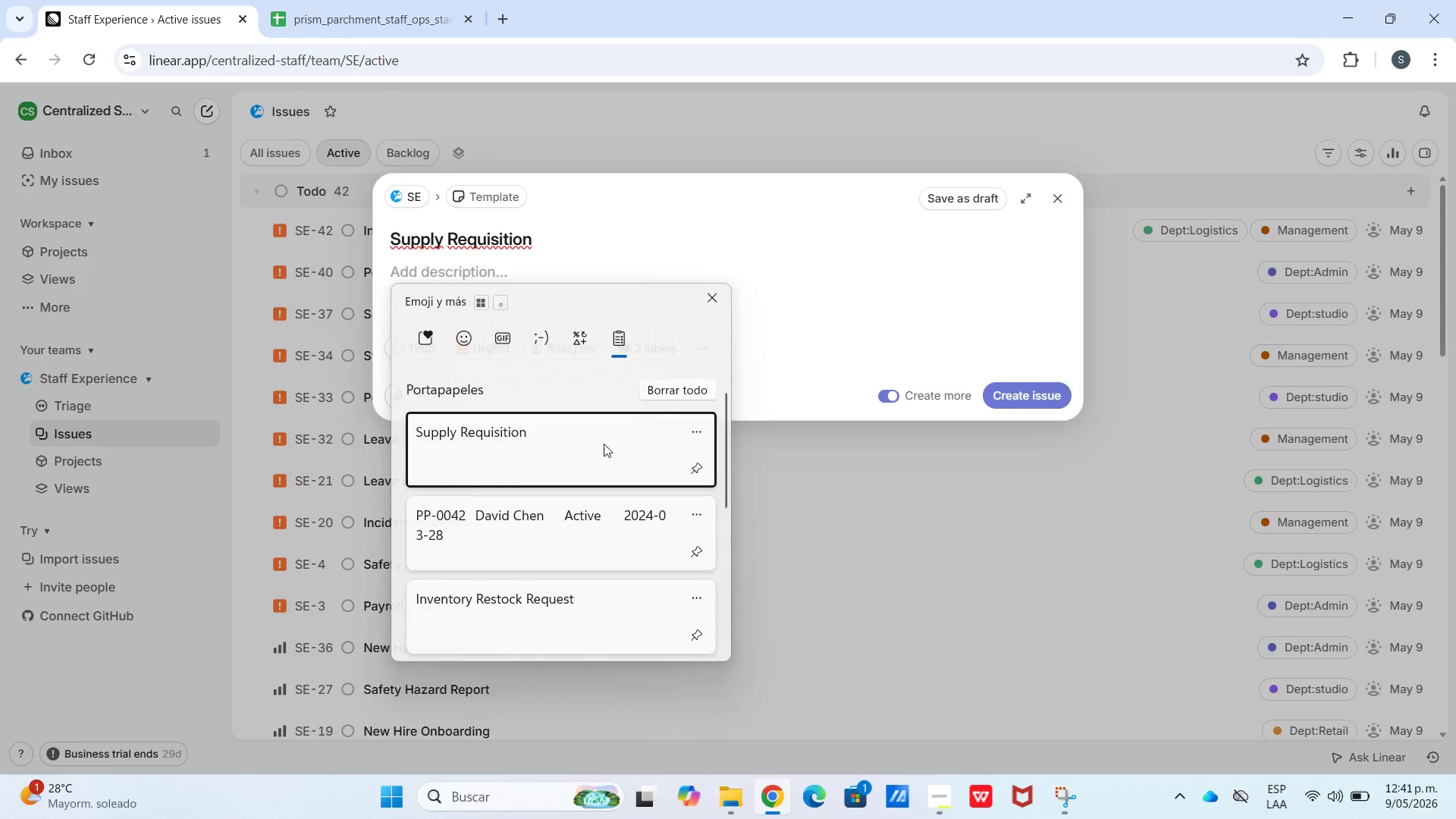 
scroll: coordinate [600, 469], scroll_direction: down, amount: 14.0
 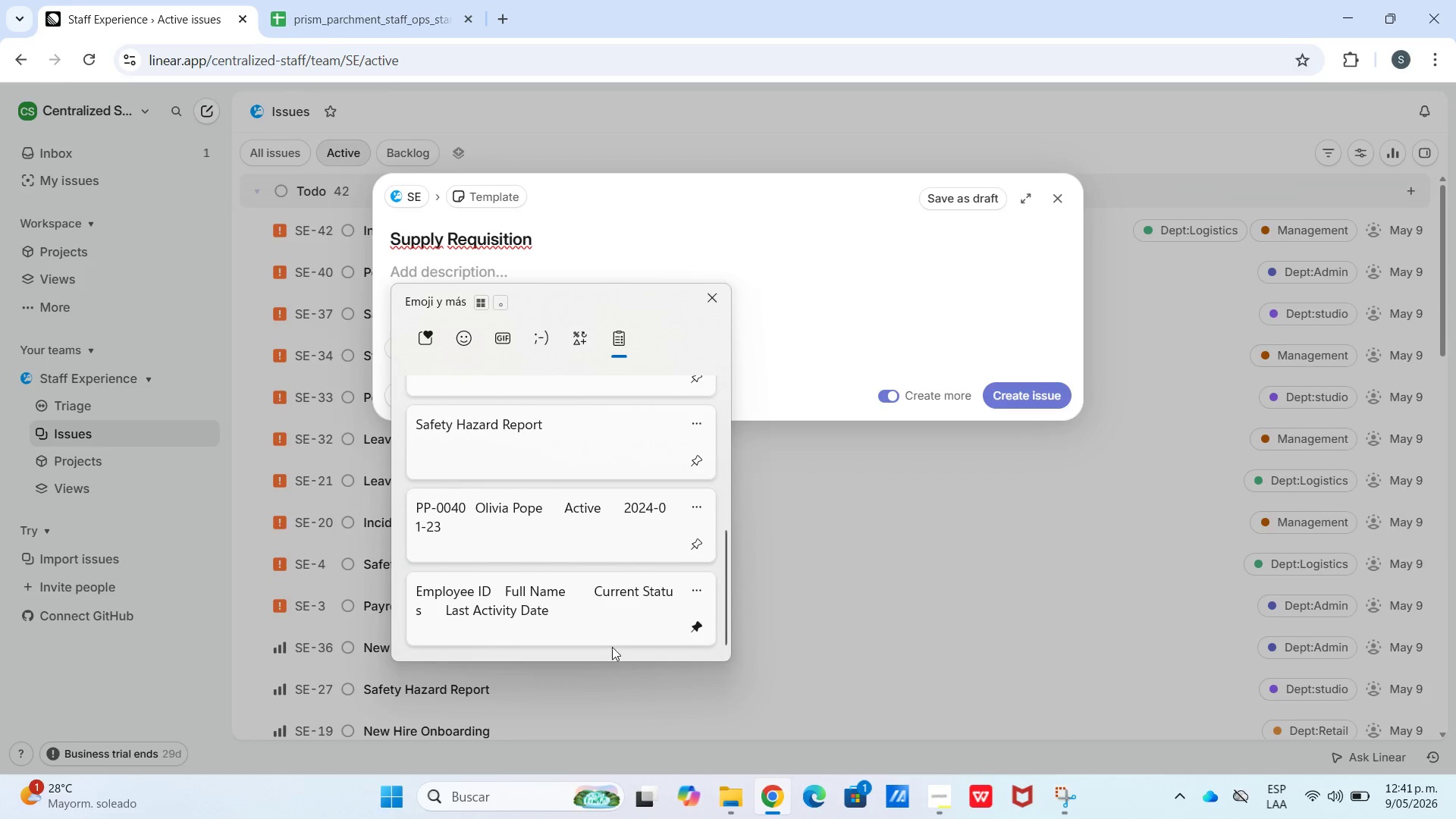 
key(Control+ControlLeft)
 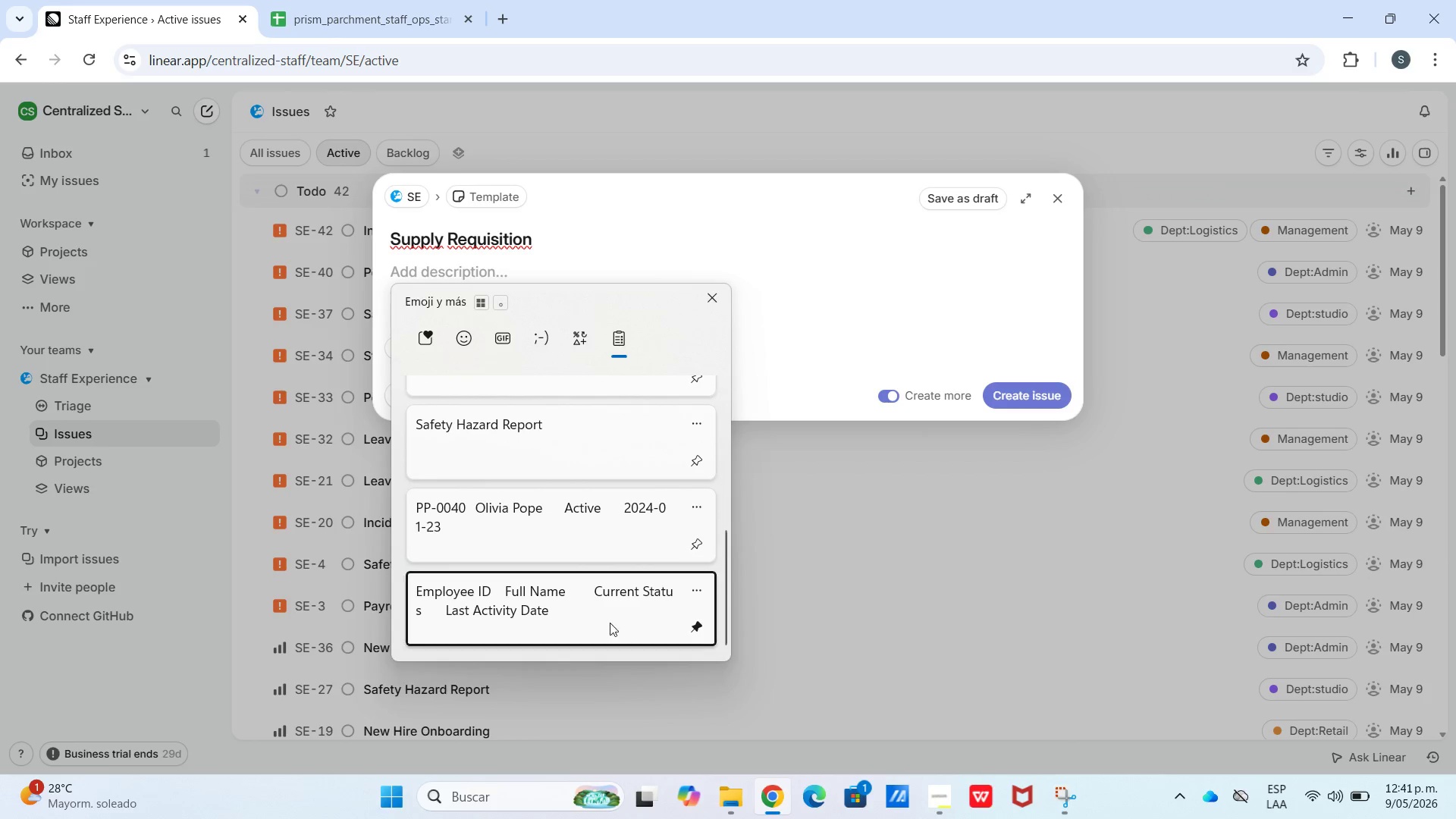 
key(Control+V)
 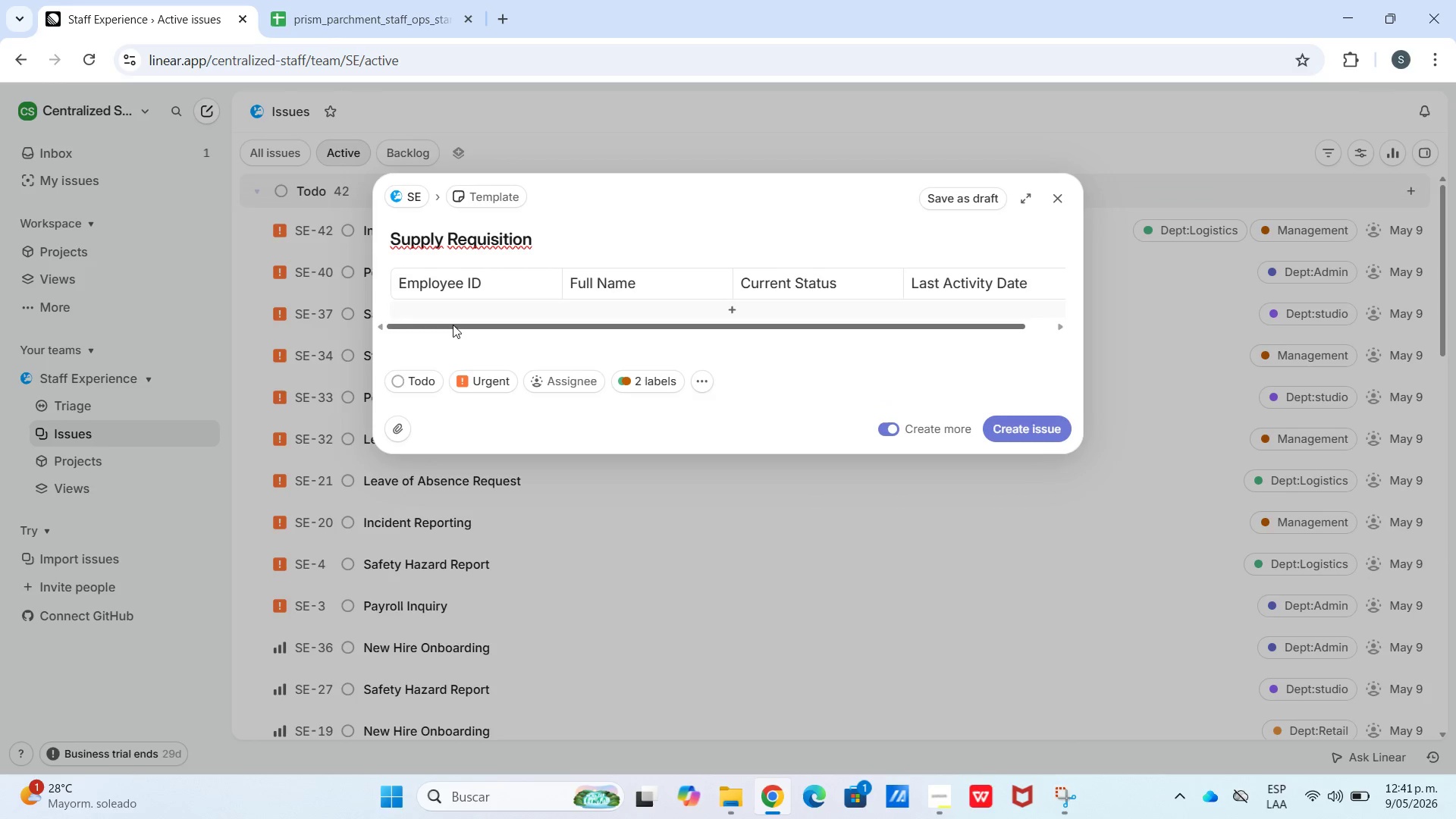 
left_click([458, 307])
 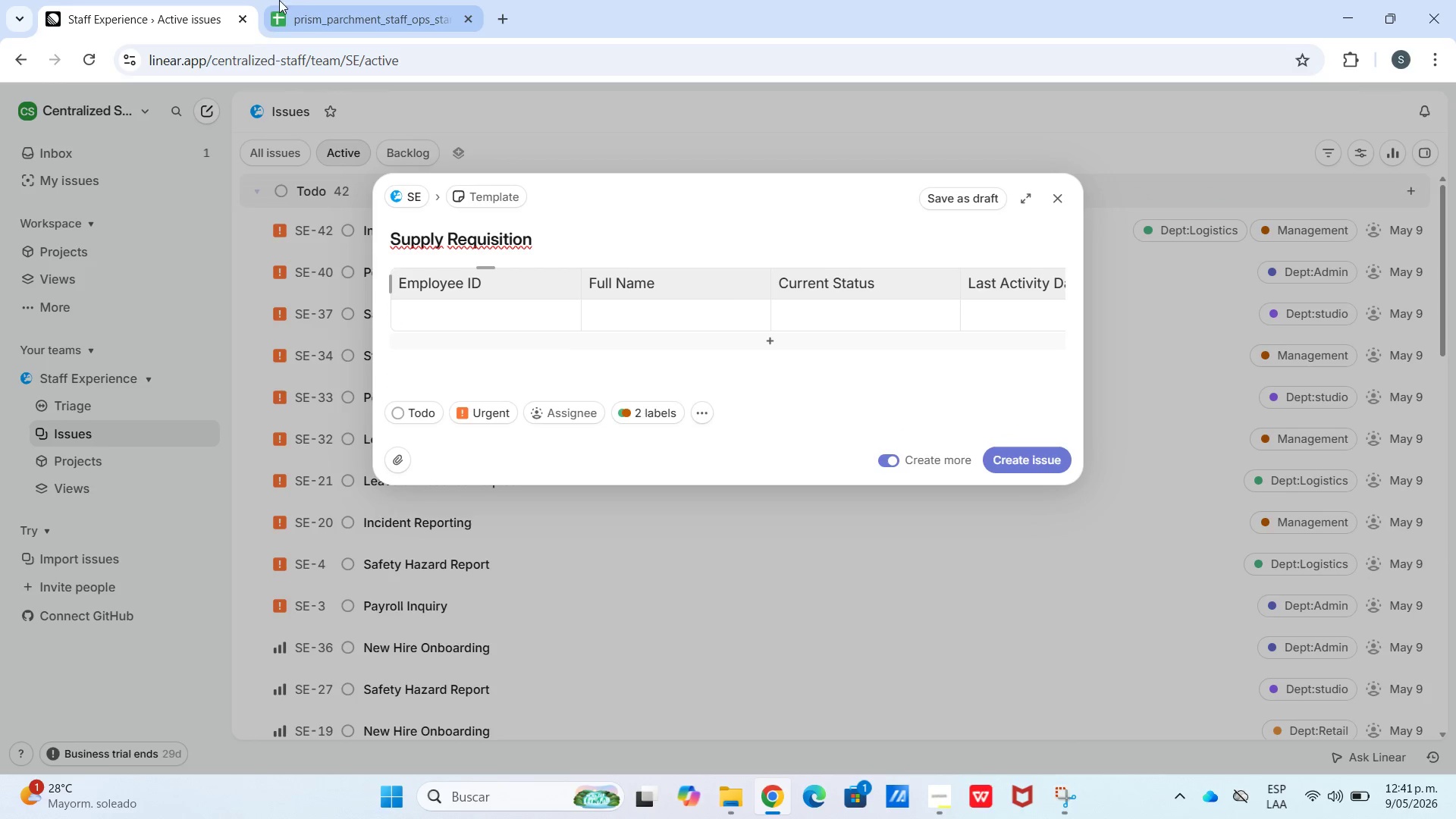 
left_click([356, 30])
 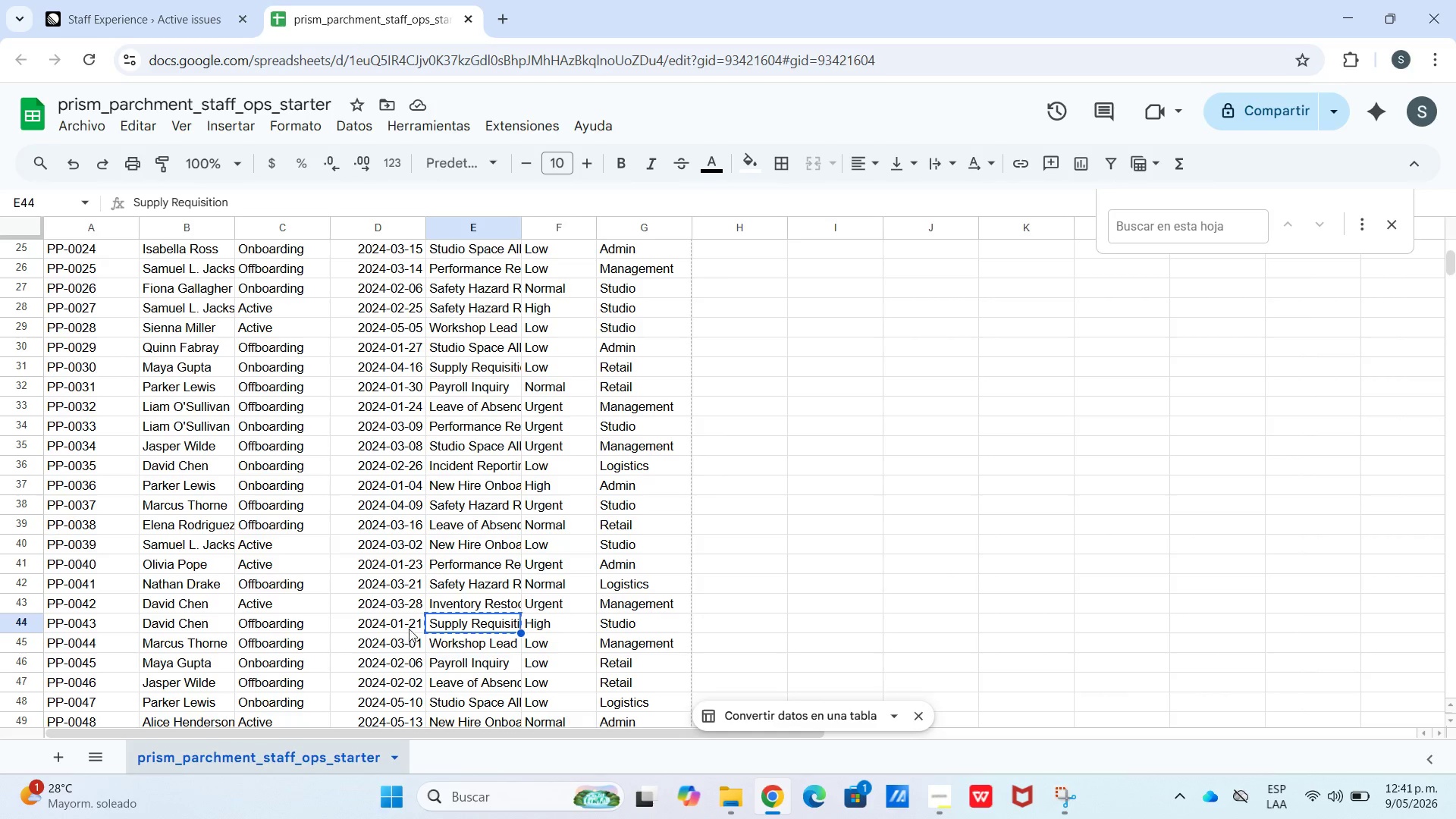 
left_click_drag(start_coordinate=[413, 617], to_coordinate=[102, 624])
 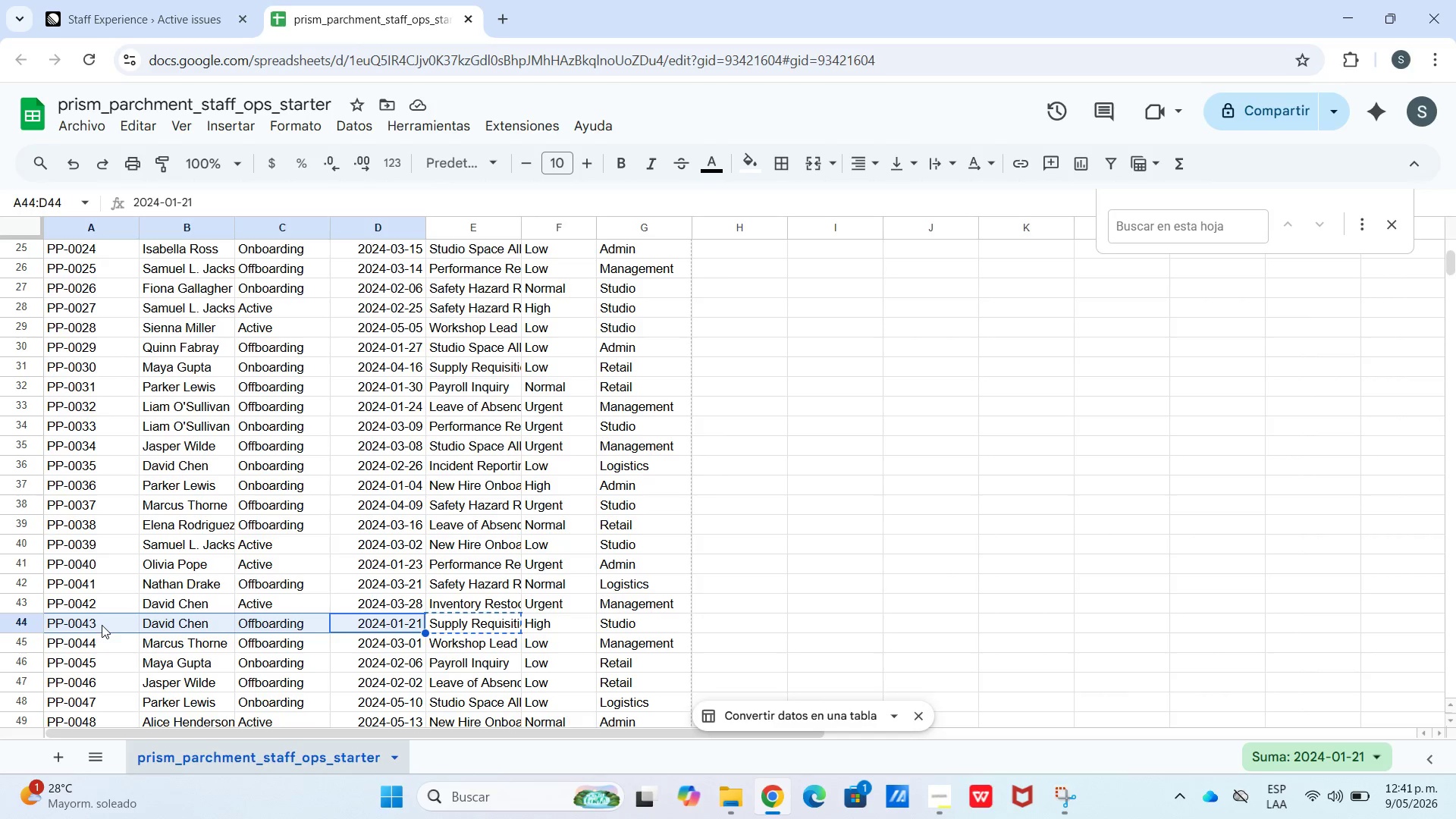 
key(Control+C)
 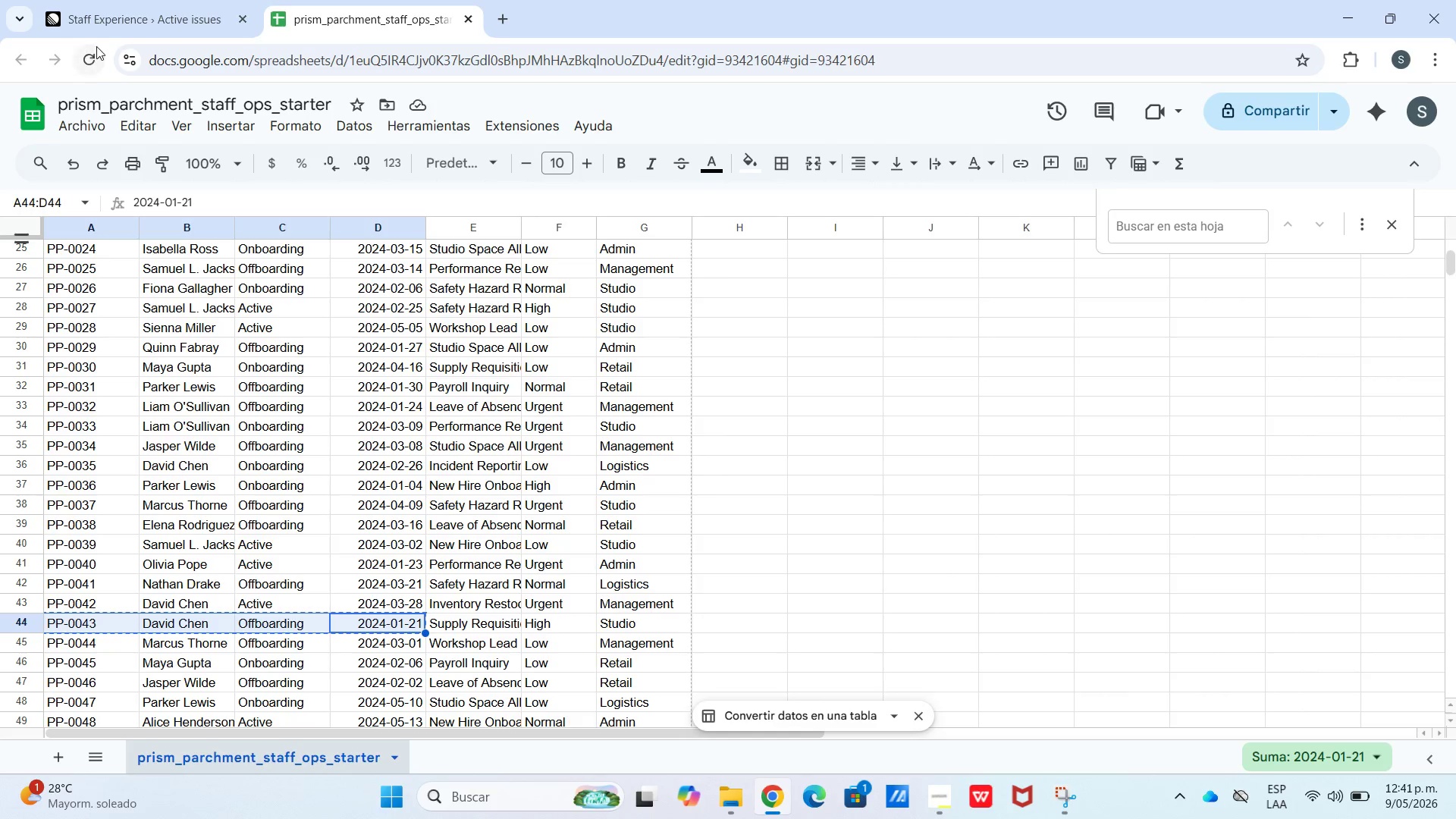 
left_click([118, 1])
 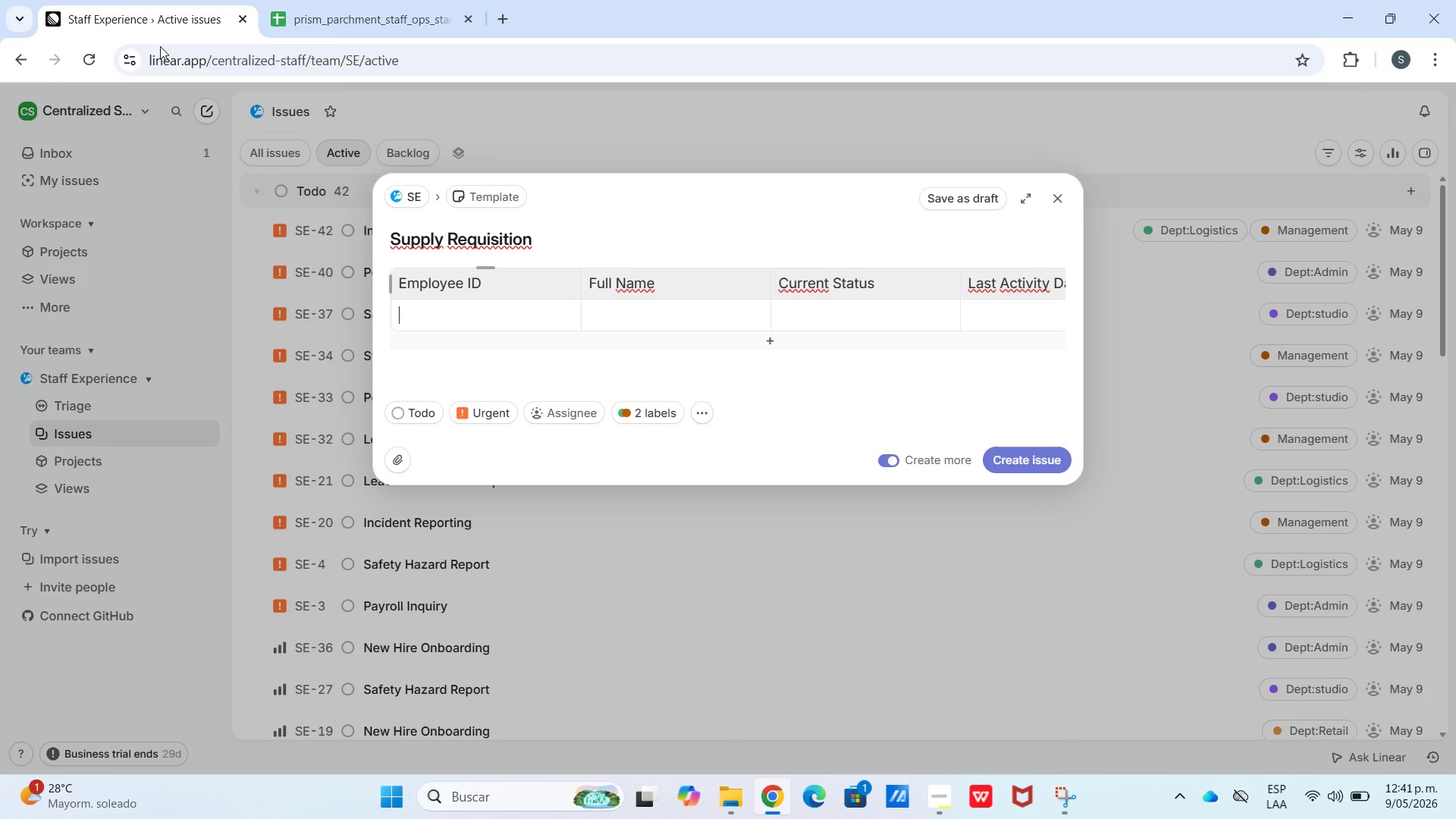 
key(Control+V)
 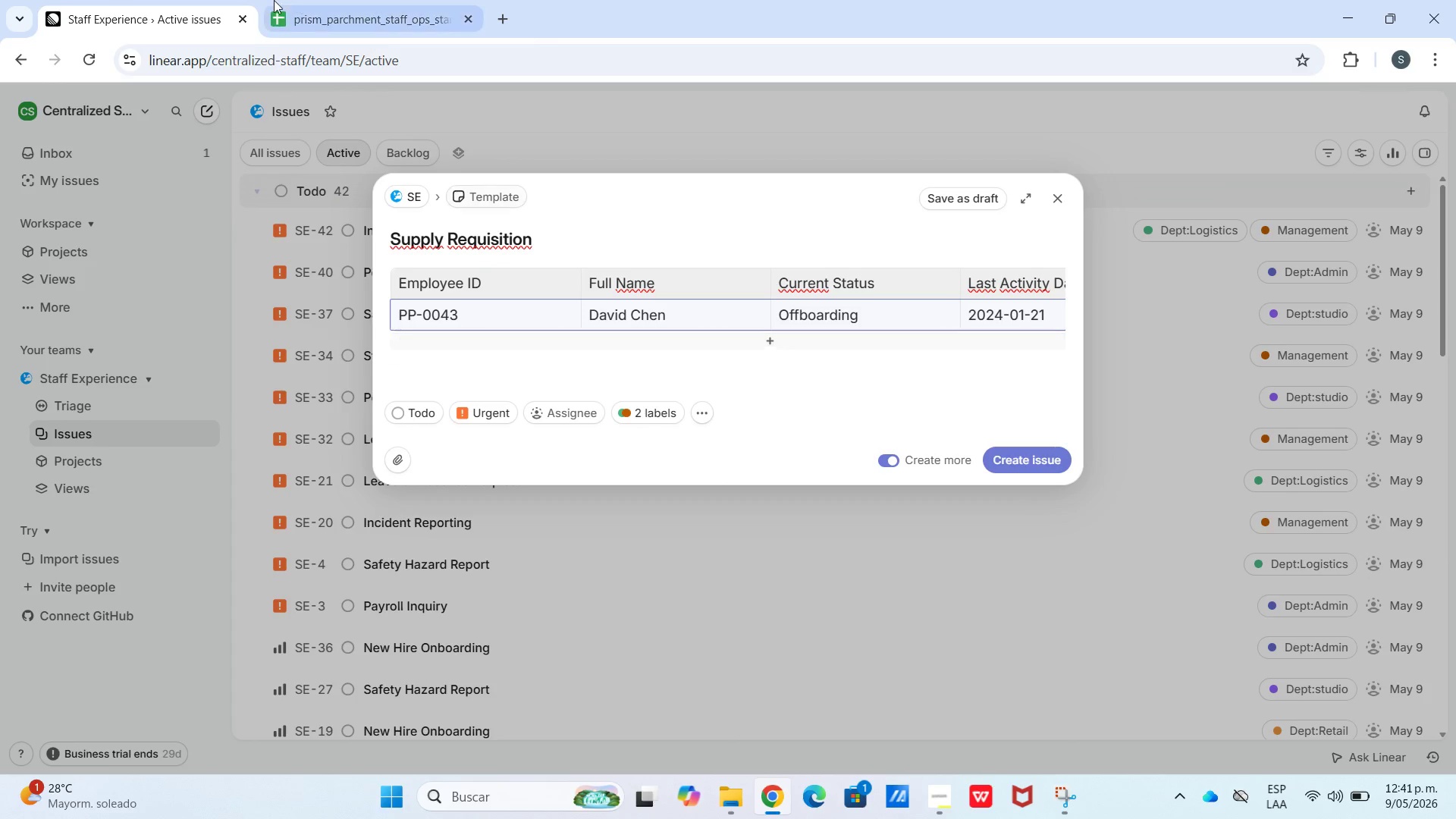 
left_click([276, 0])
 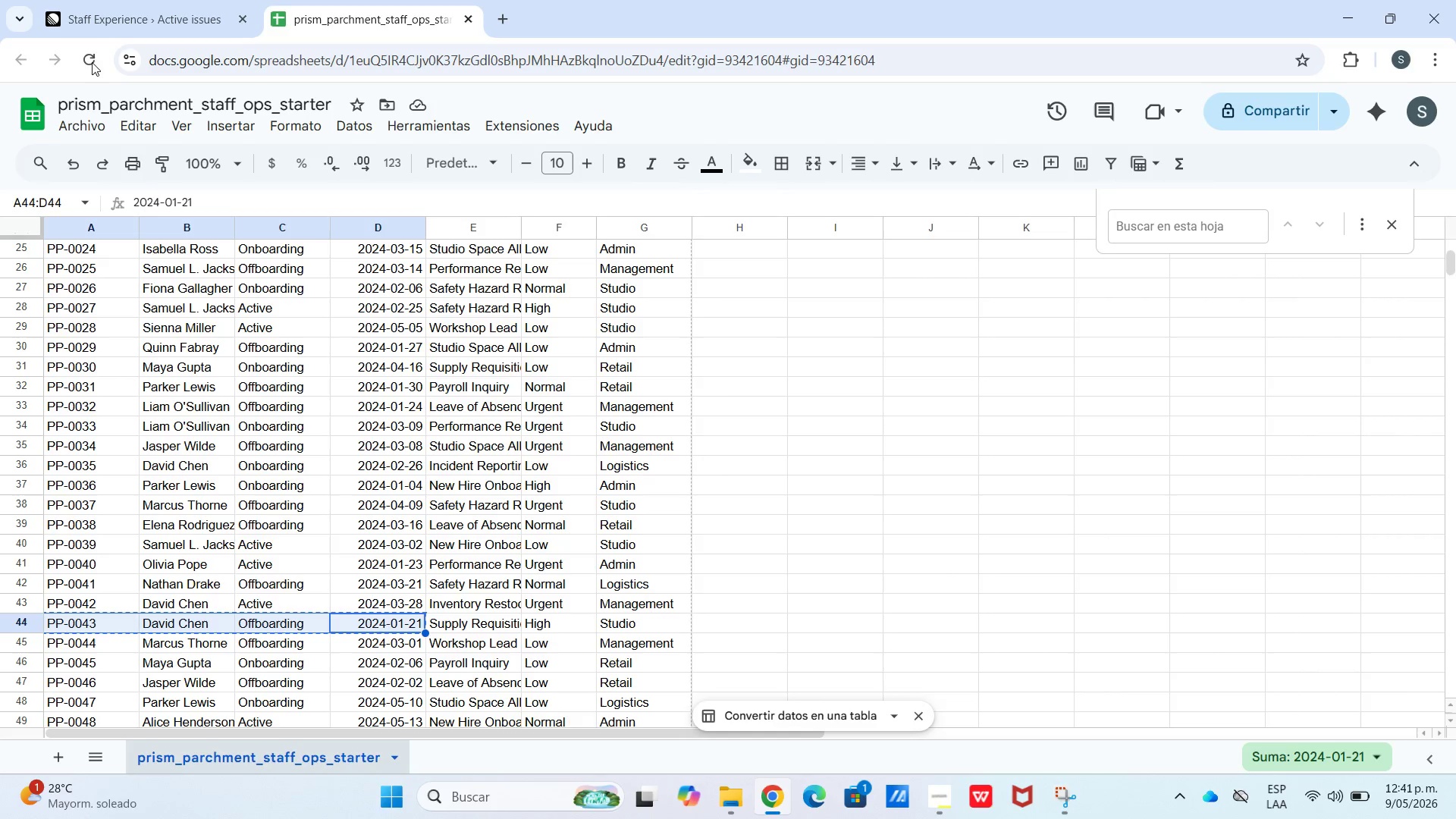 
left_click_drag(start_coordinate=[125, 1], to_coordinate=[126, 5])
 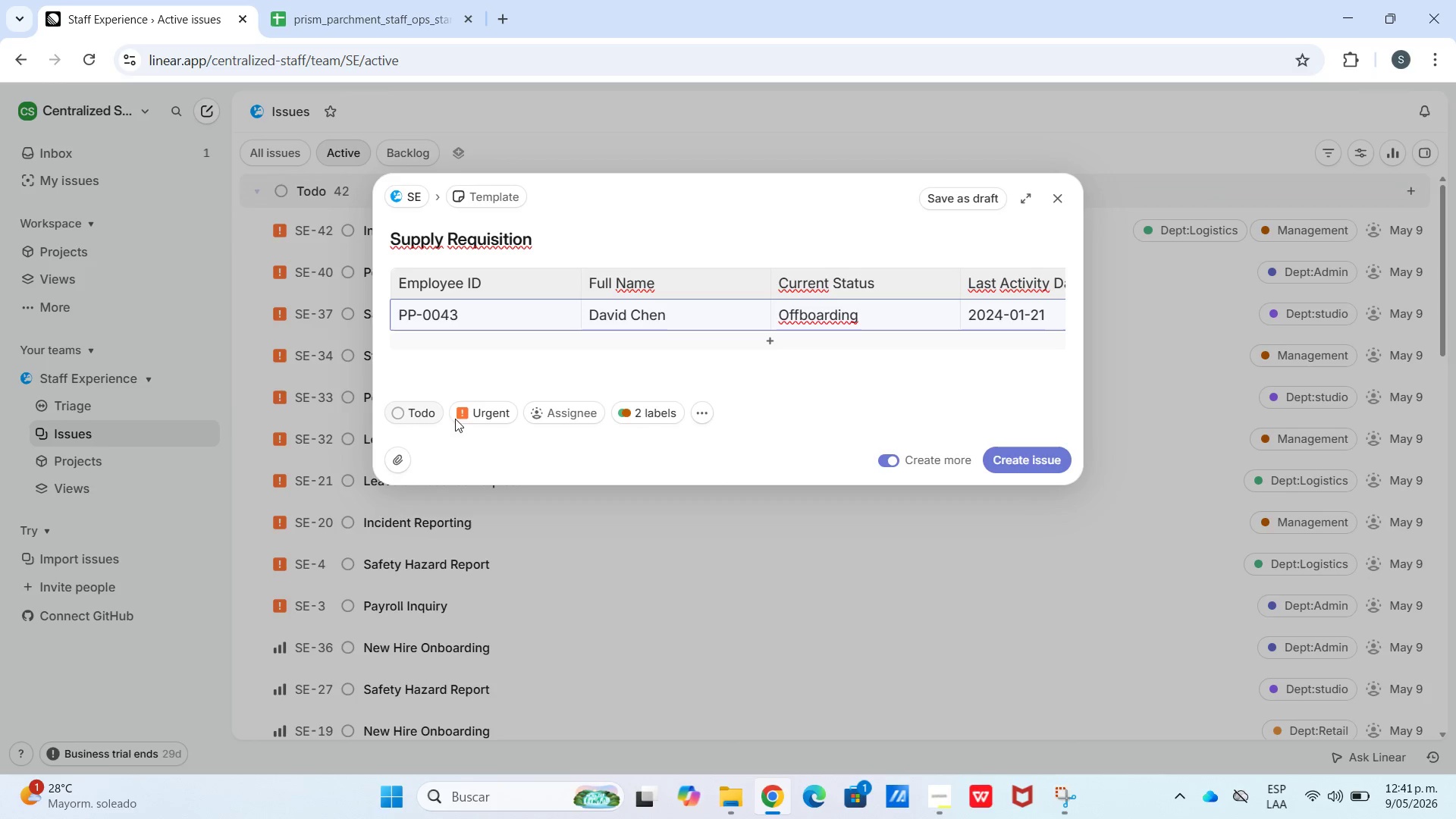 
left_click([492, 411])
 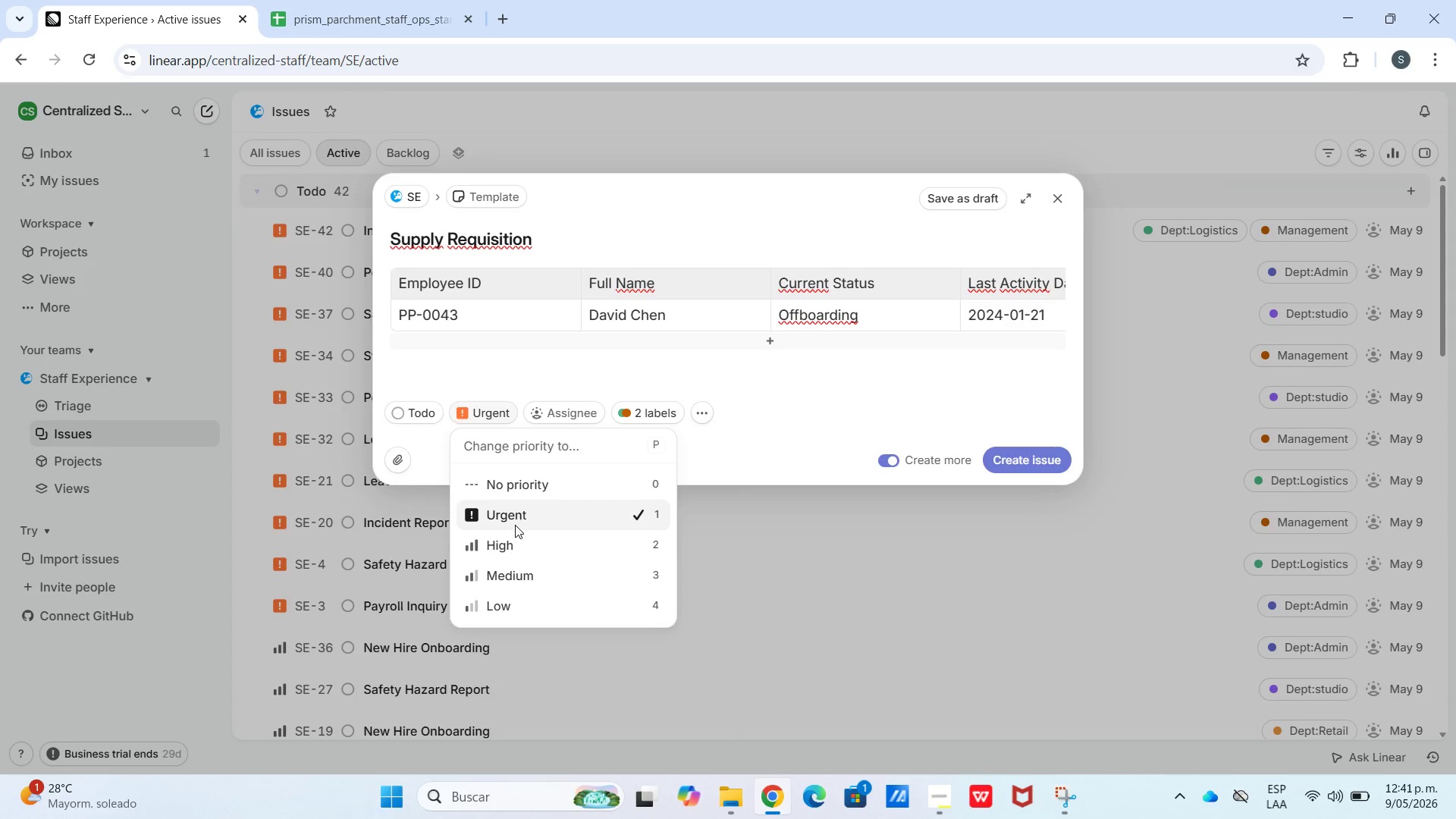 
left_click_drag(start_coordinate=[516, 539], to_coordinate=[521, 538])
 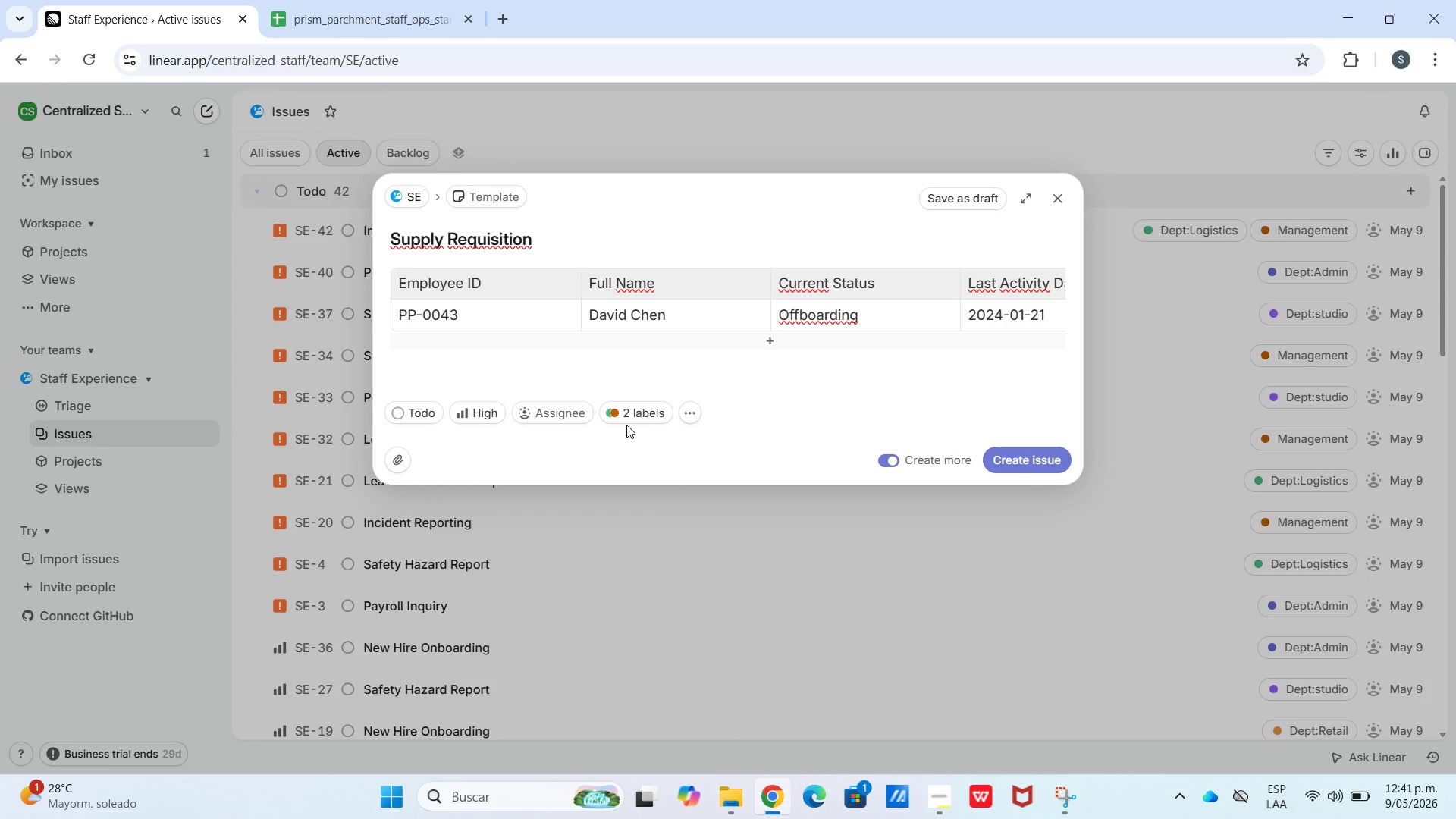 
left_click([626, 413])
 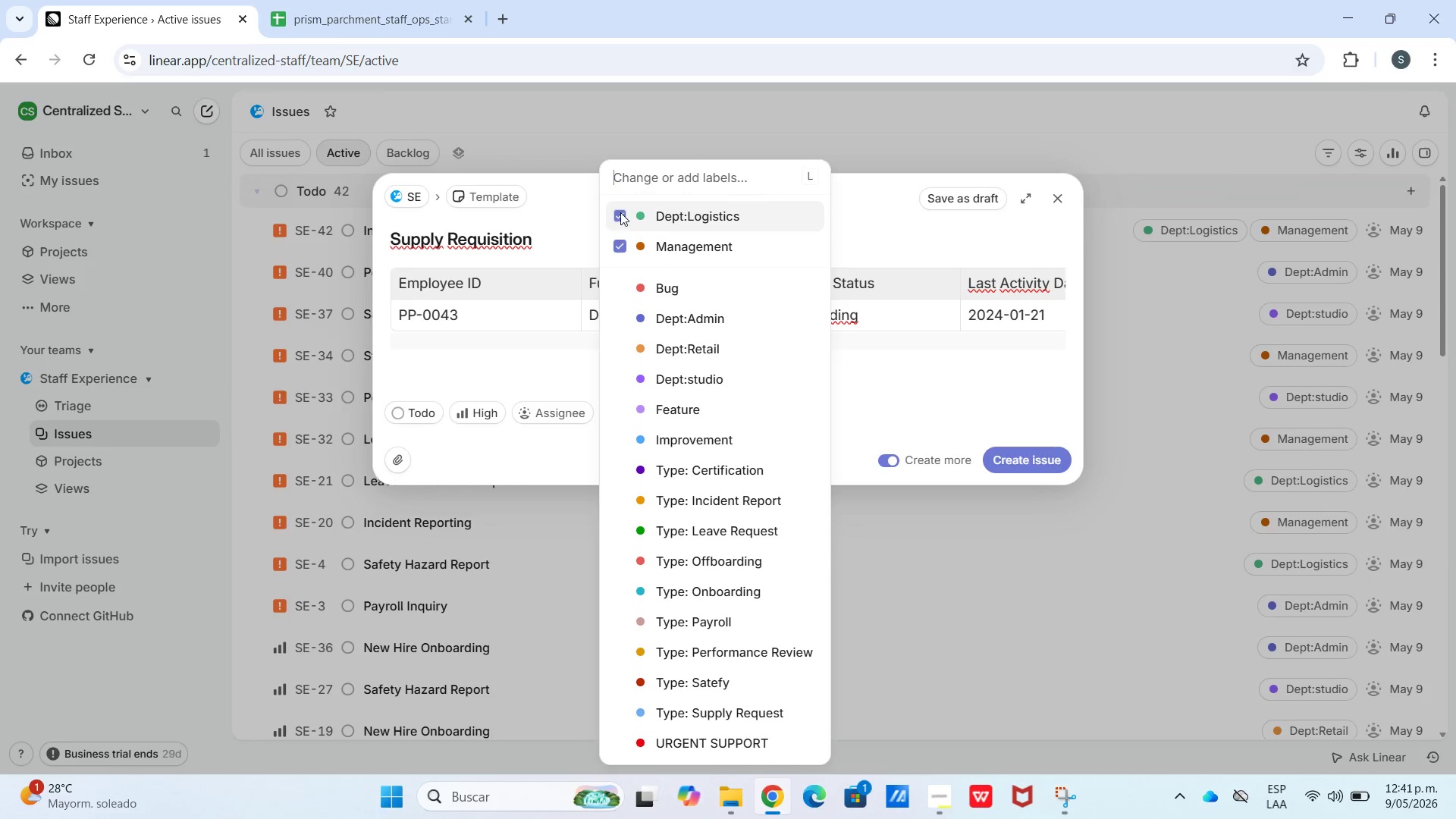 
double_click([621, 246])
 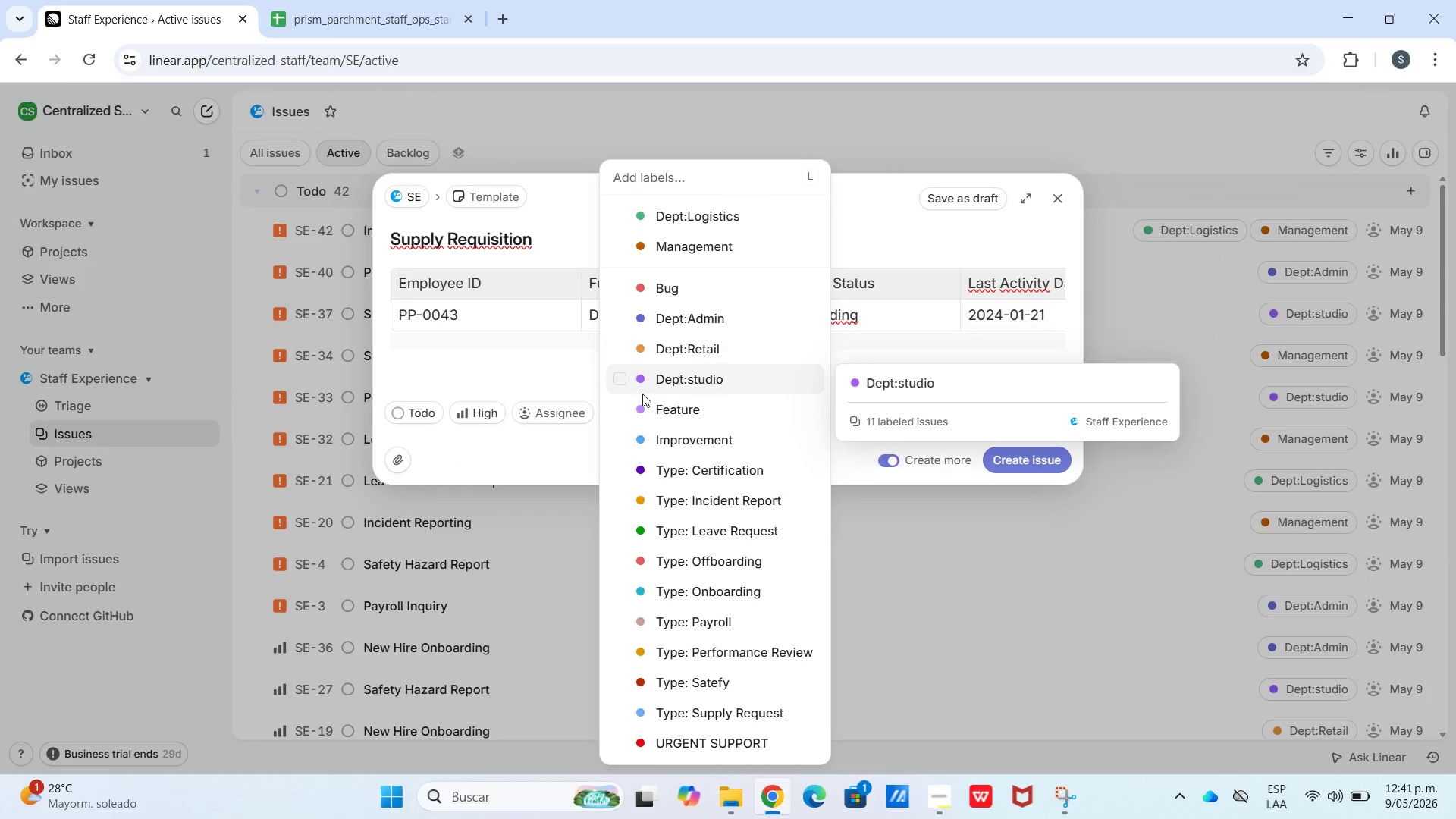 
left_click([679, 382])
 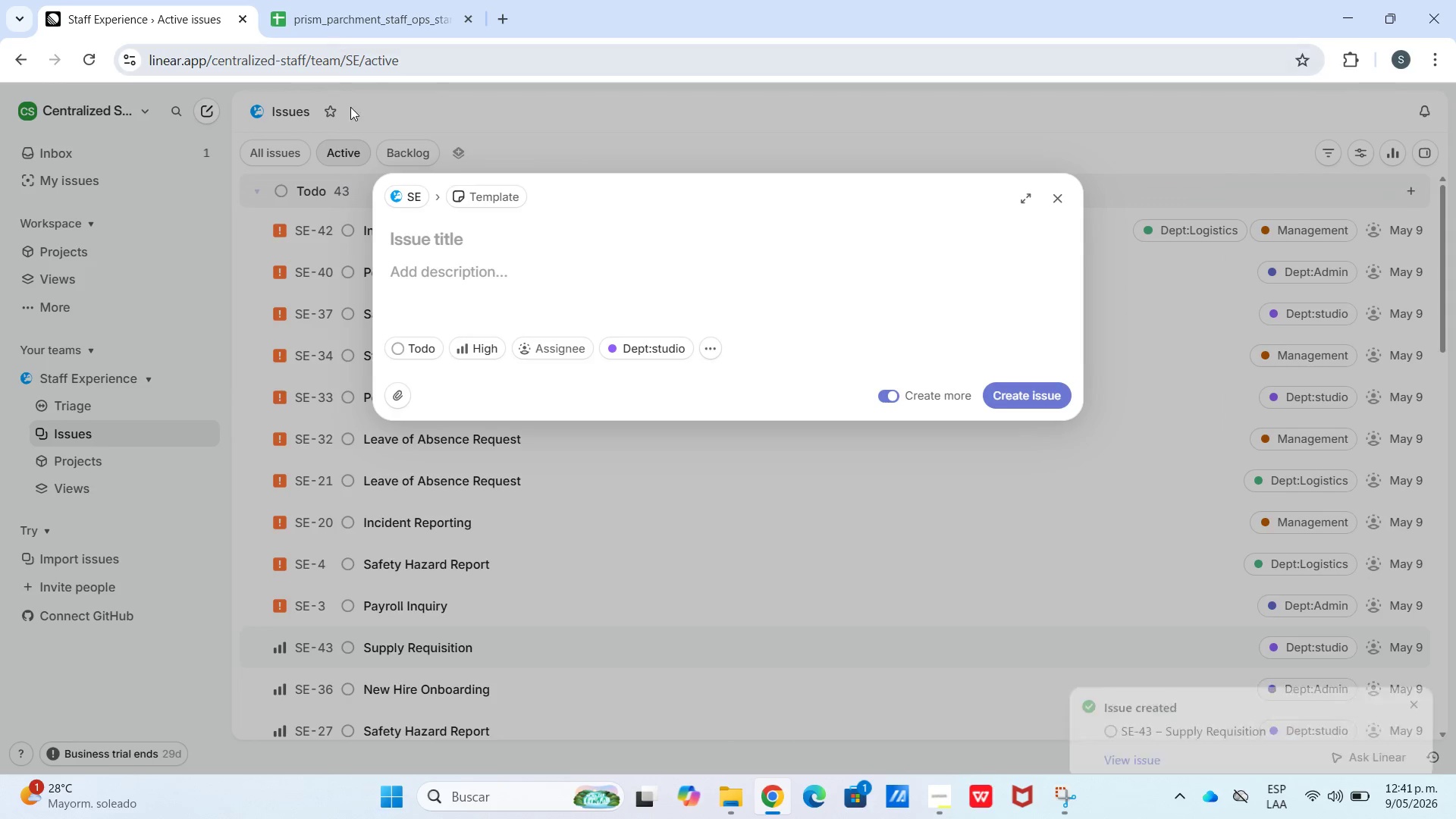 
left_click([359, 0])
 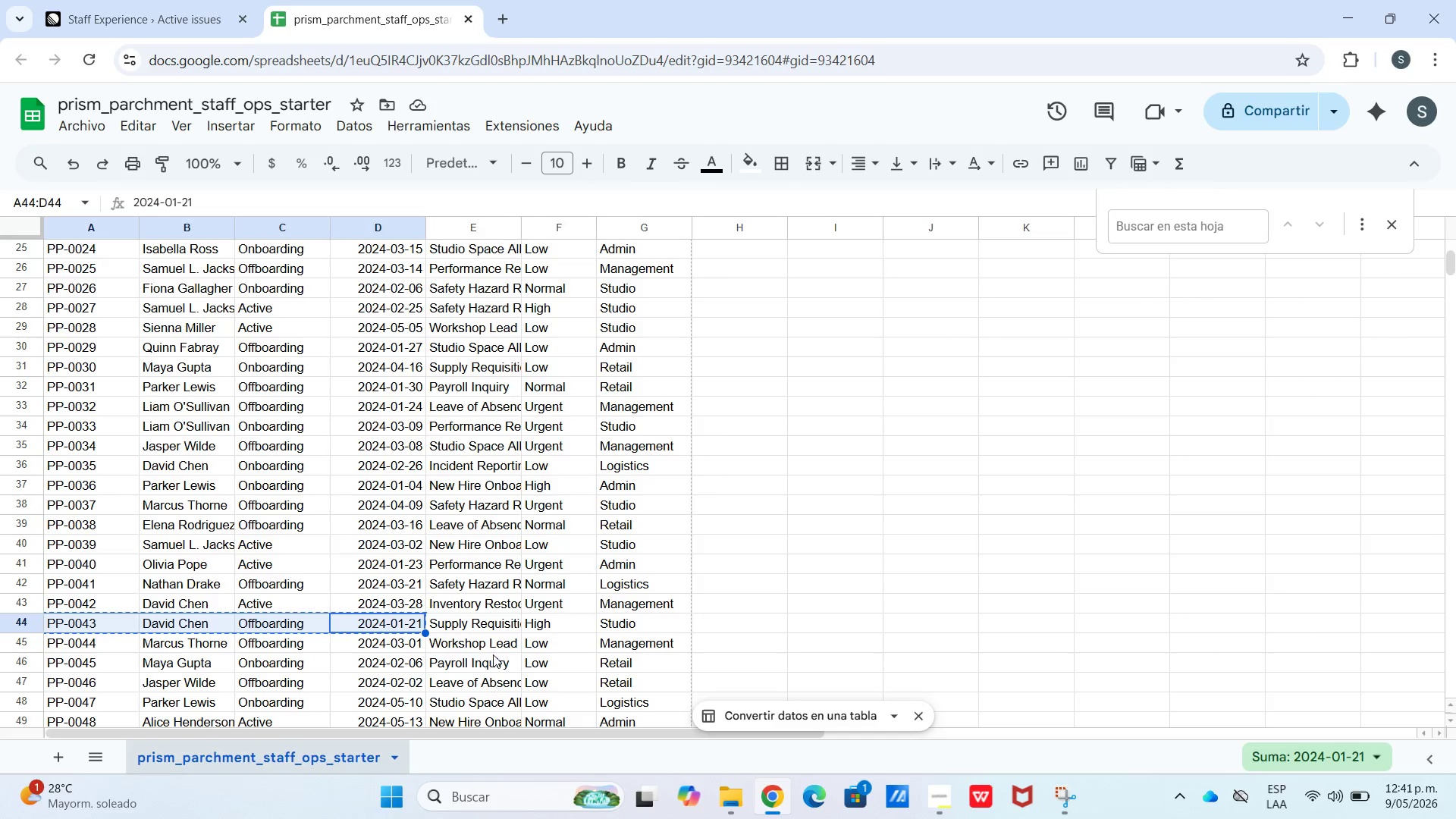 
left_click([493, 654])
 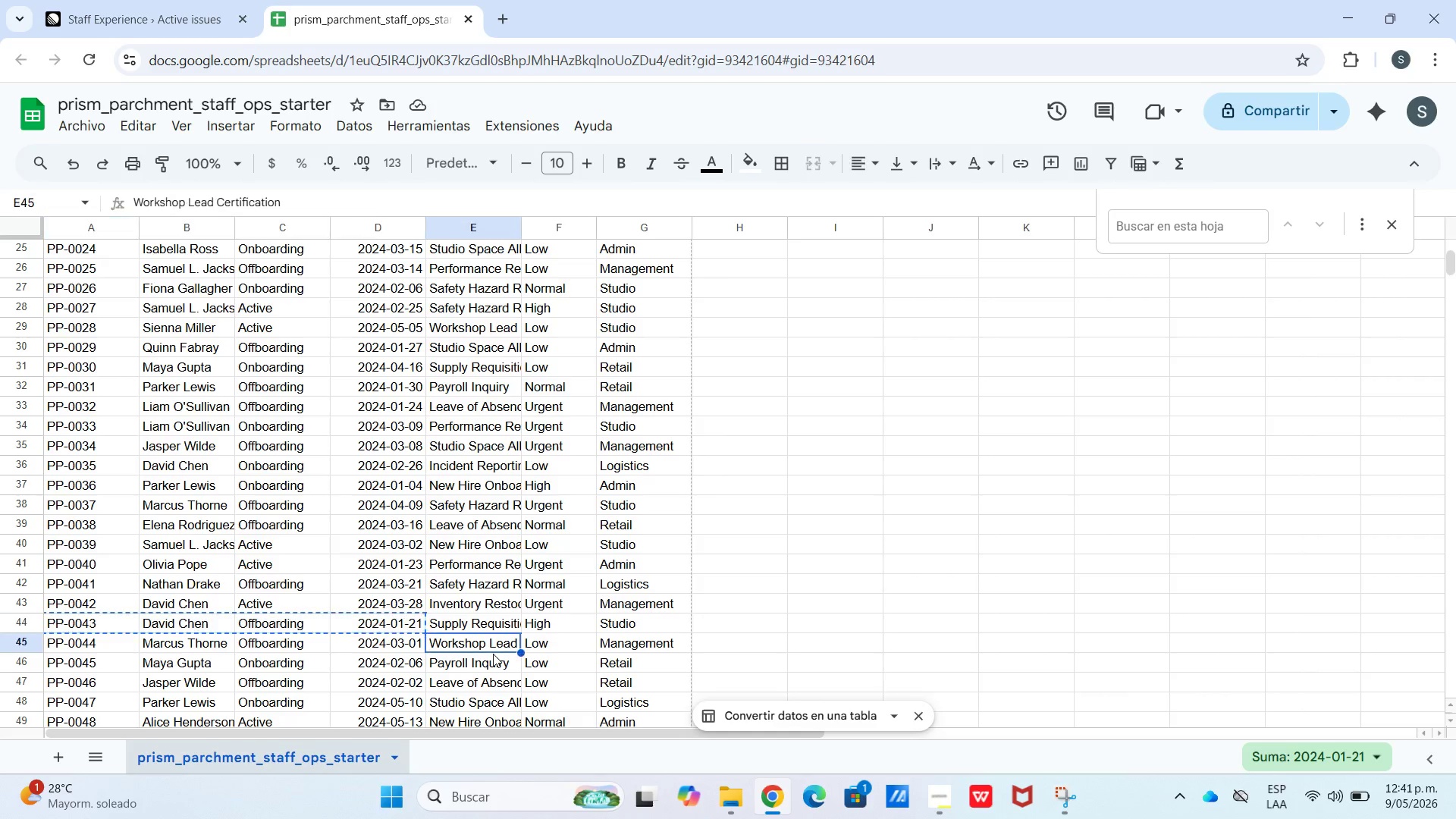 
key(Control+C)
 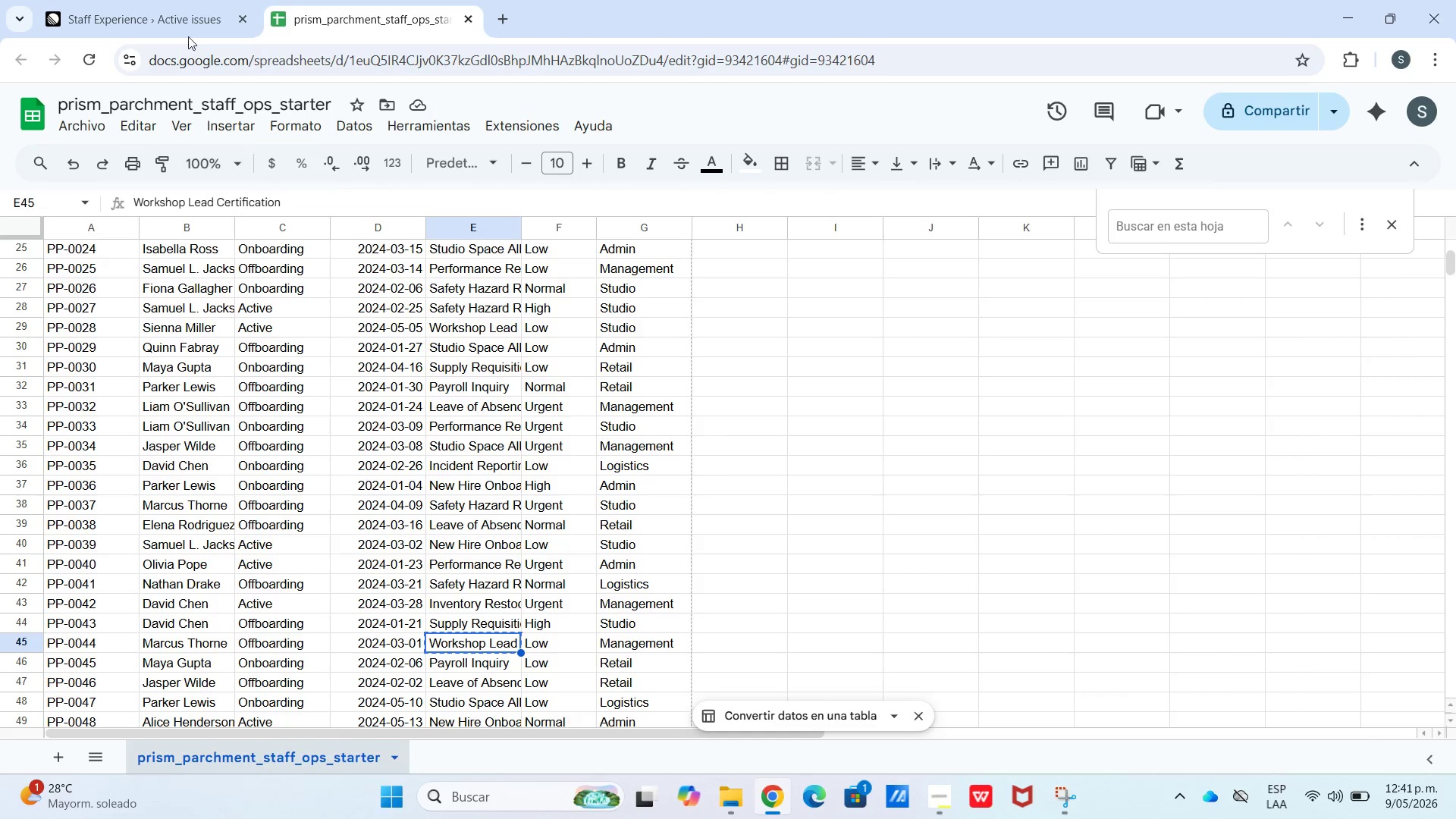 
left_click([186, 0])
 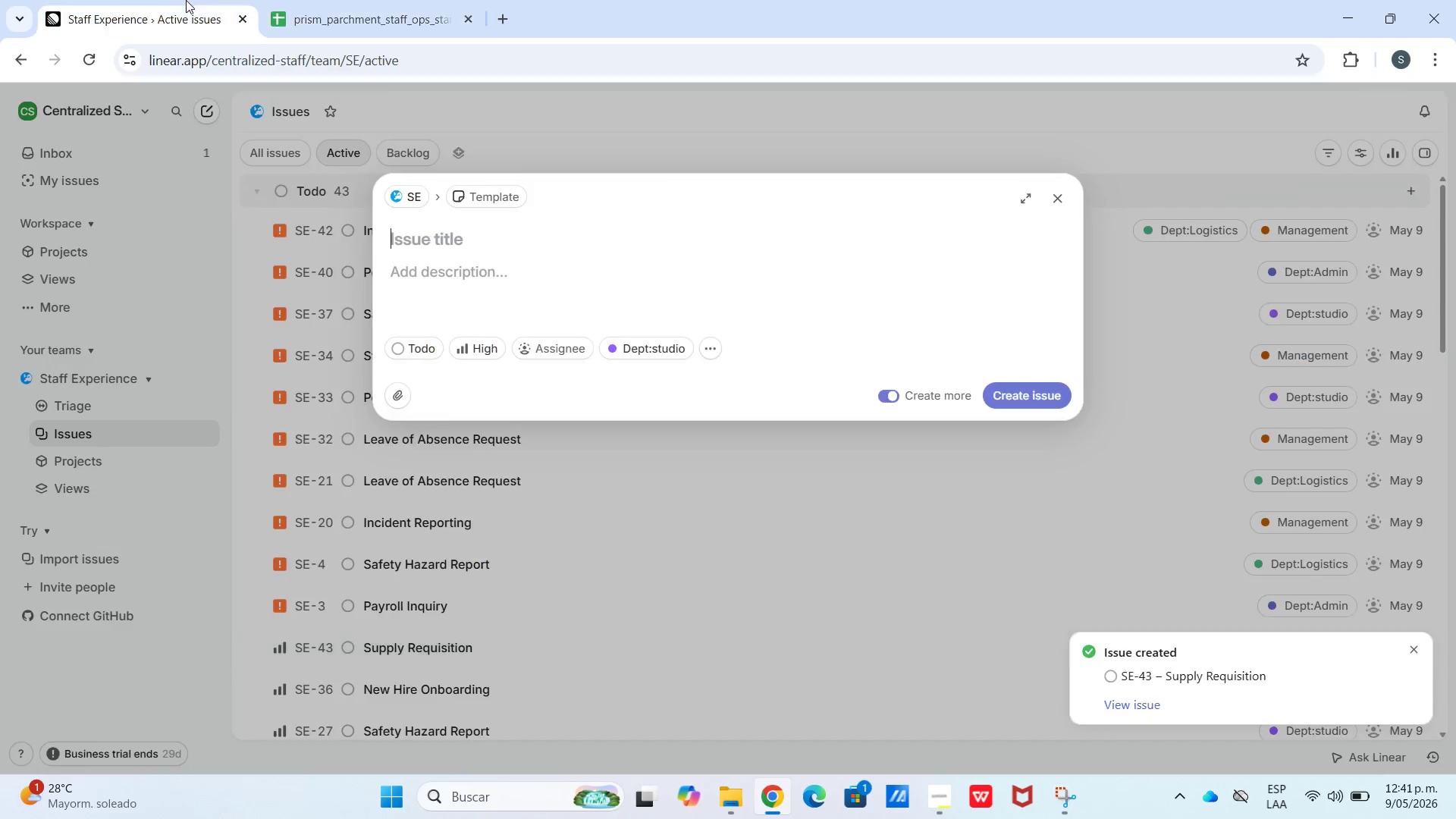 
key(Control+V)
 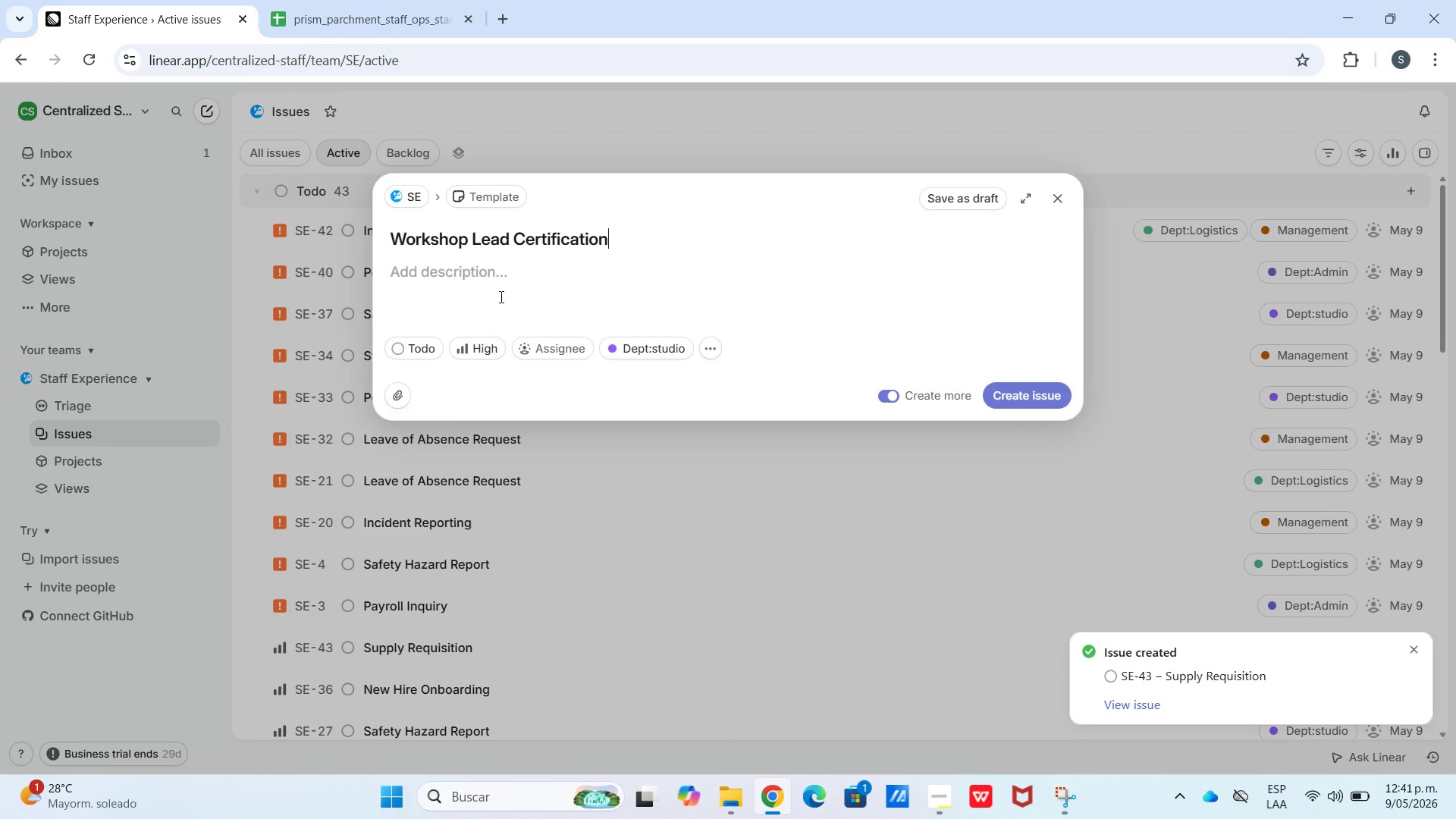 
left_click([503, 297])
 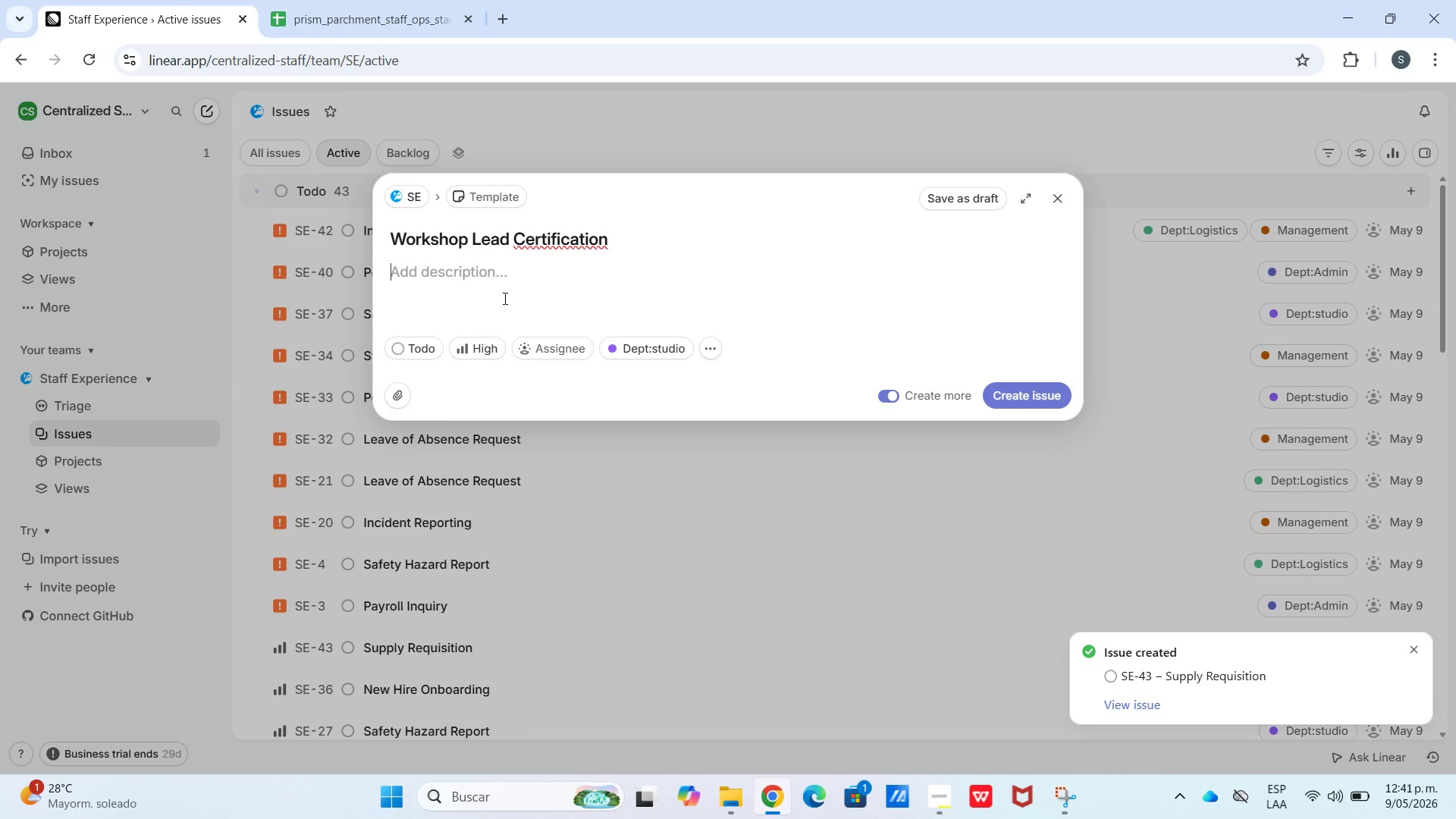 
key(Meta+V)
 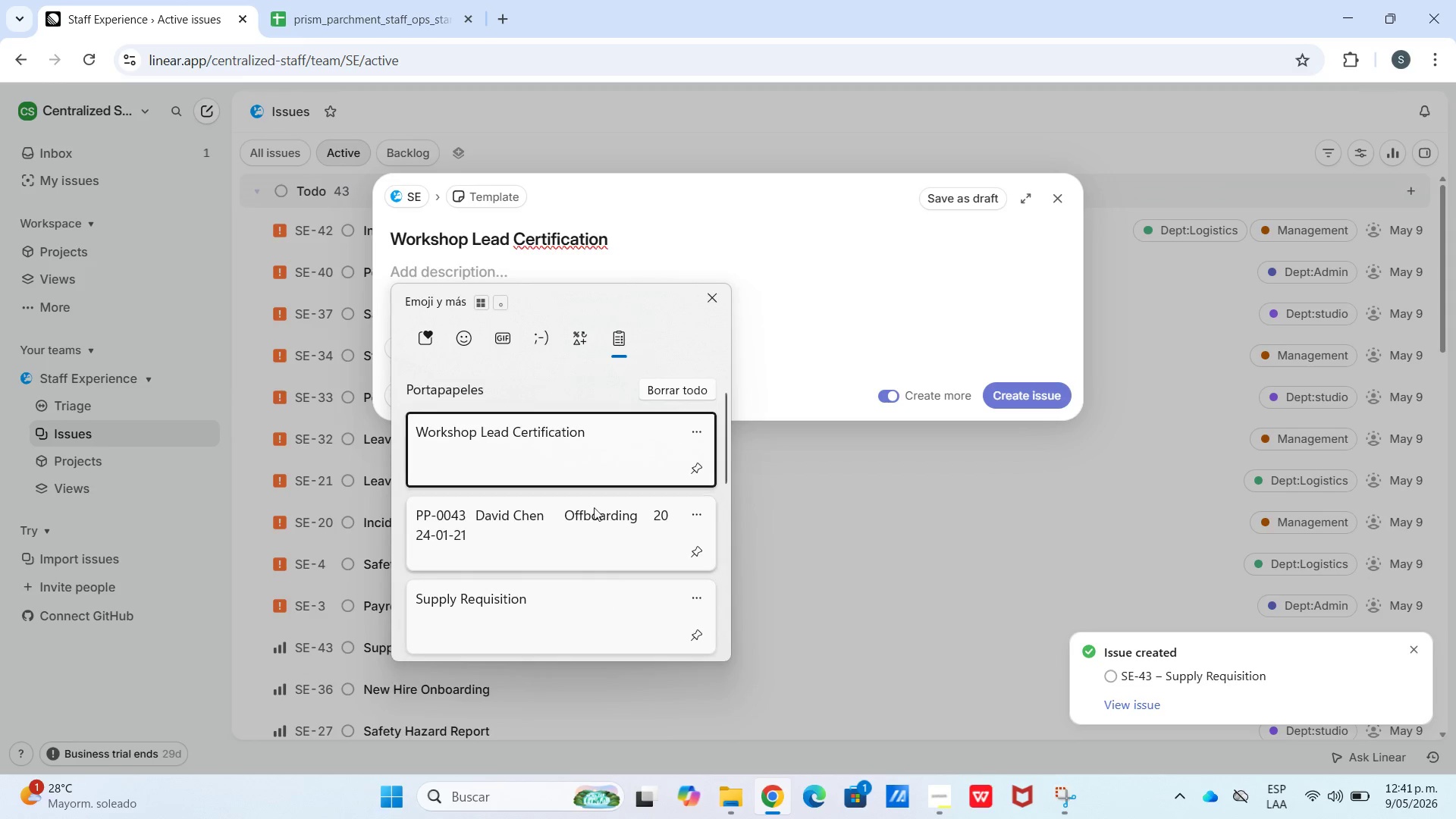 
key(Control+ControlLeft)
 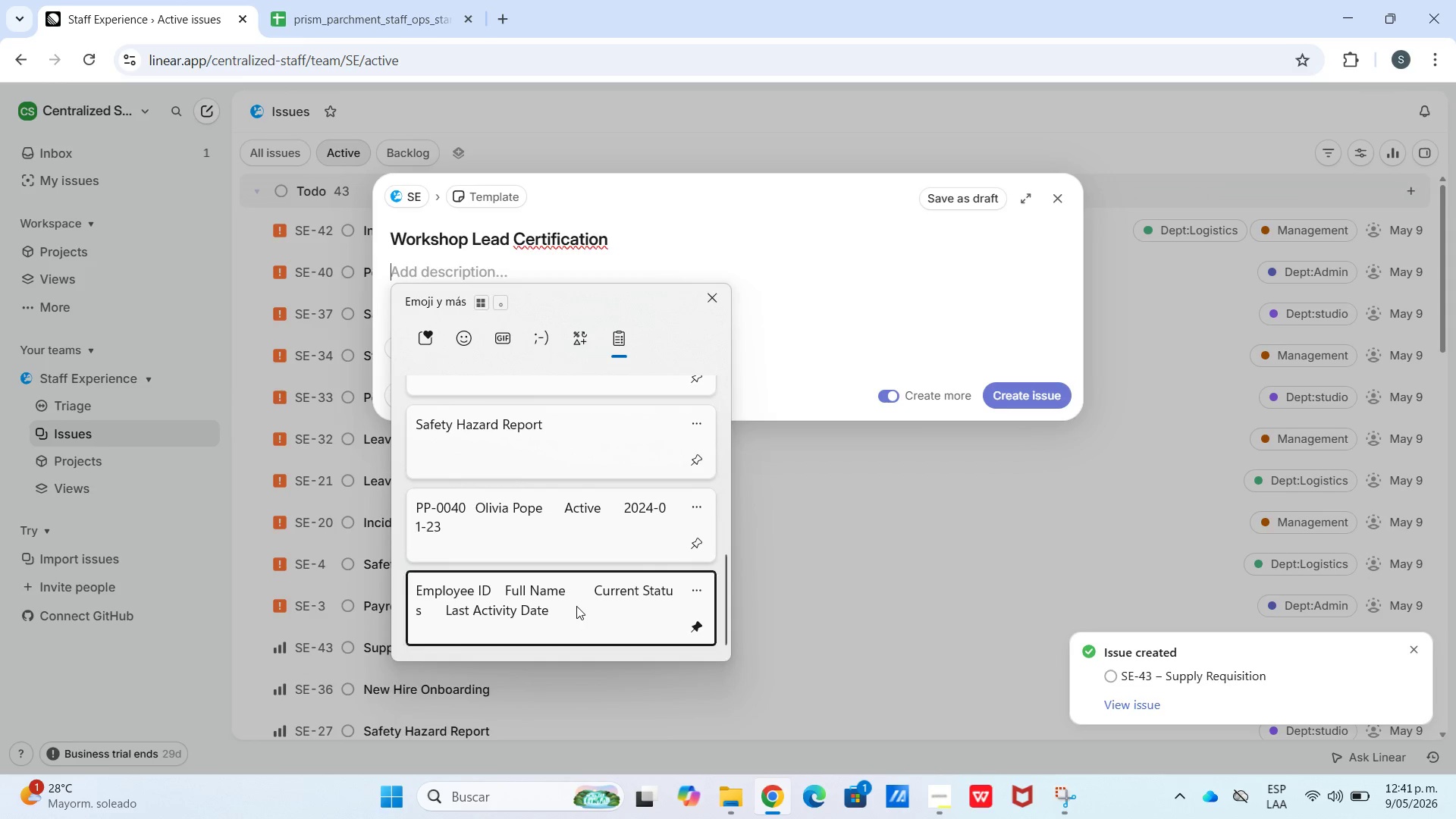 
scroll: coordinate [576, 612], scroll_direction: down, amount: 17.0
 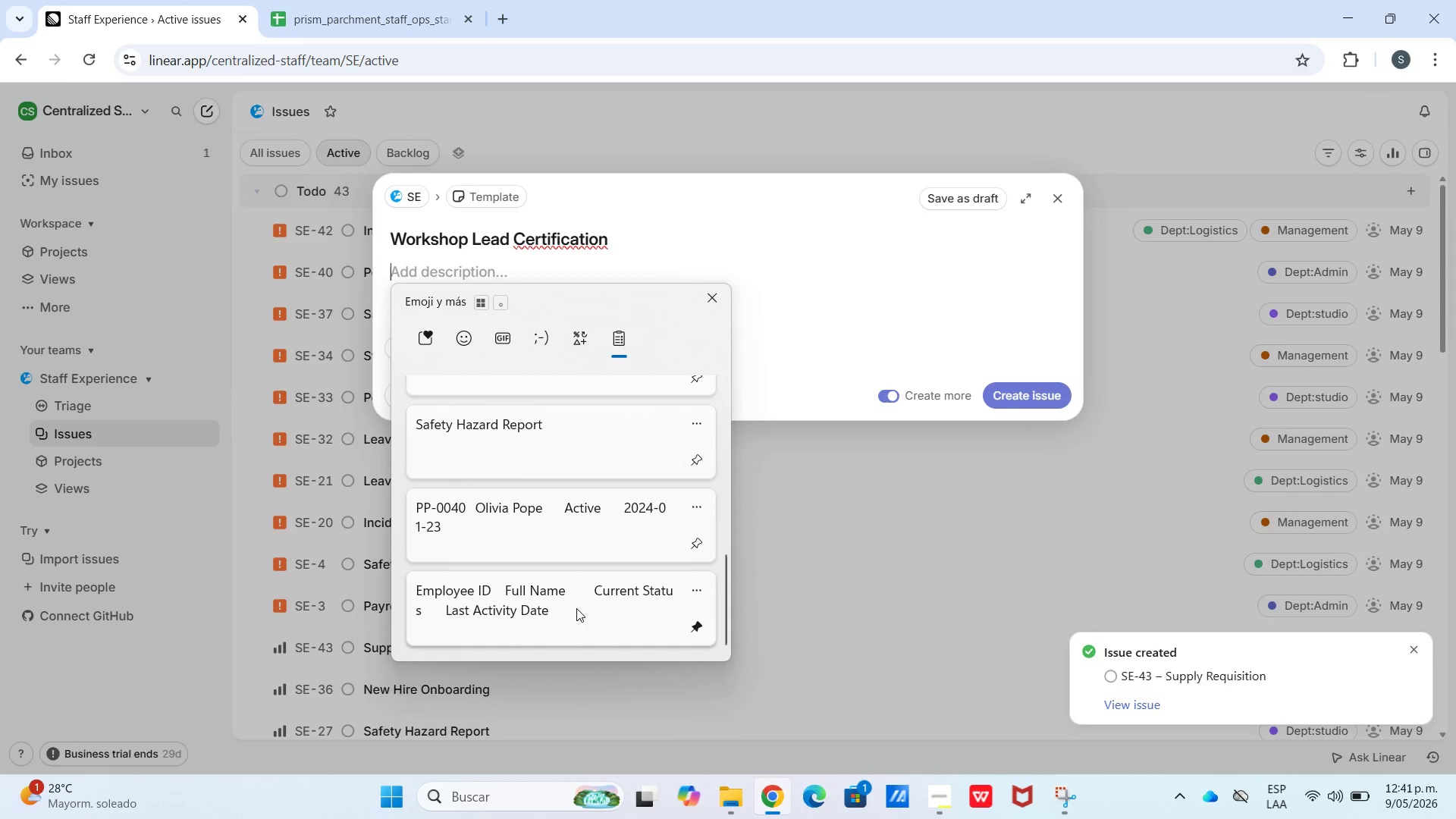 
key(Control+V)
 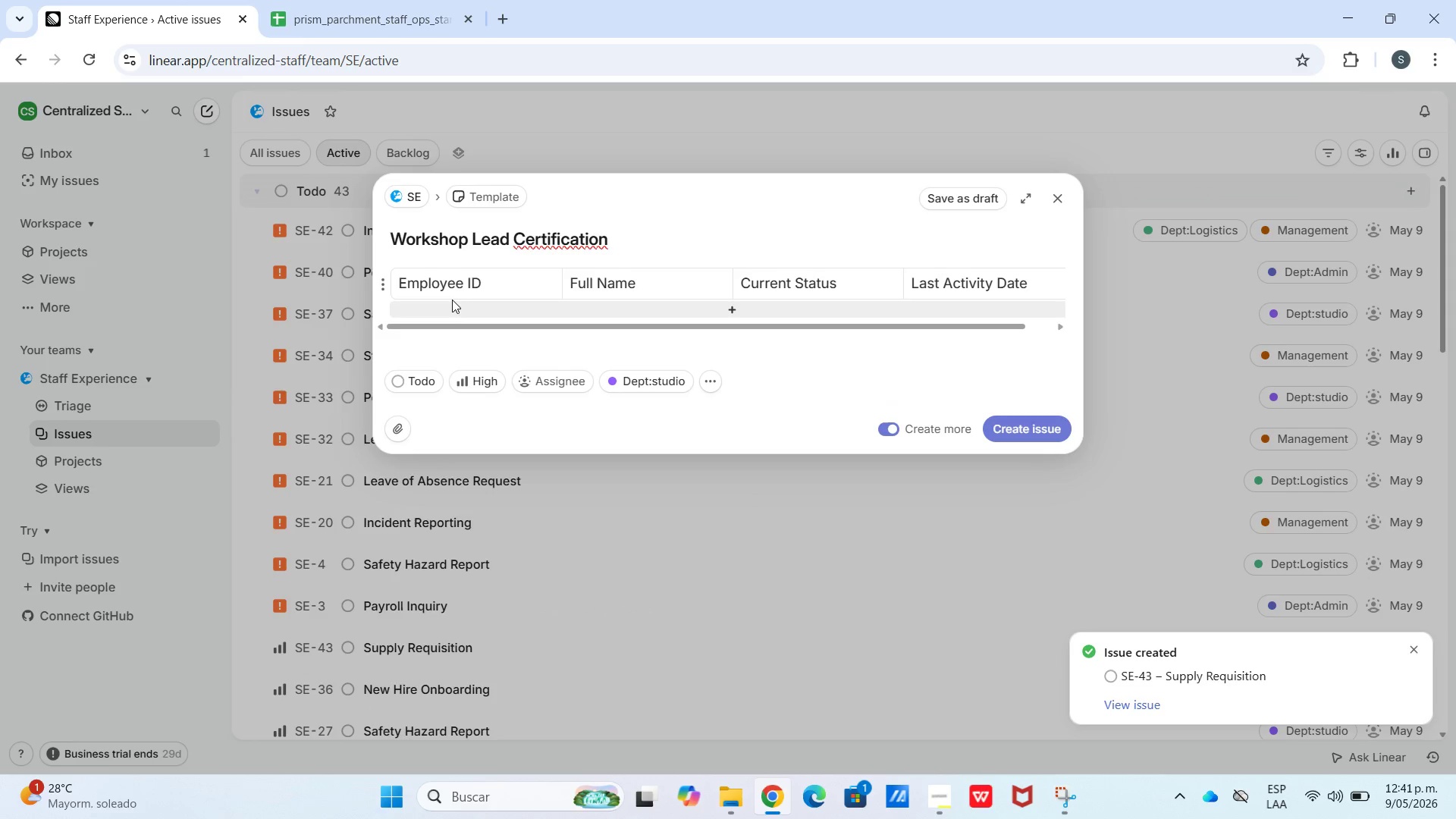 
left_click([452, 307])
 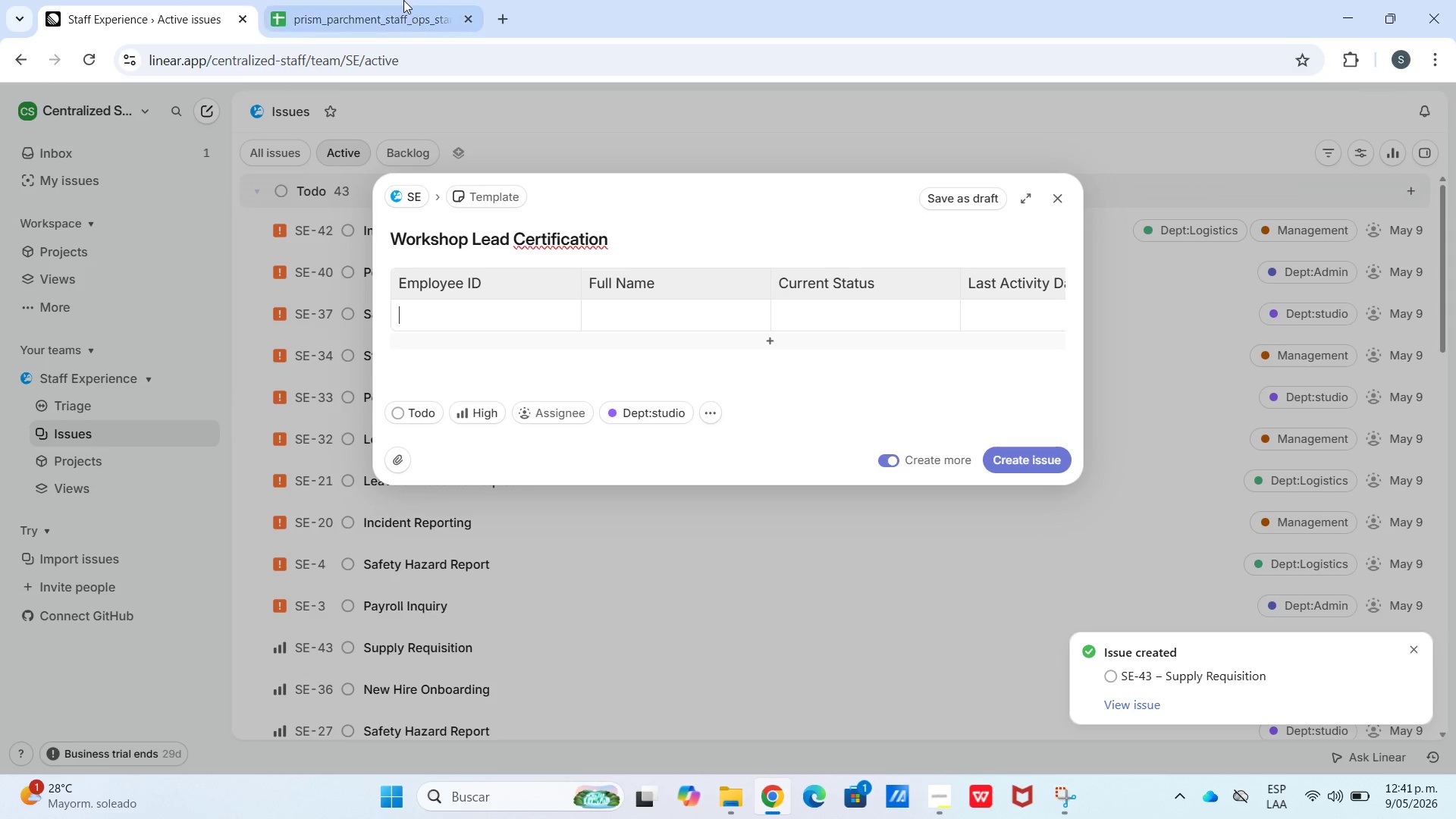 
left_click([403, 0])
 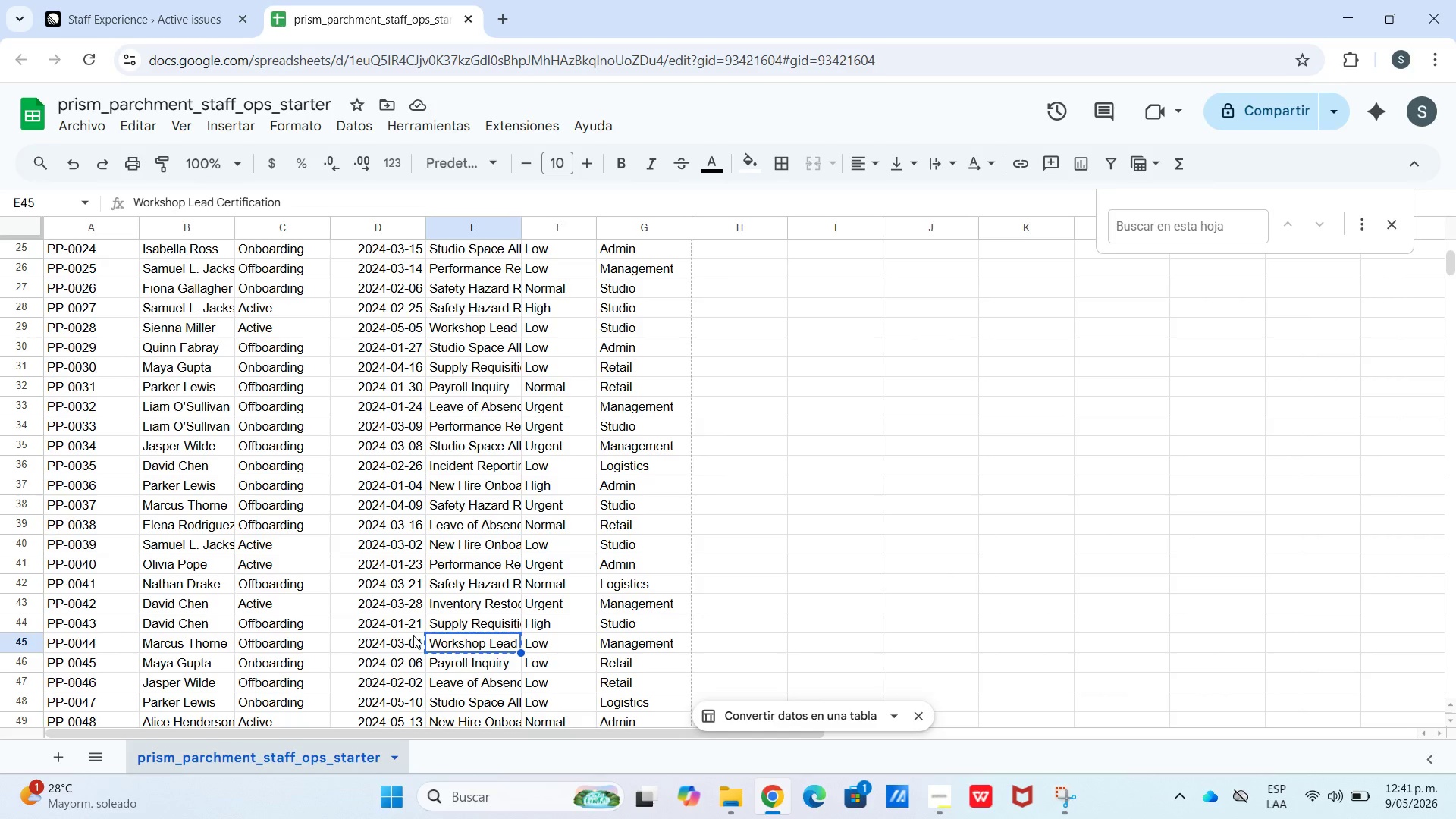 
left_click_drag(start_coordinate=[404, 641], to_coordinate=[102, 642])
 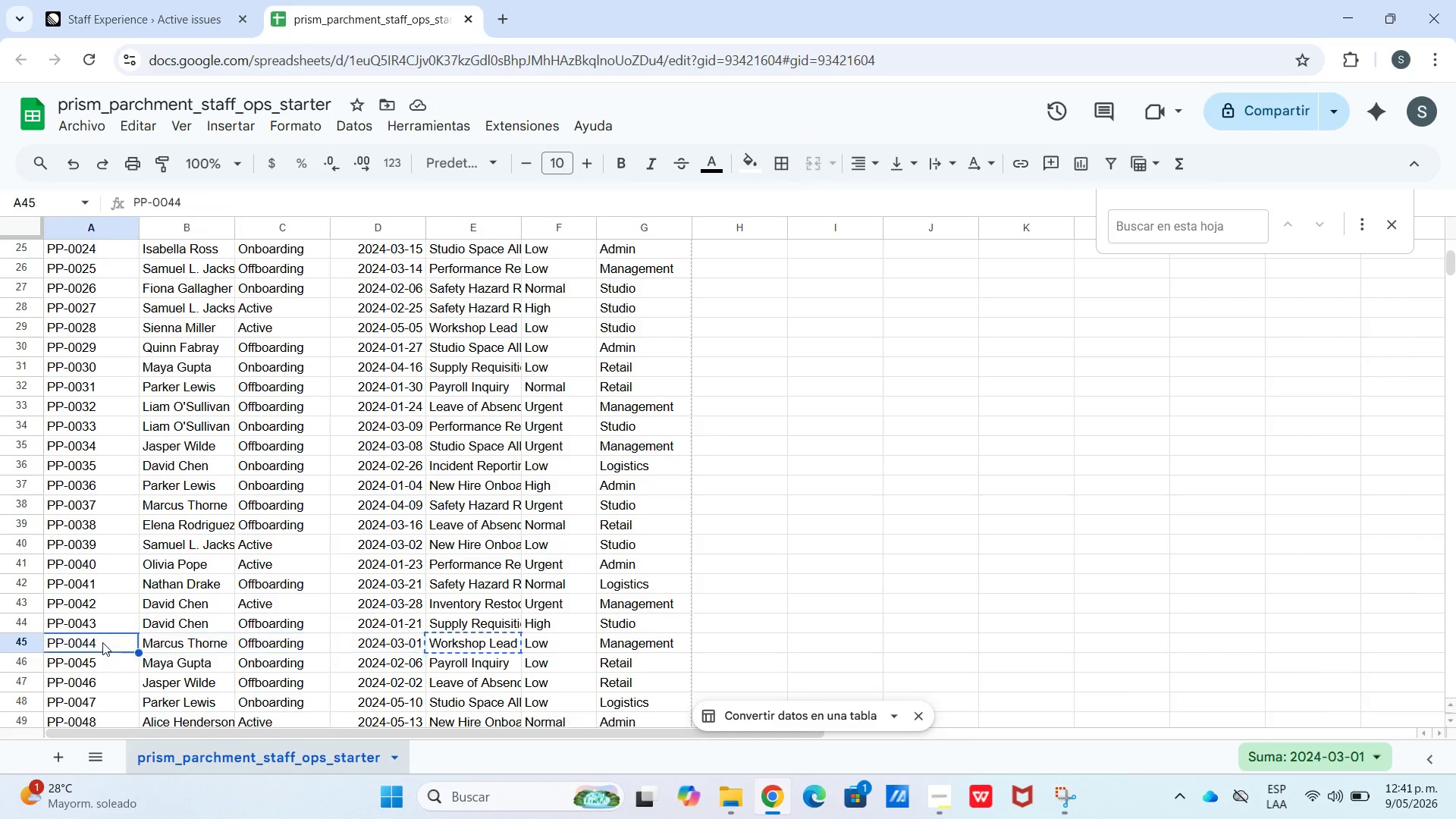 
left_click([102, 642])
 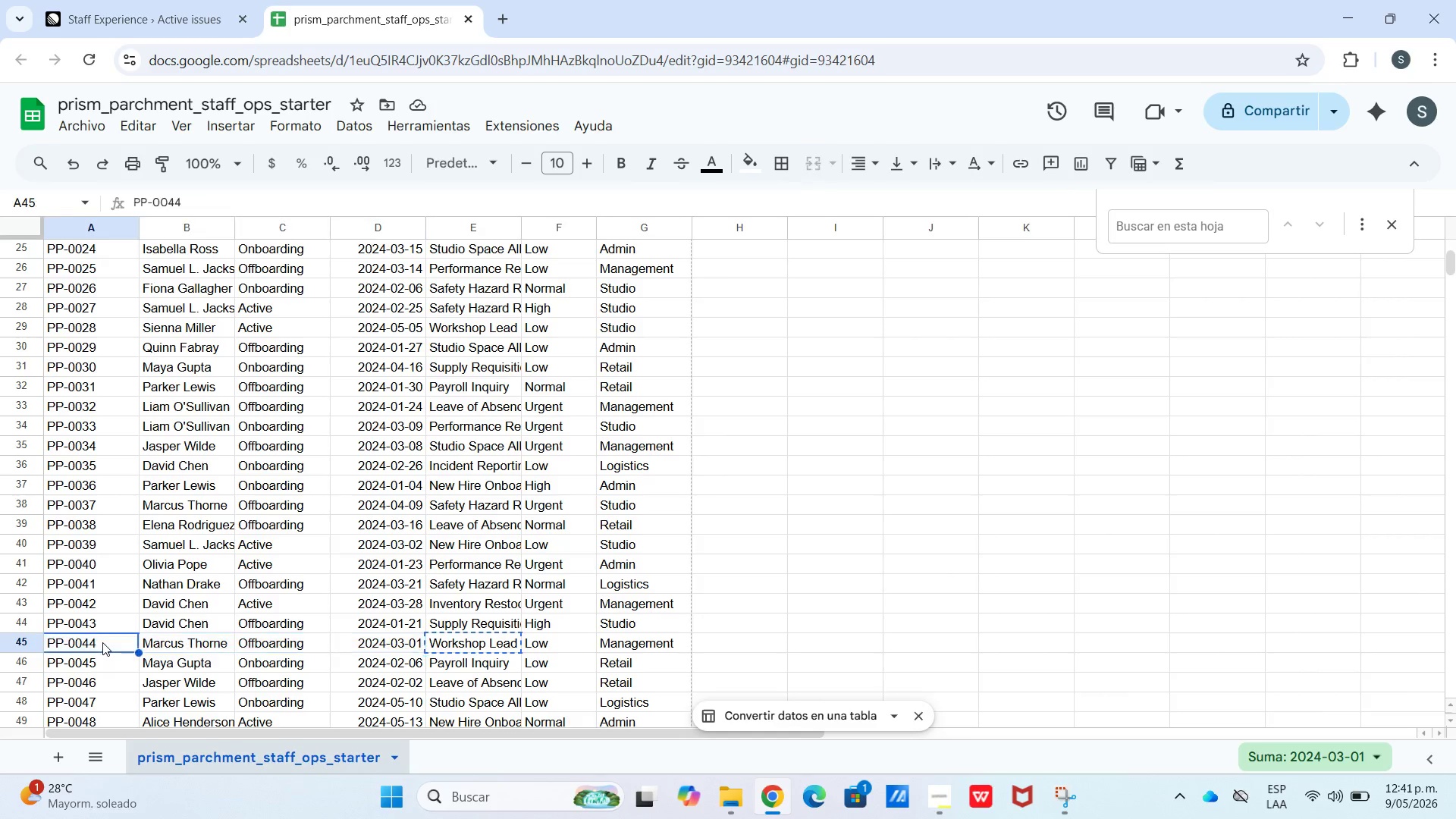 
hold_key(key=ControlLeft, duration=0.92)
 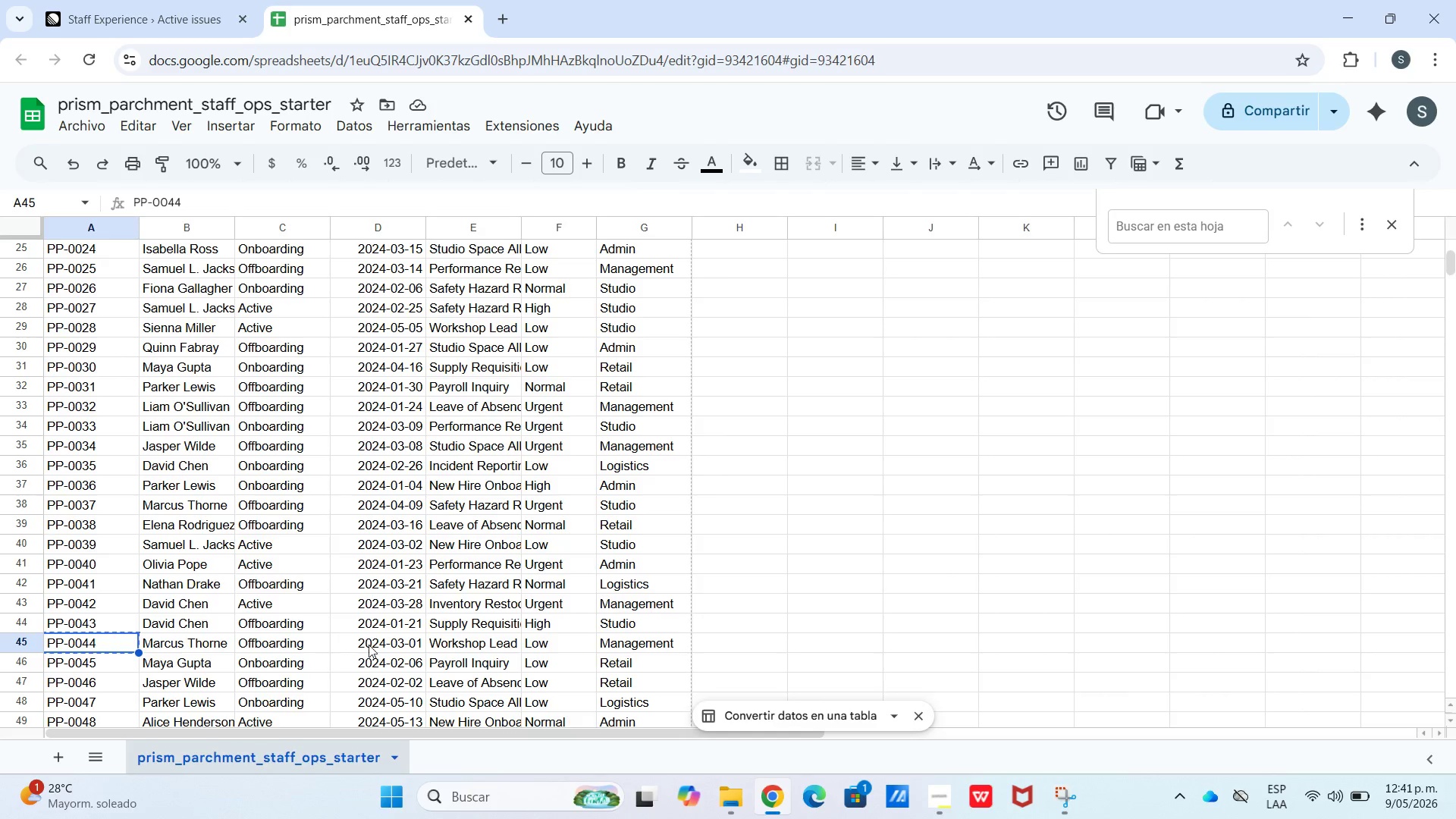 
hold_key(key=C, duration=0.31)
 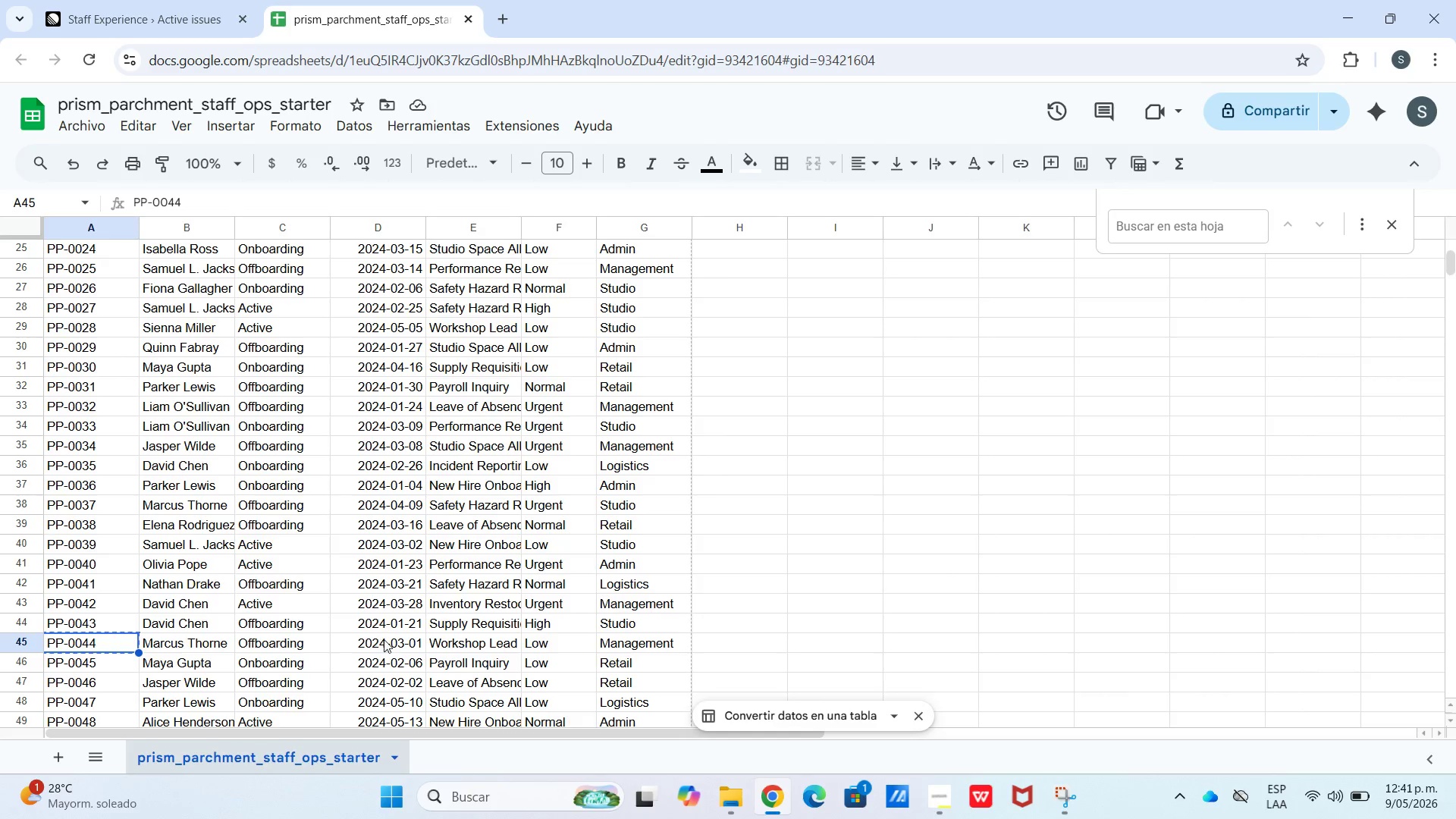 
left_click_drag(start_coordinate=[416, 639], to_coordinate=[85, 642])
 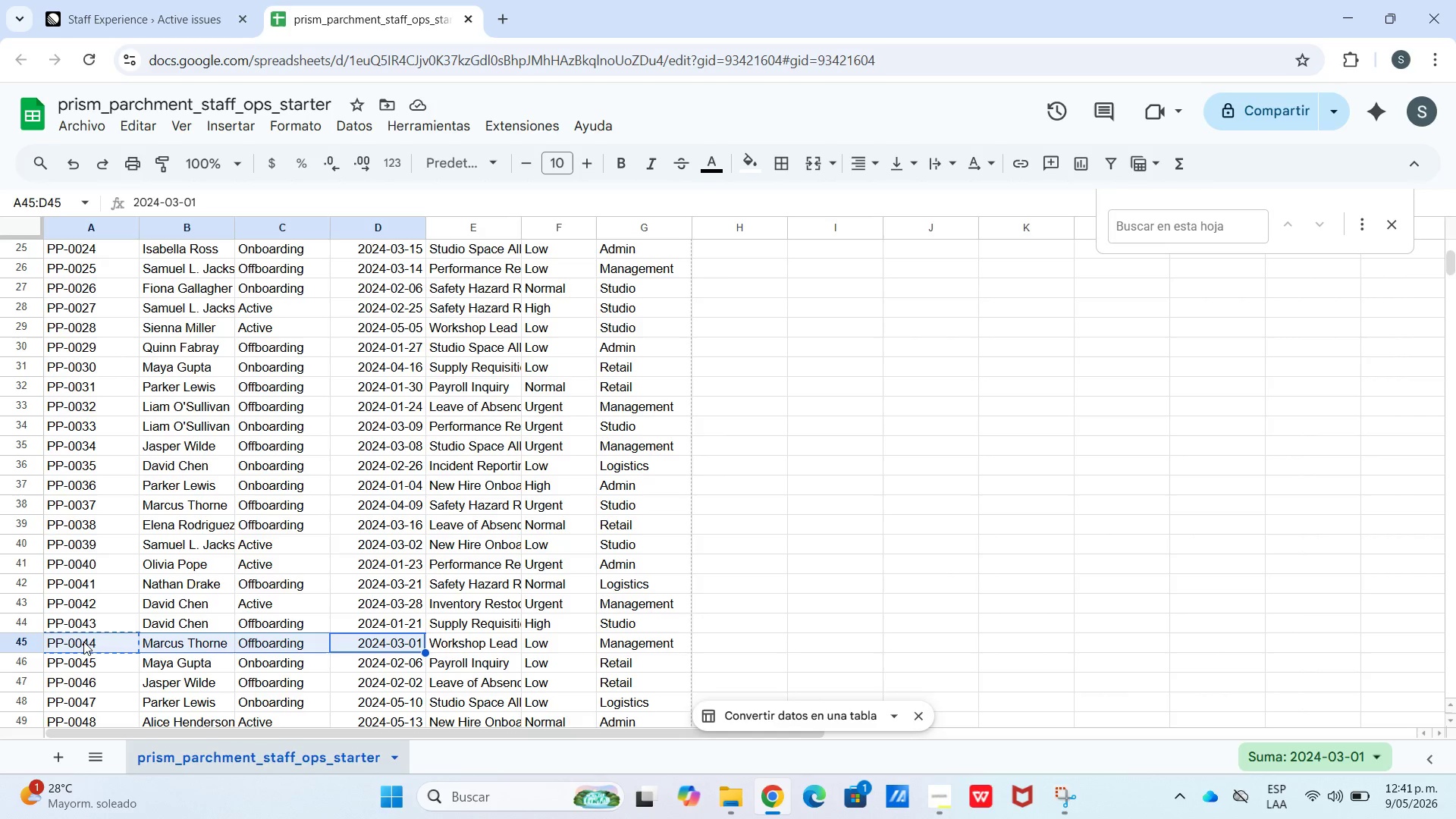 
hold_key(key=ControlLeft, duration=0.91)
 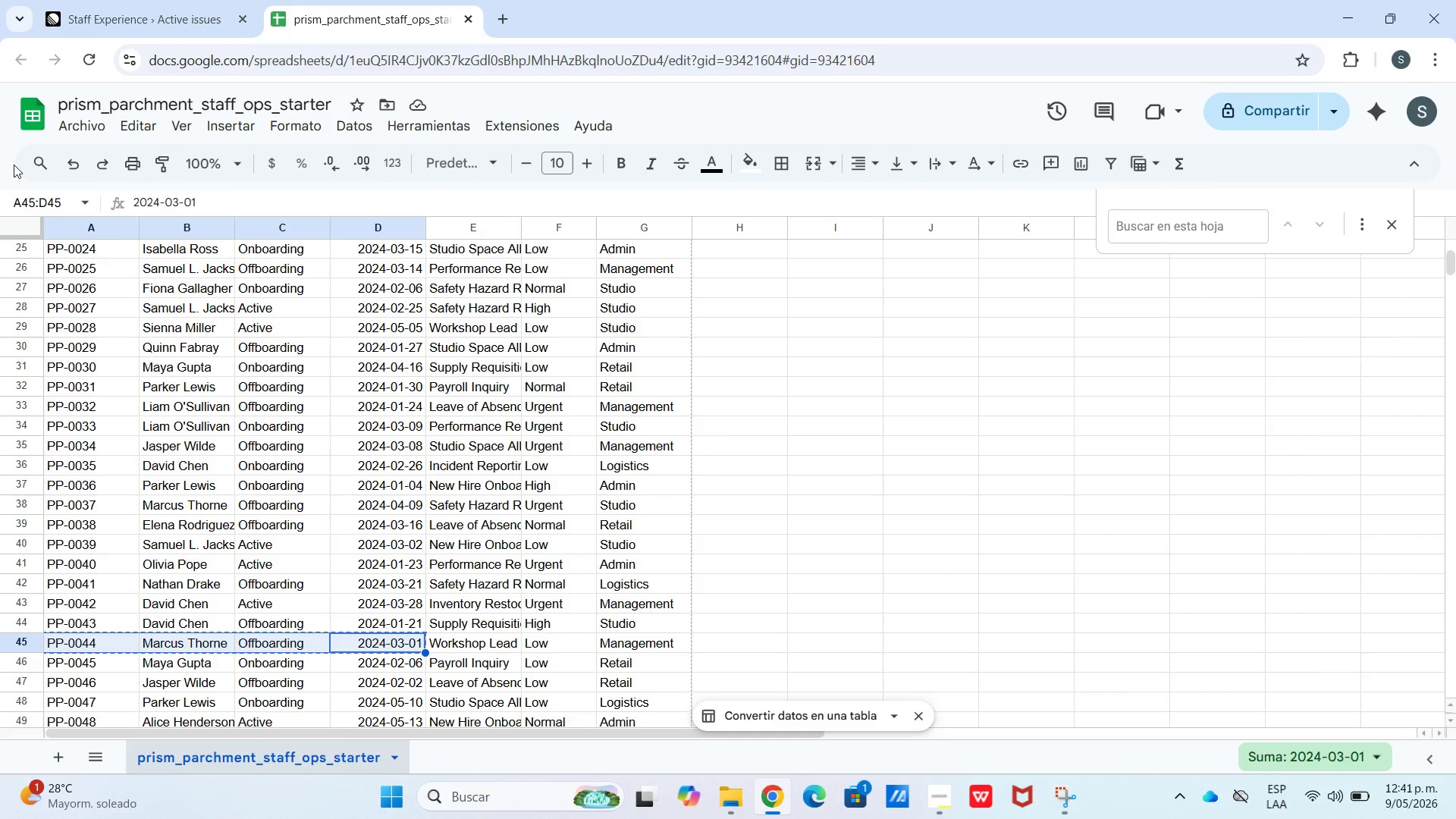 
hold_key(key=C, duration=0.31)
 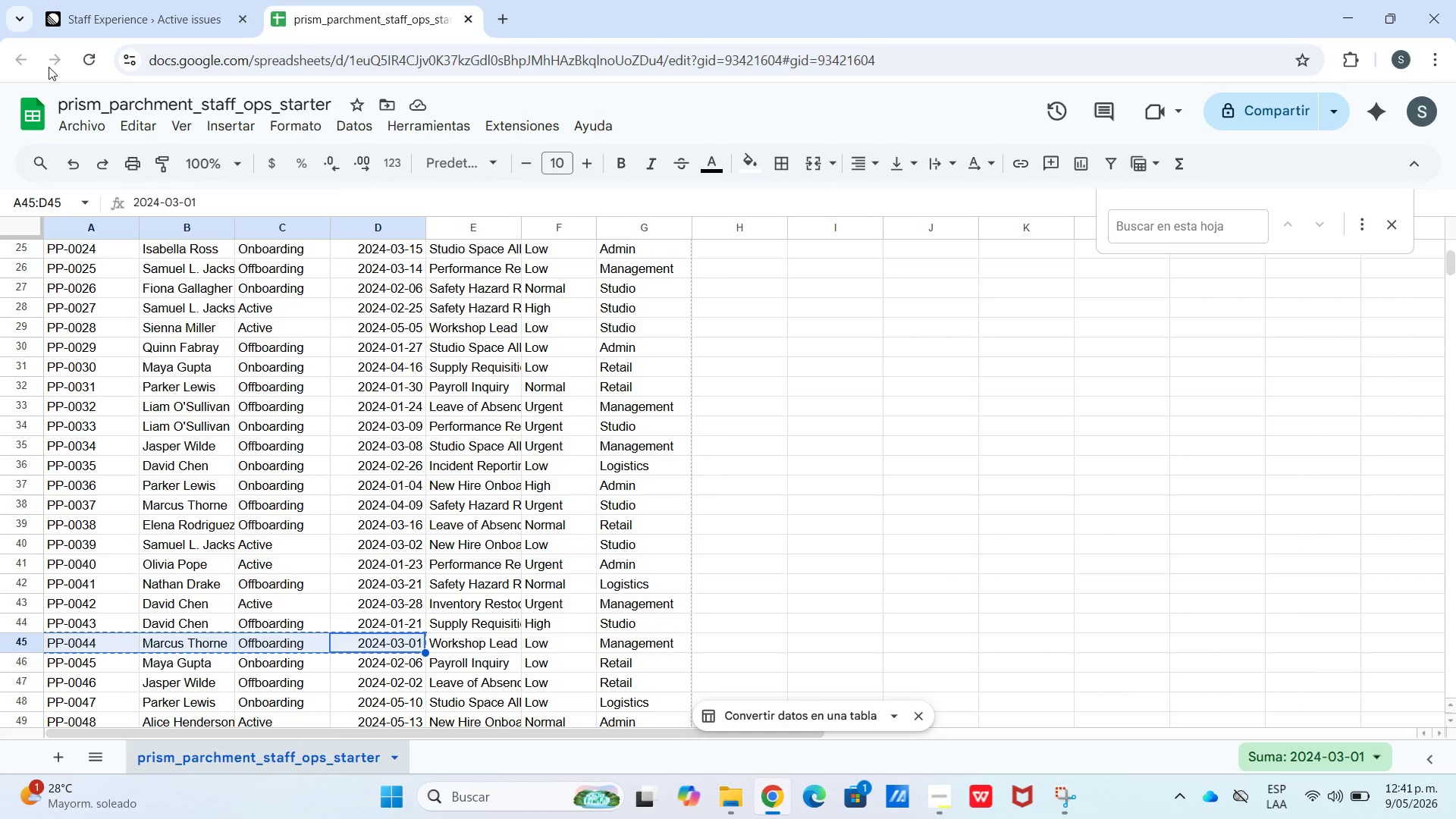 
left_click_drag(start_coordinate=[162, 0], to_coordinate=[162, 11])
 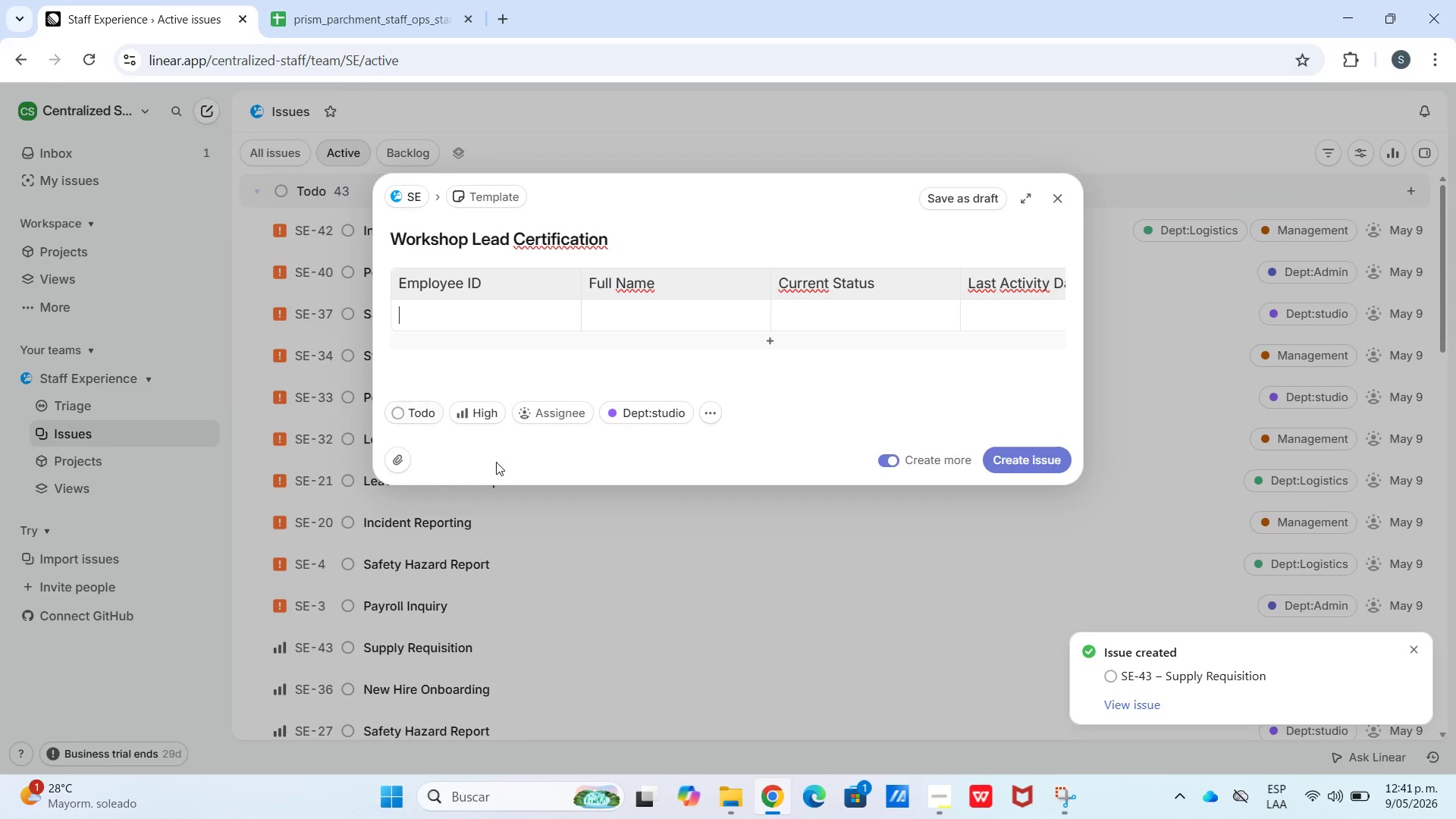 
key(Control+V)
 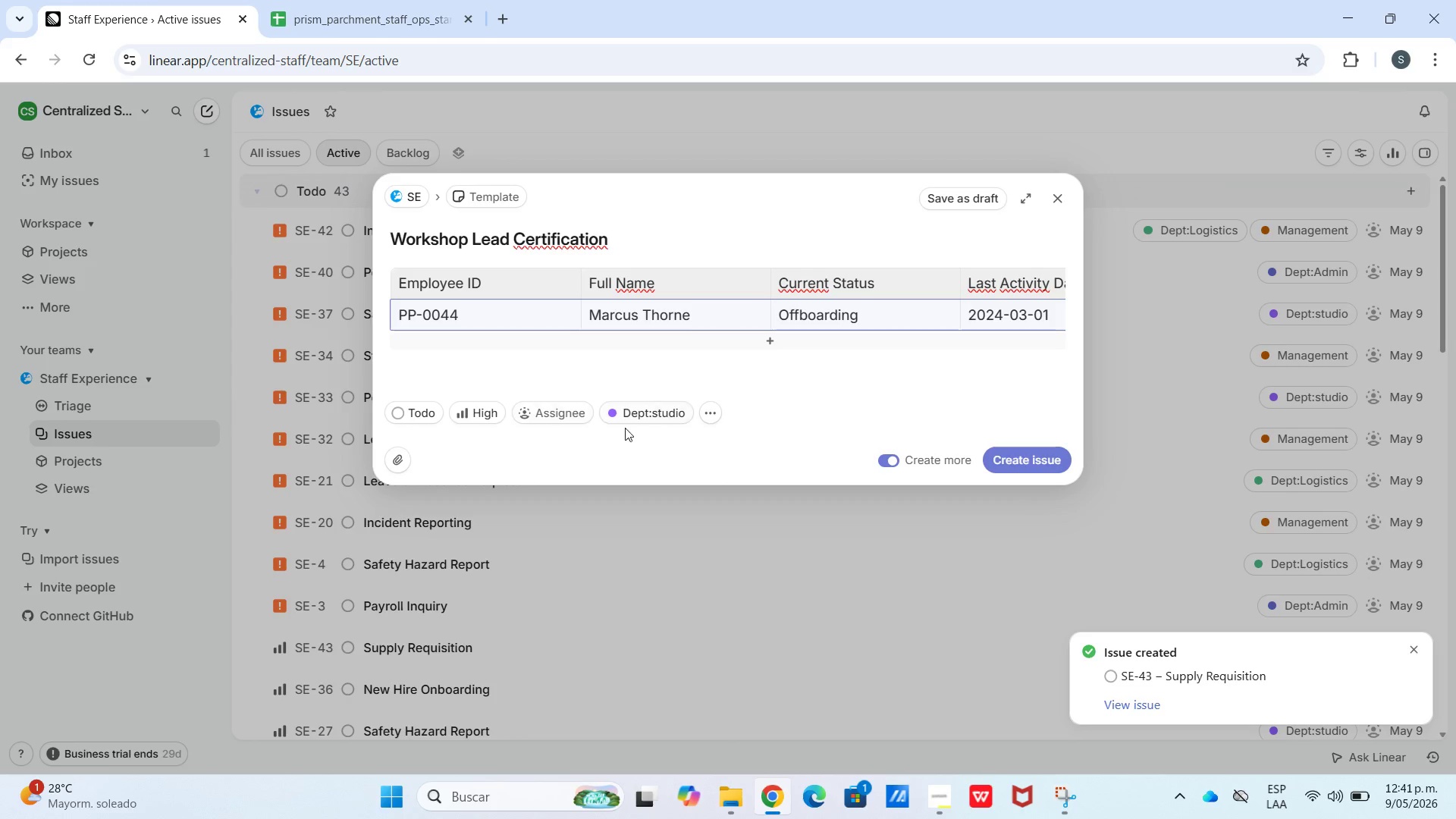 
left_click([653, 411])
 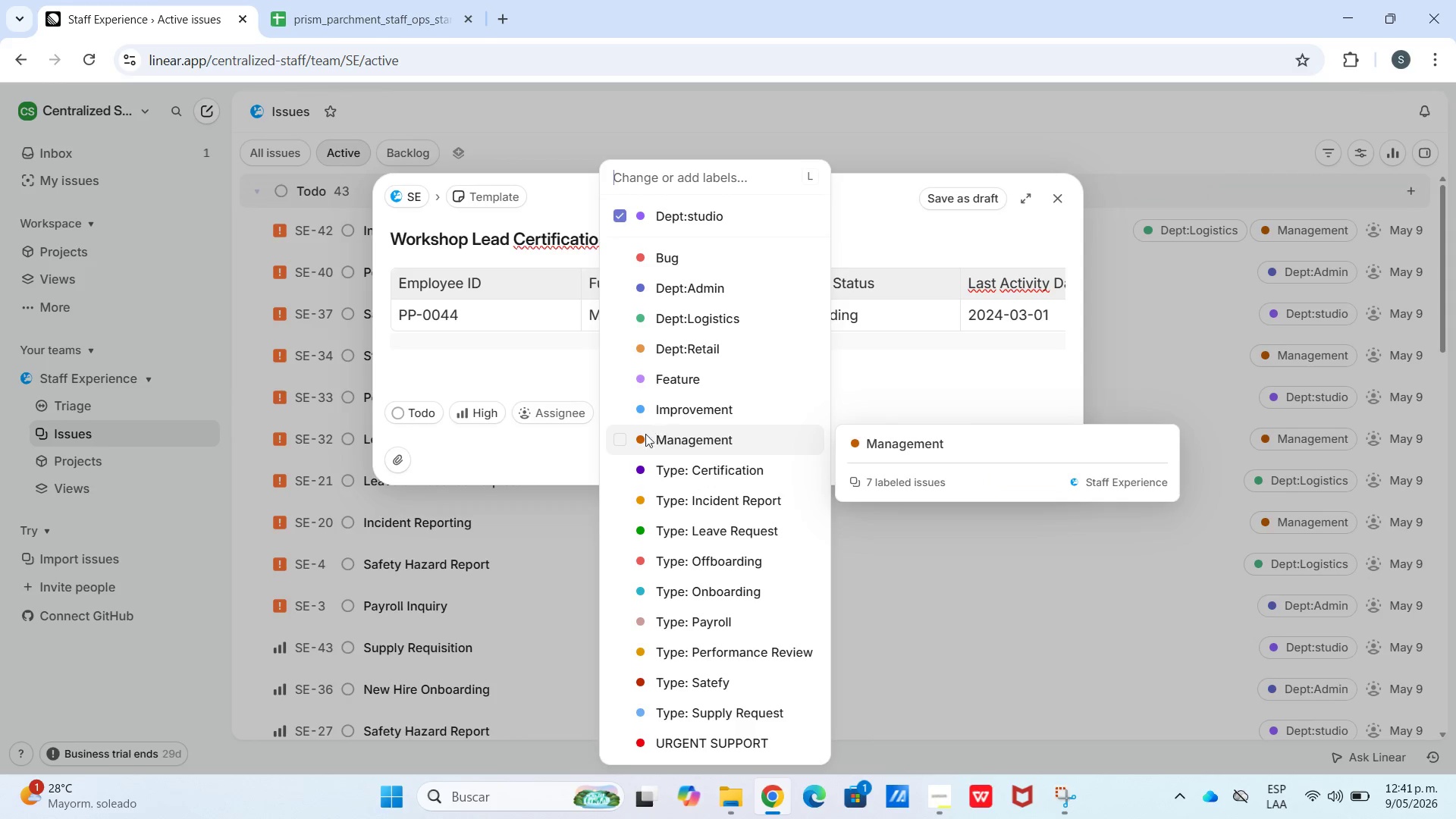 
left_click([625, 438])
 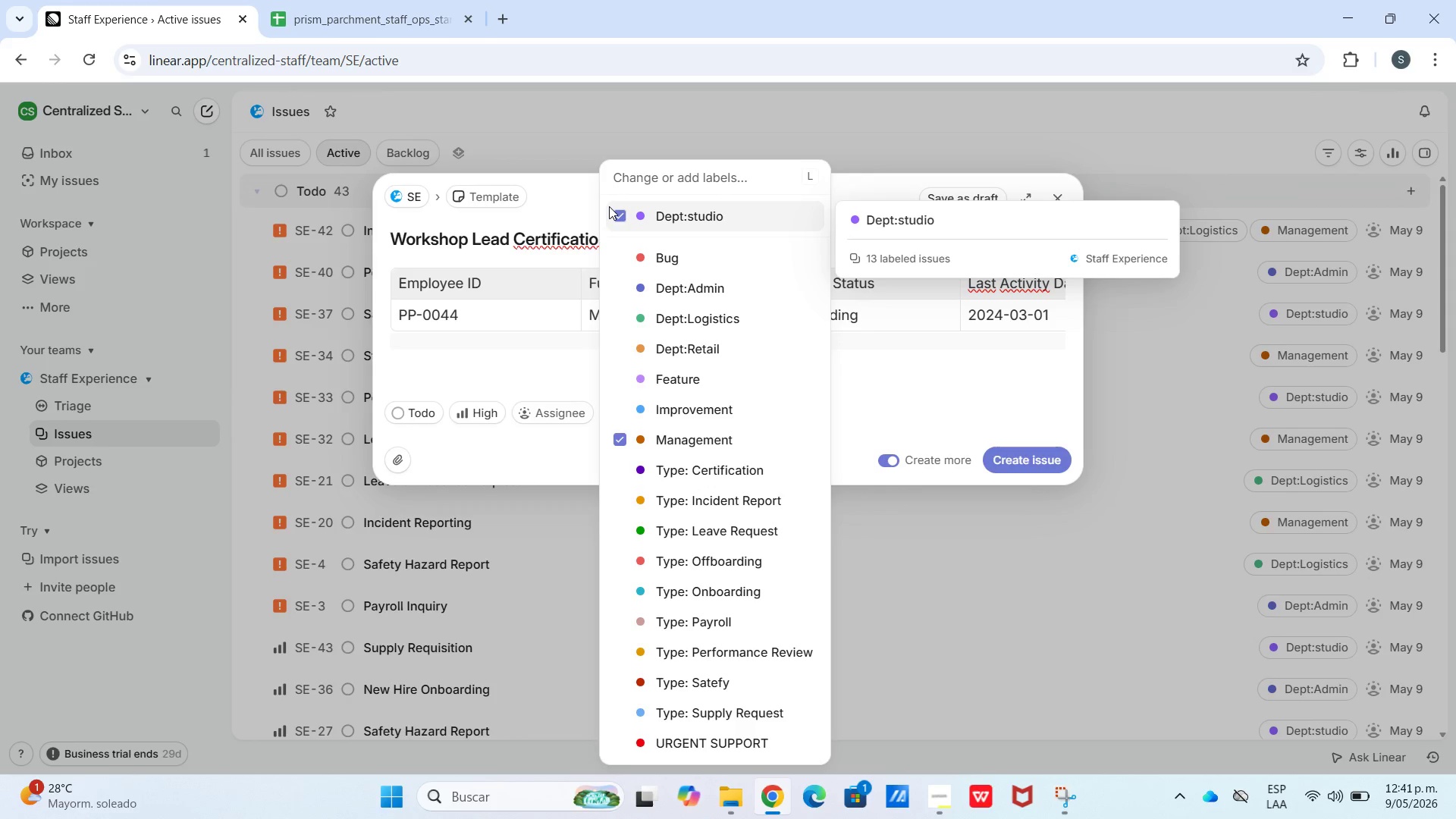 
left_click([619, 214])
 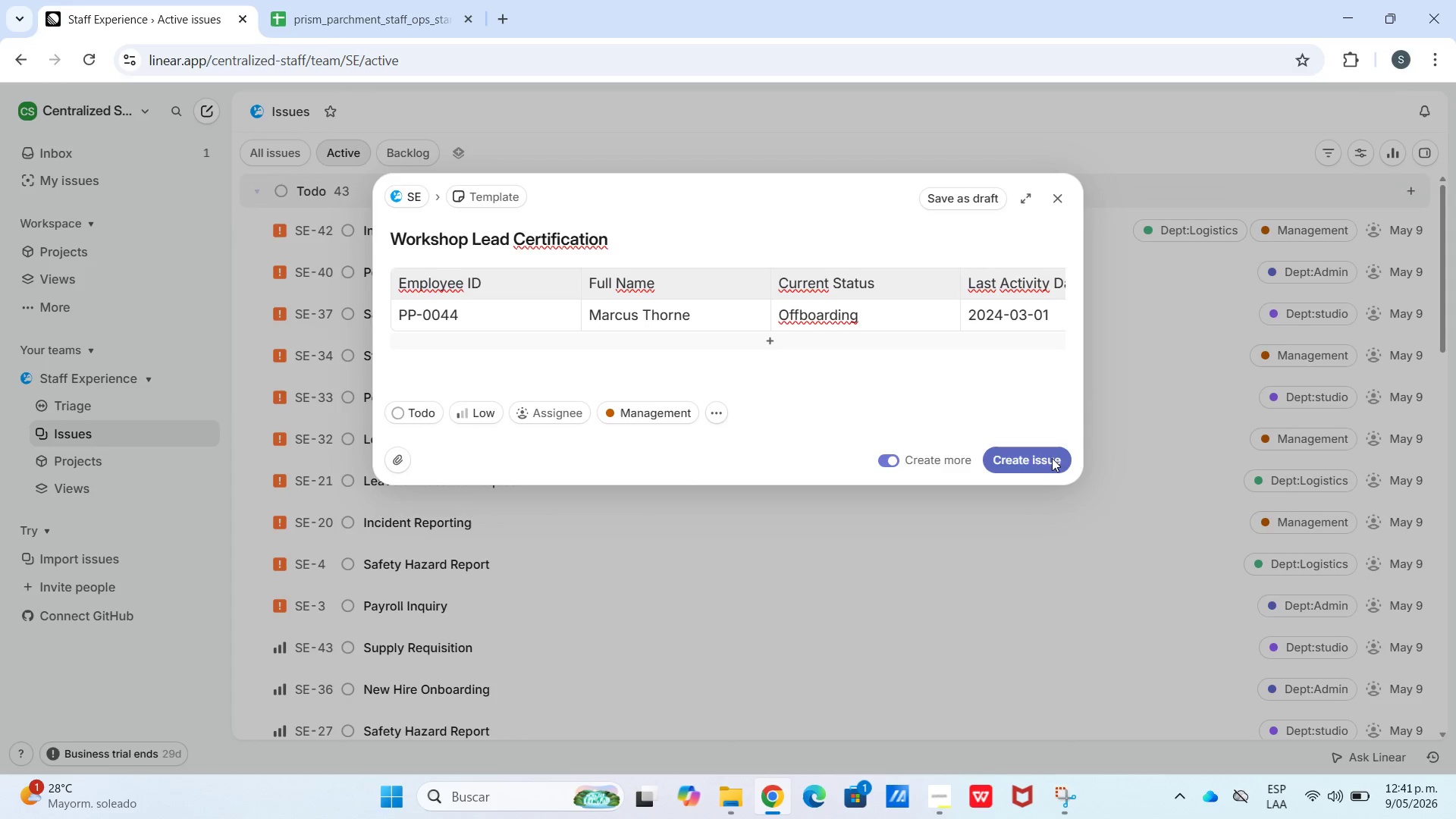 
left_click([367, 0])
 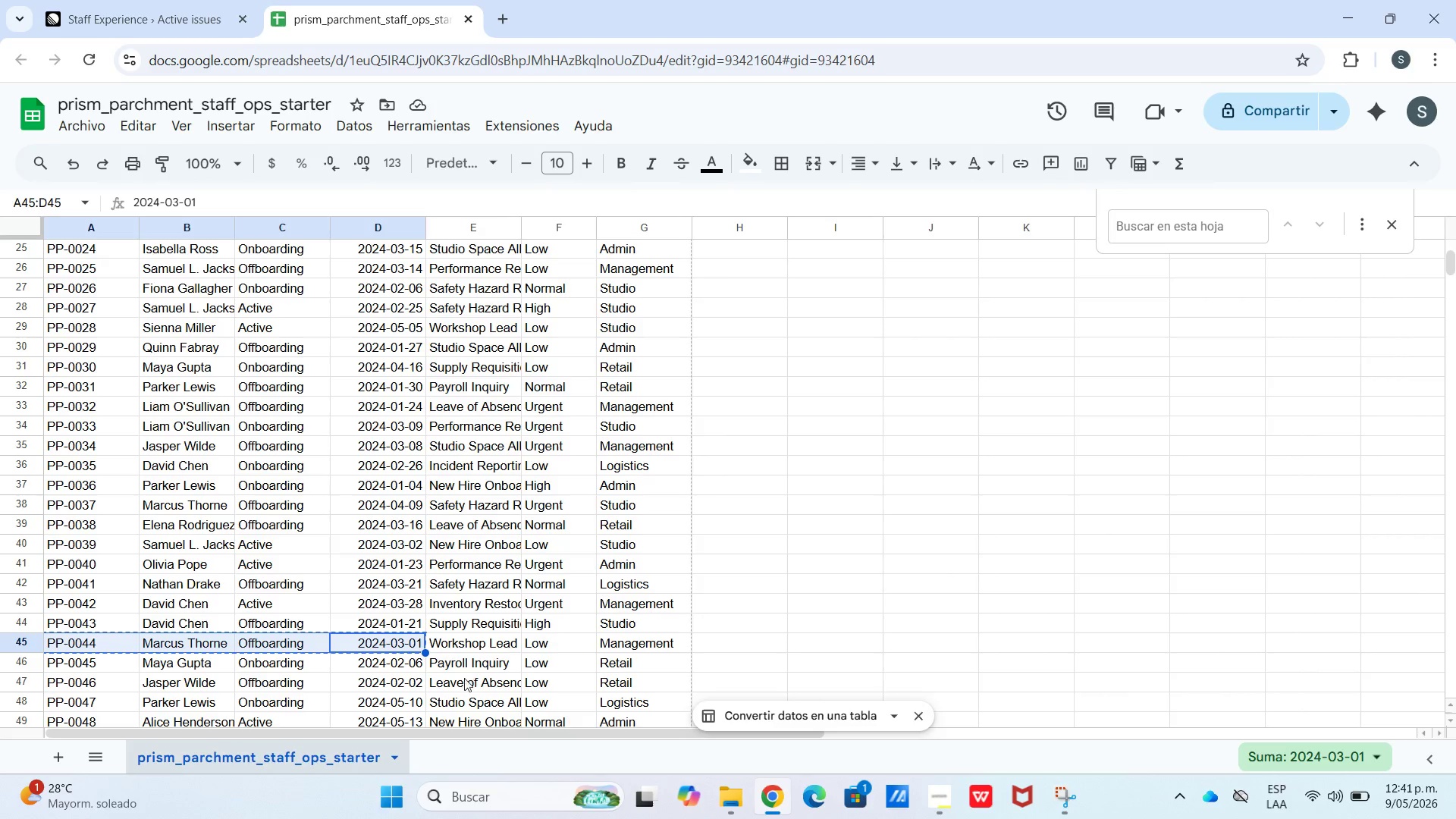 
left_click([469, 658])
 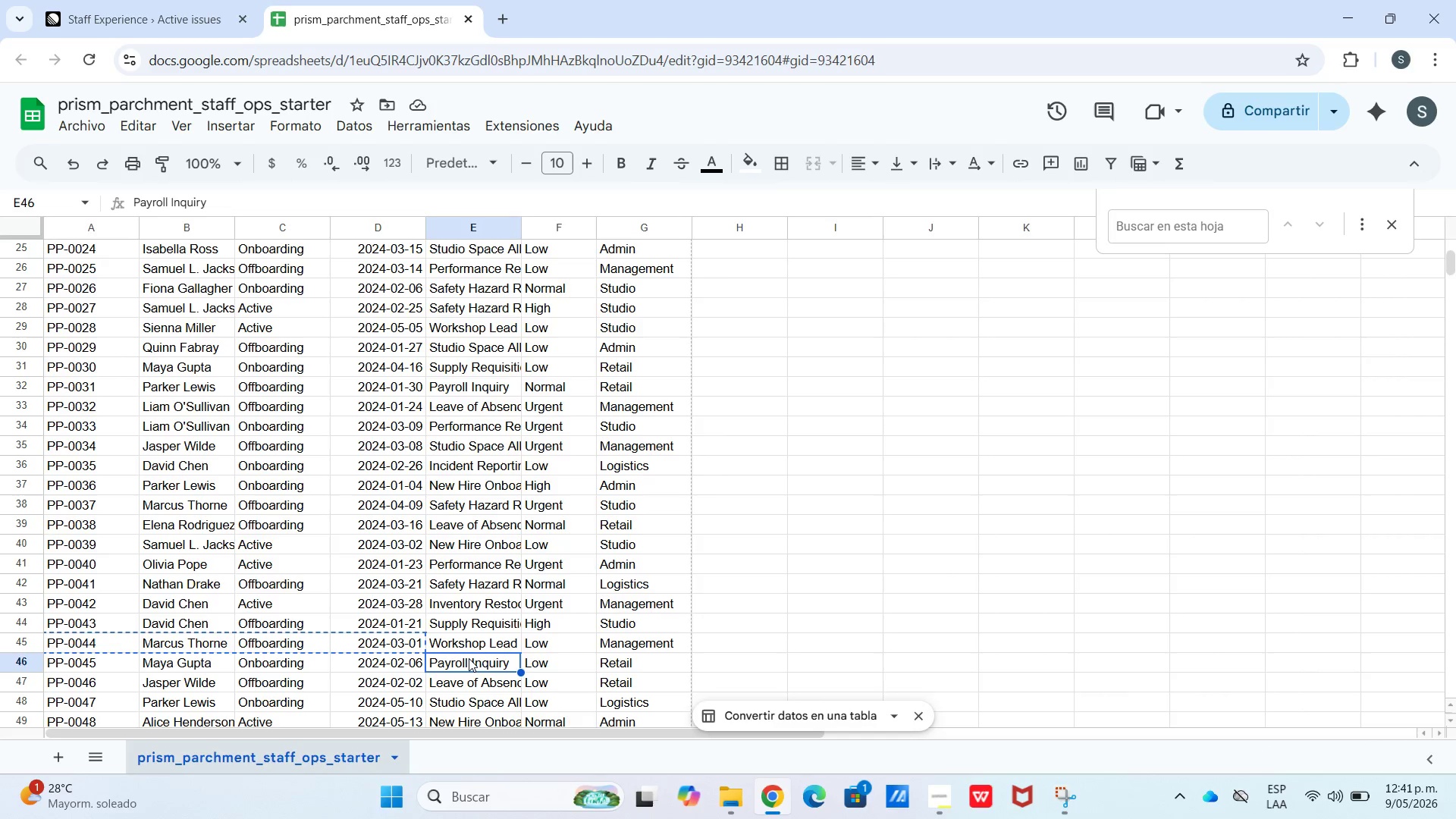 
key(Control+C)
 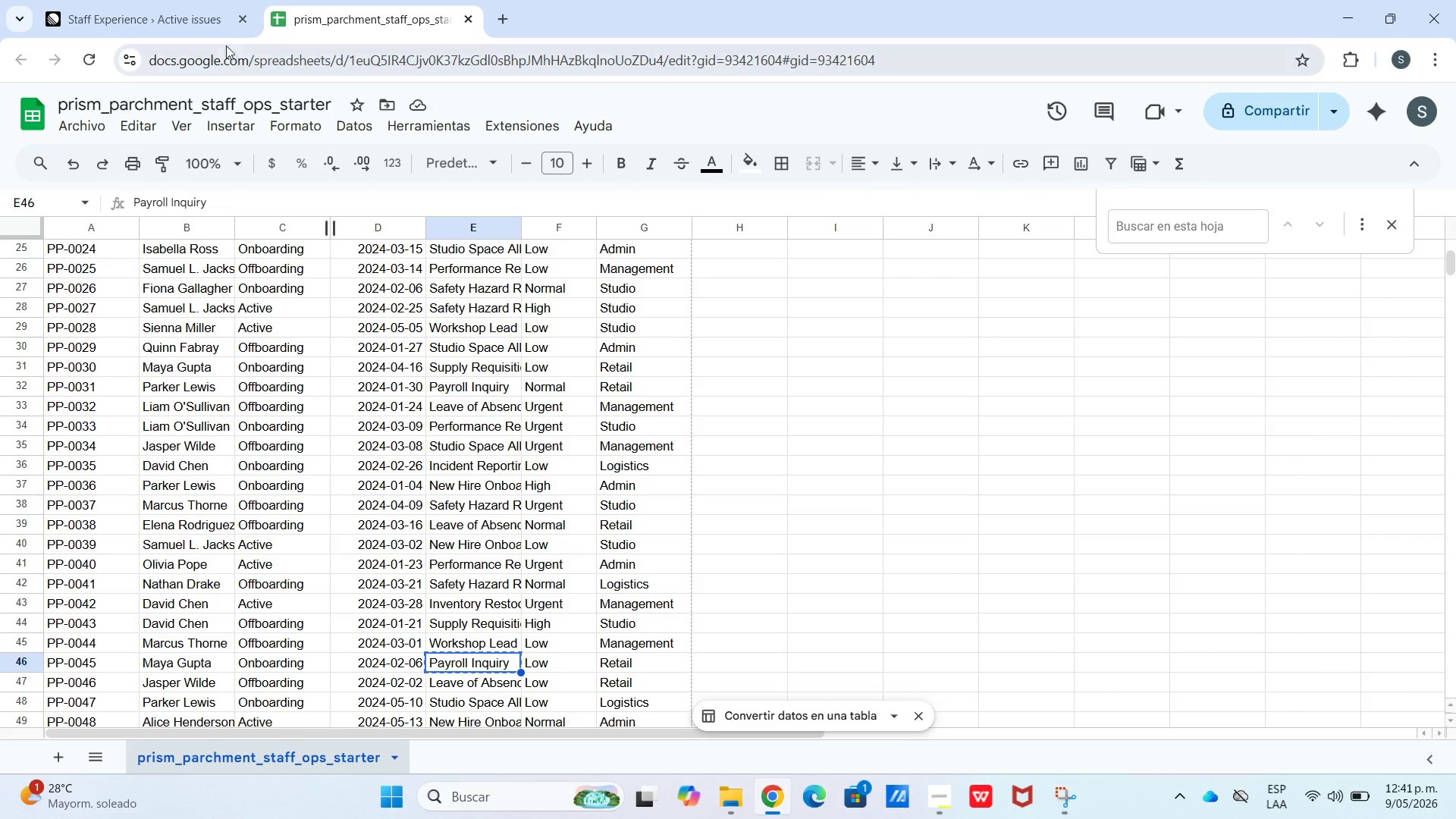 
left_click([209, 13])
 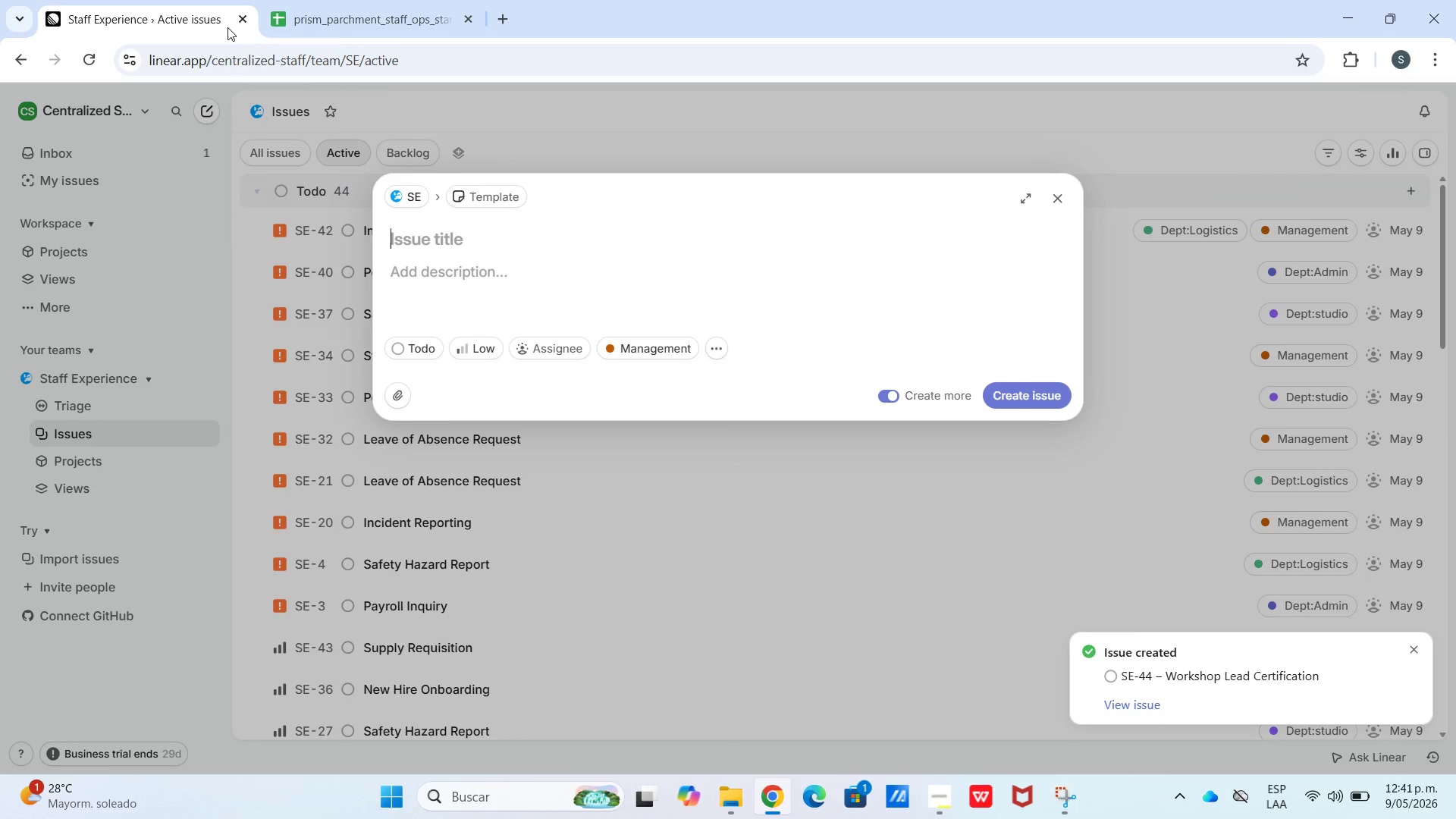 
key(Control+V)
 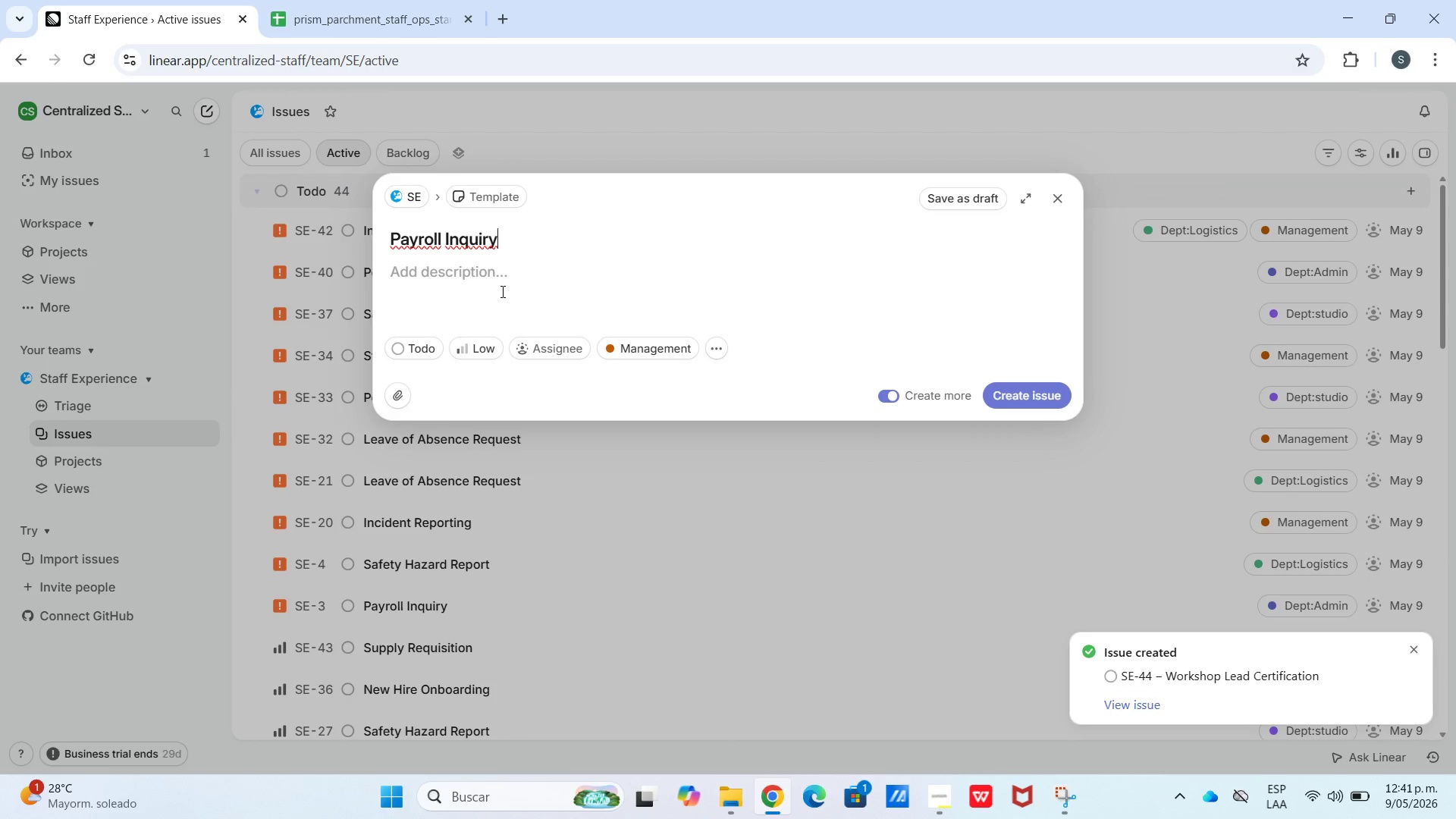 
left_click([500, 292])
 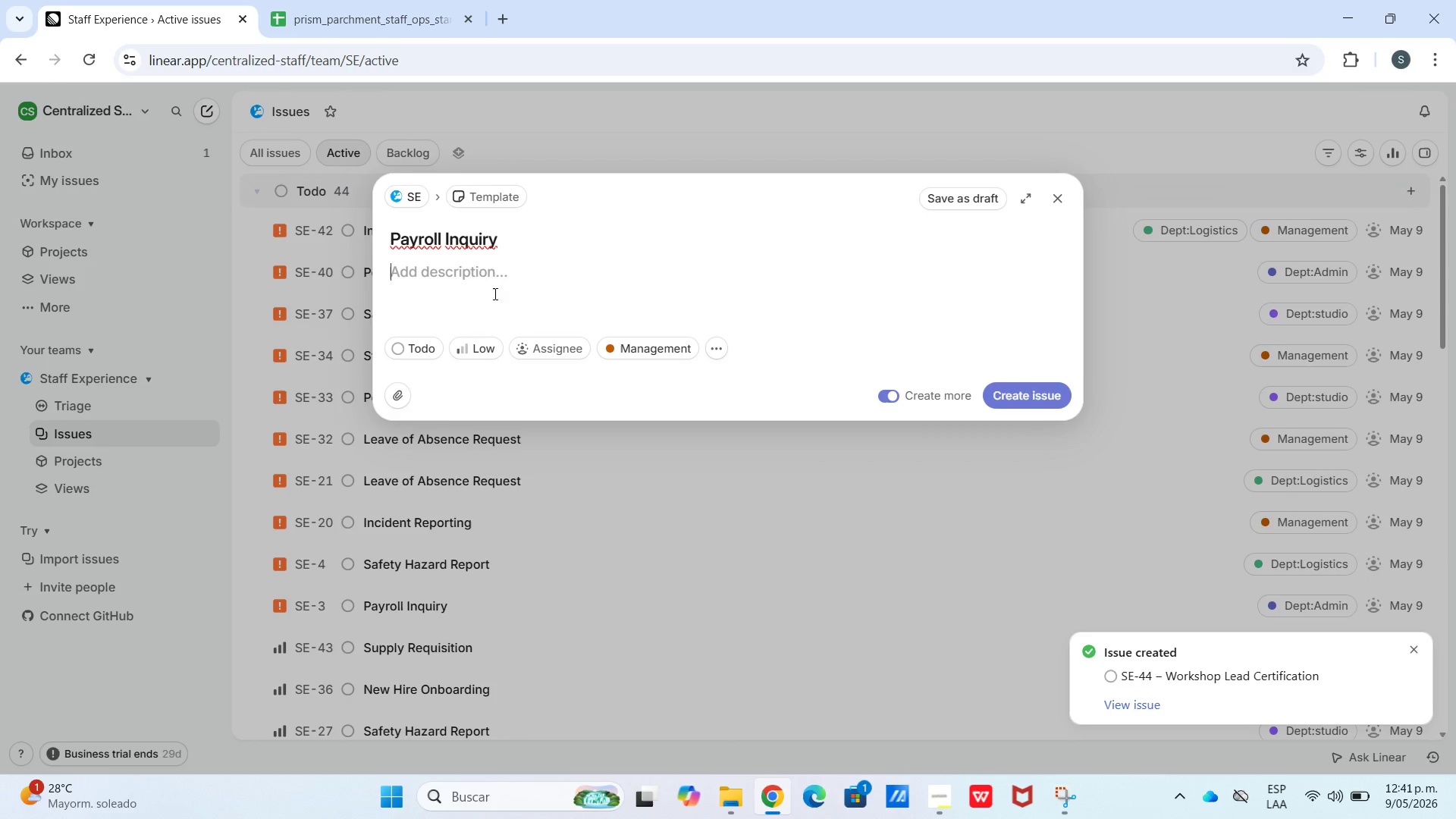 
key(Meta+V)
 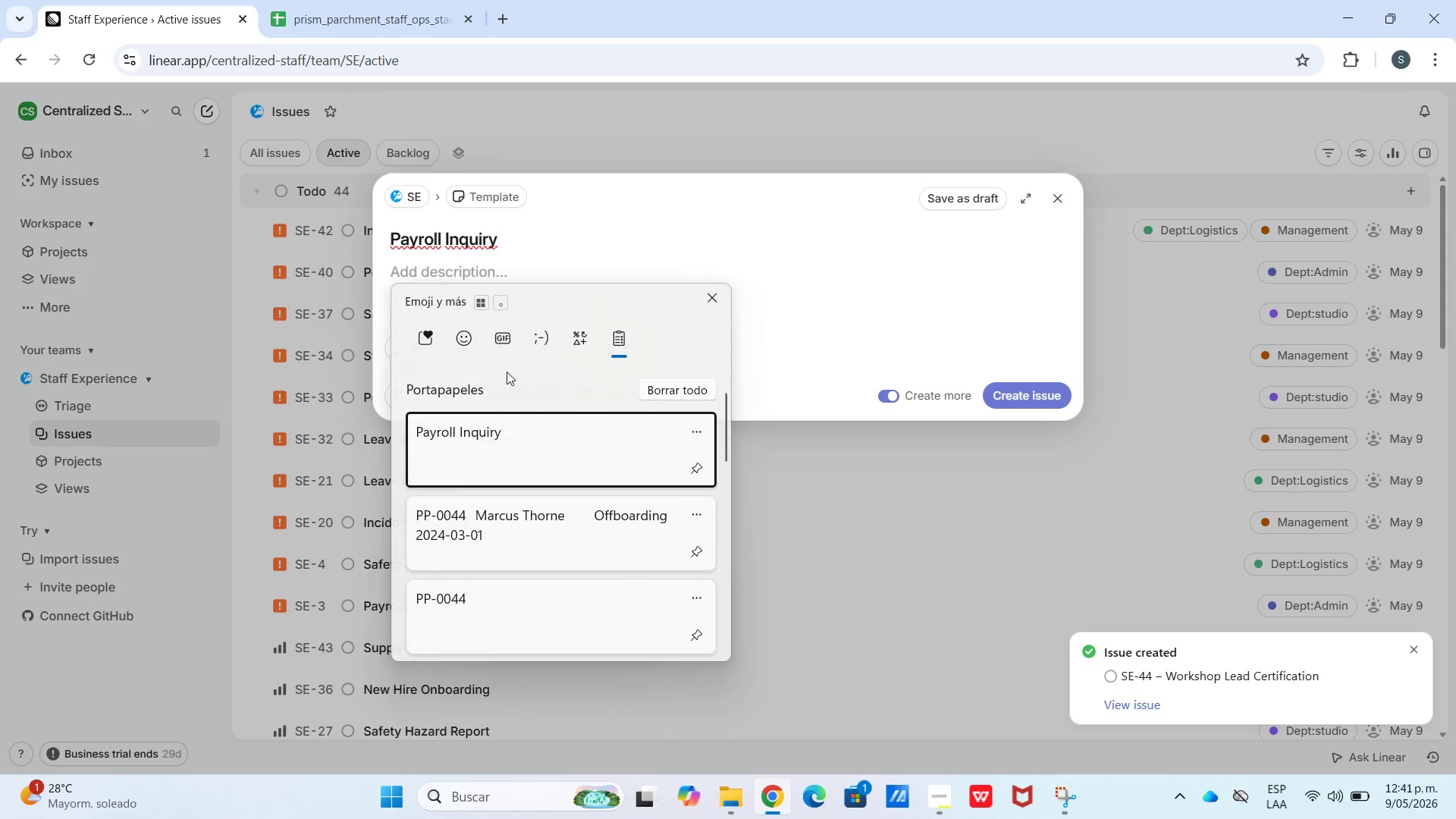 
scroll: coordinate [551, 514], scroll_direction: down, amount: 27.0
 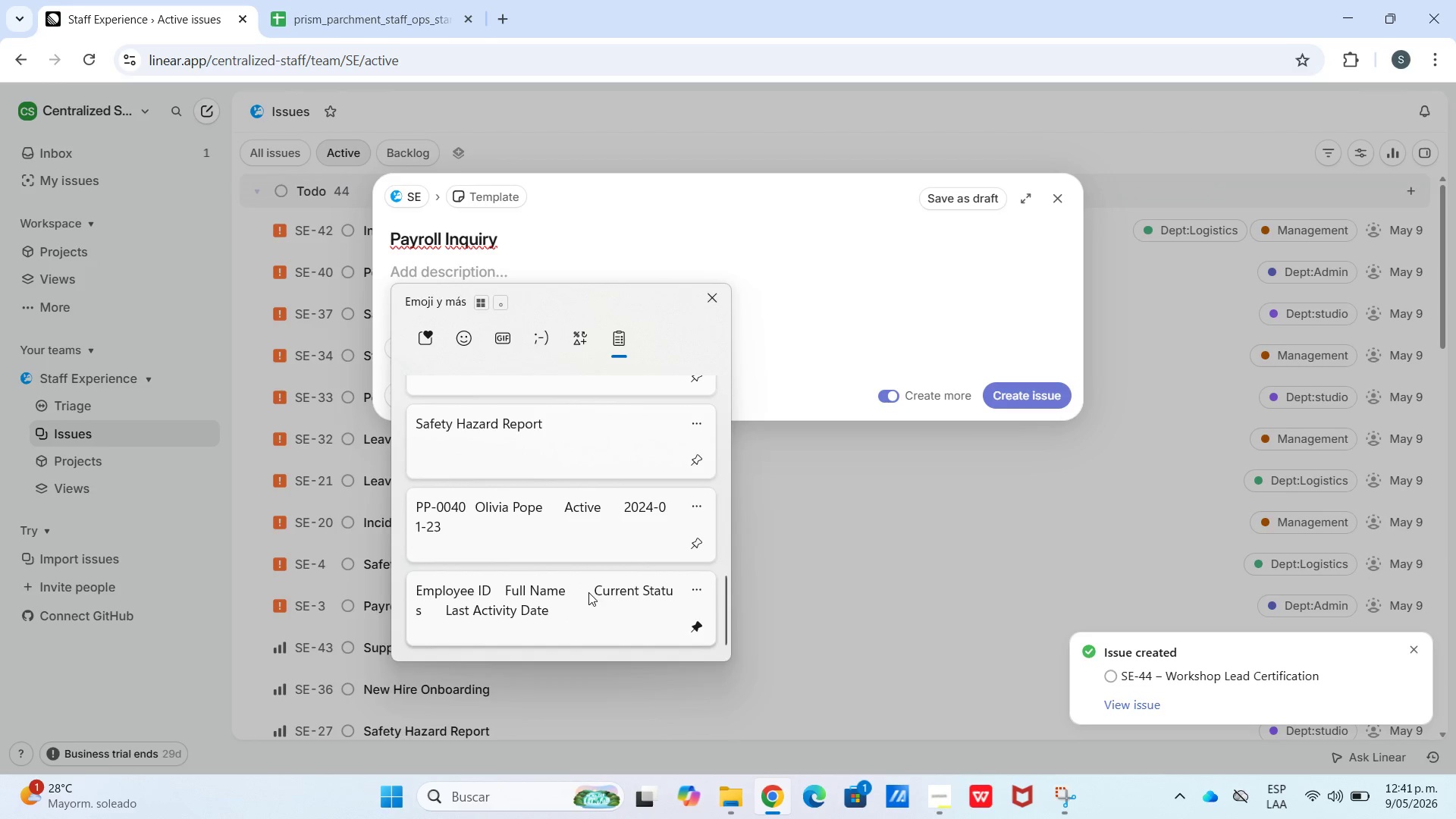 
key(Control+ControlLeft)
 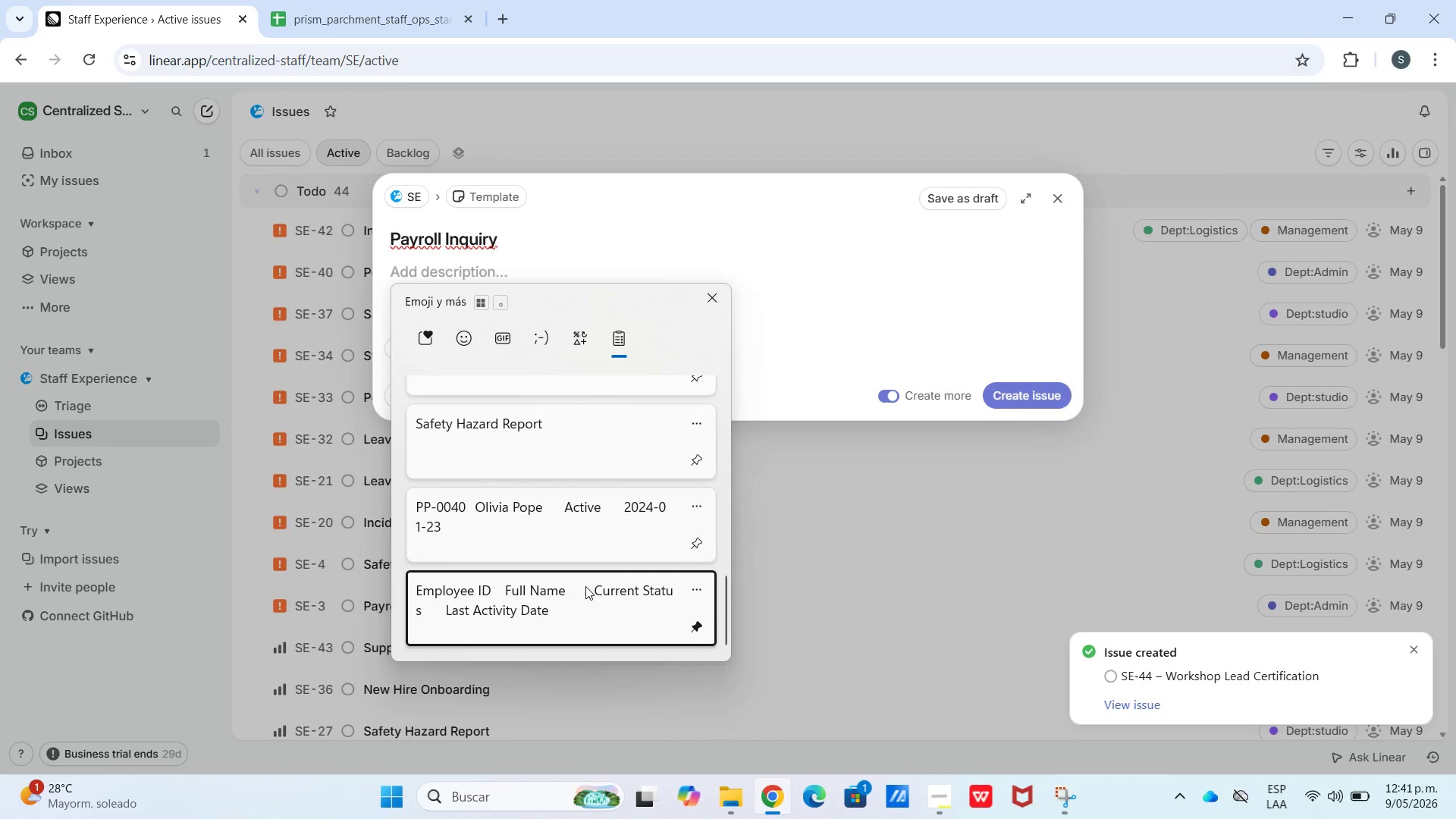 
hold_key(key=V, duration=9.39)
 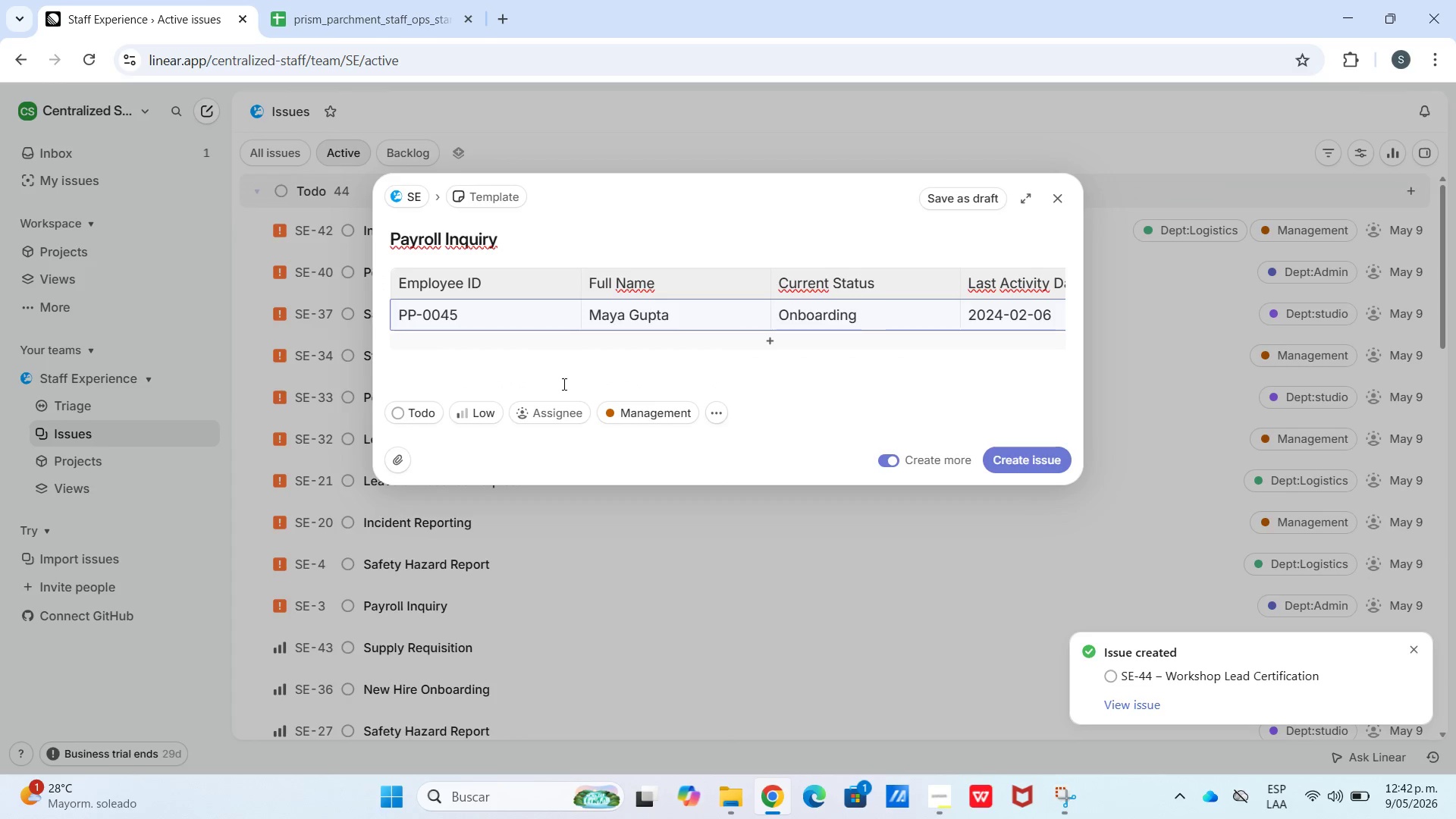 
left_click([471, 311])
 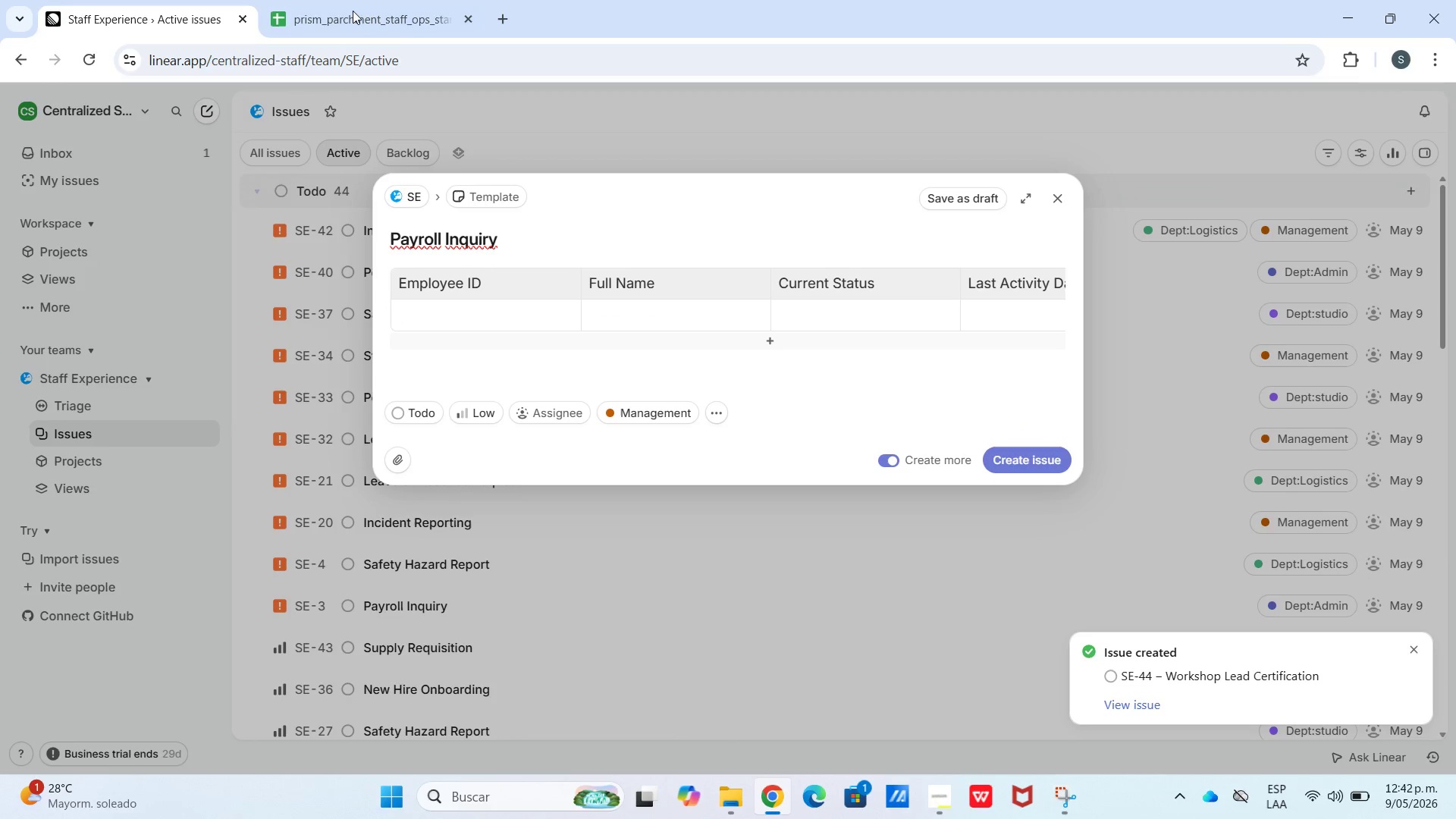 
left_click([352, 2])
 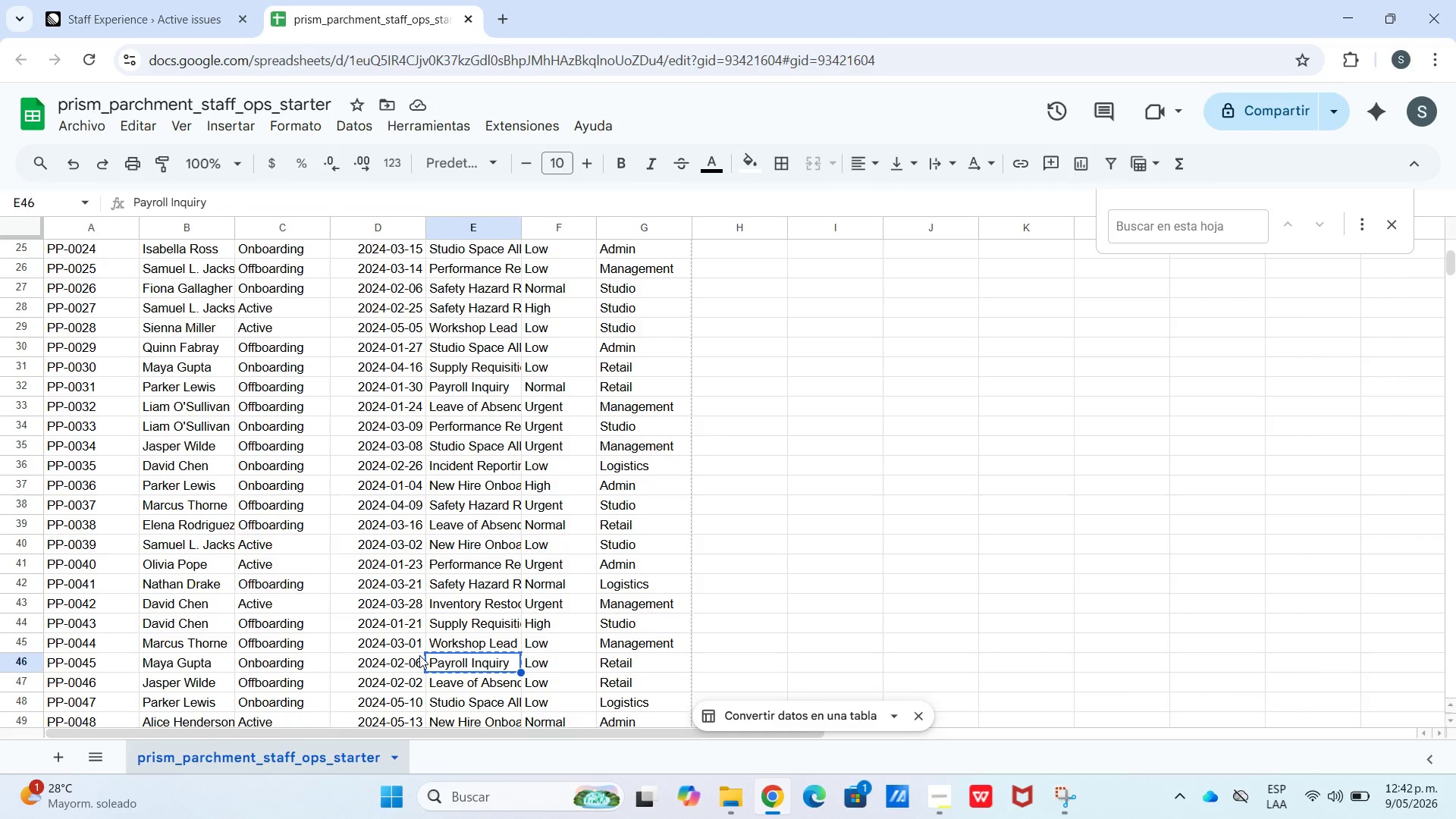 
left_click_drag(start_coordinate=[410, 661], to_coordinate=[125, 666])
 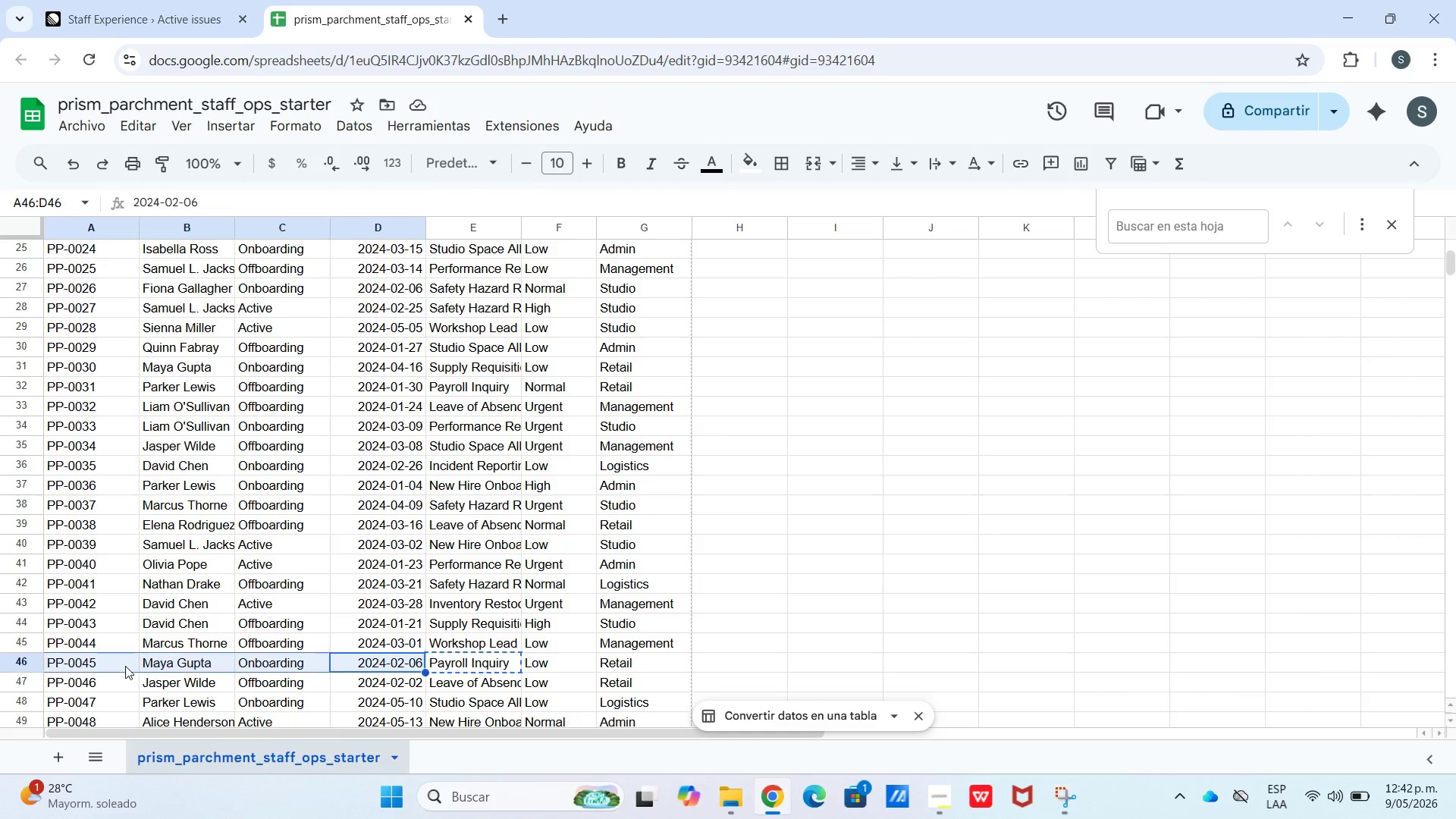 
left_click([125, 666])
 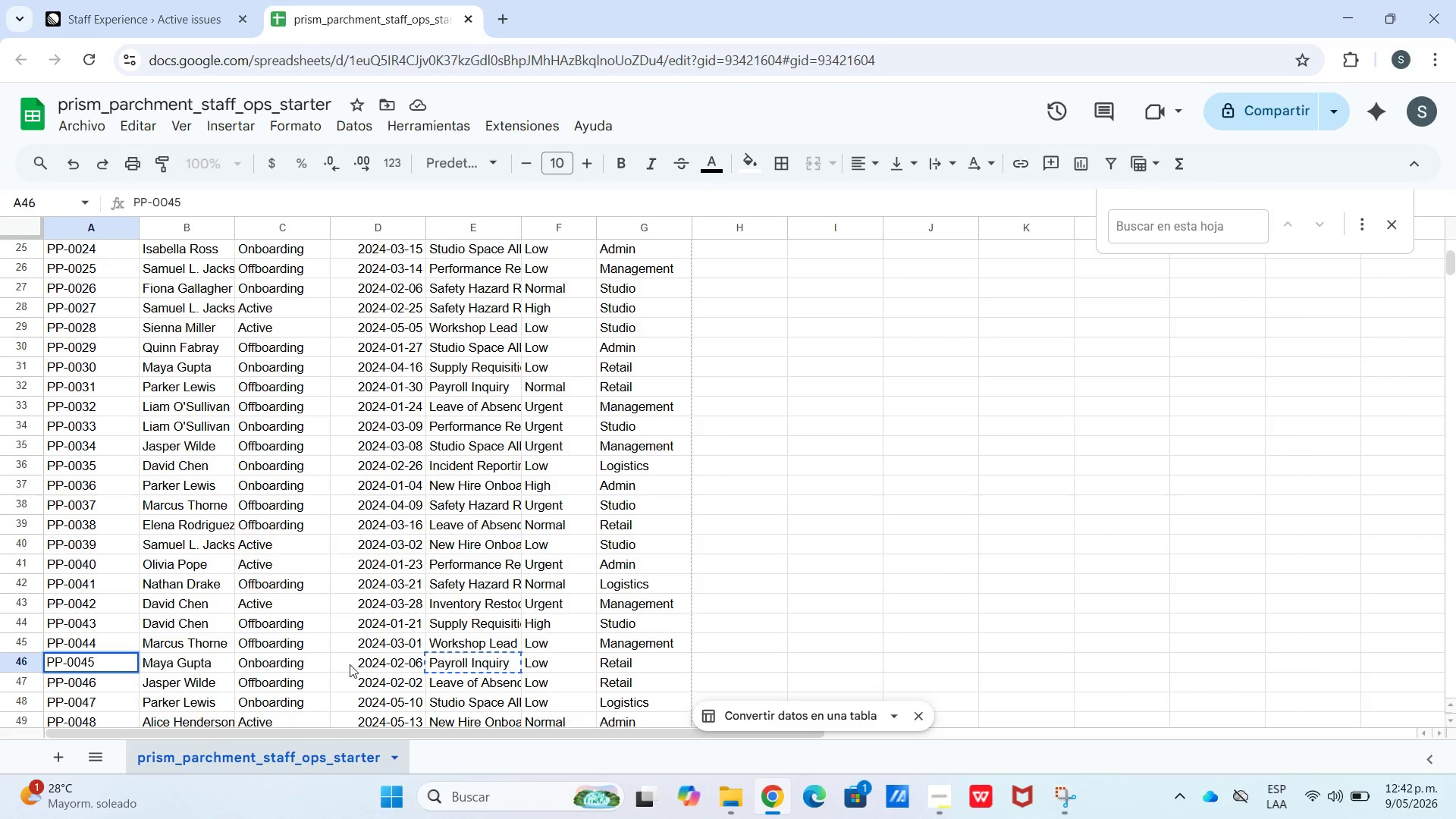 
left_click_drag(start_coordinate=[378, 662], to_coordinate=[78, 661])
 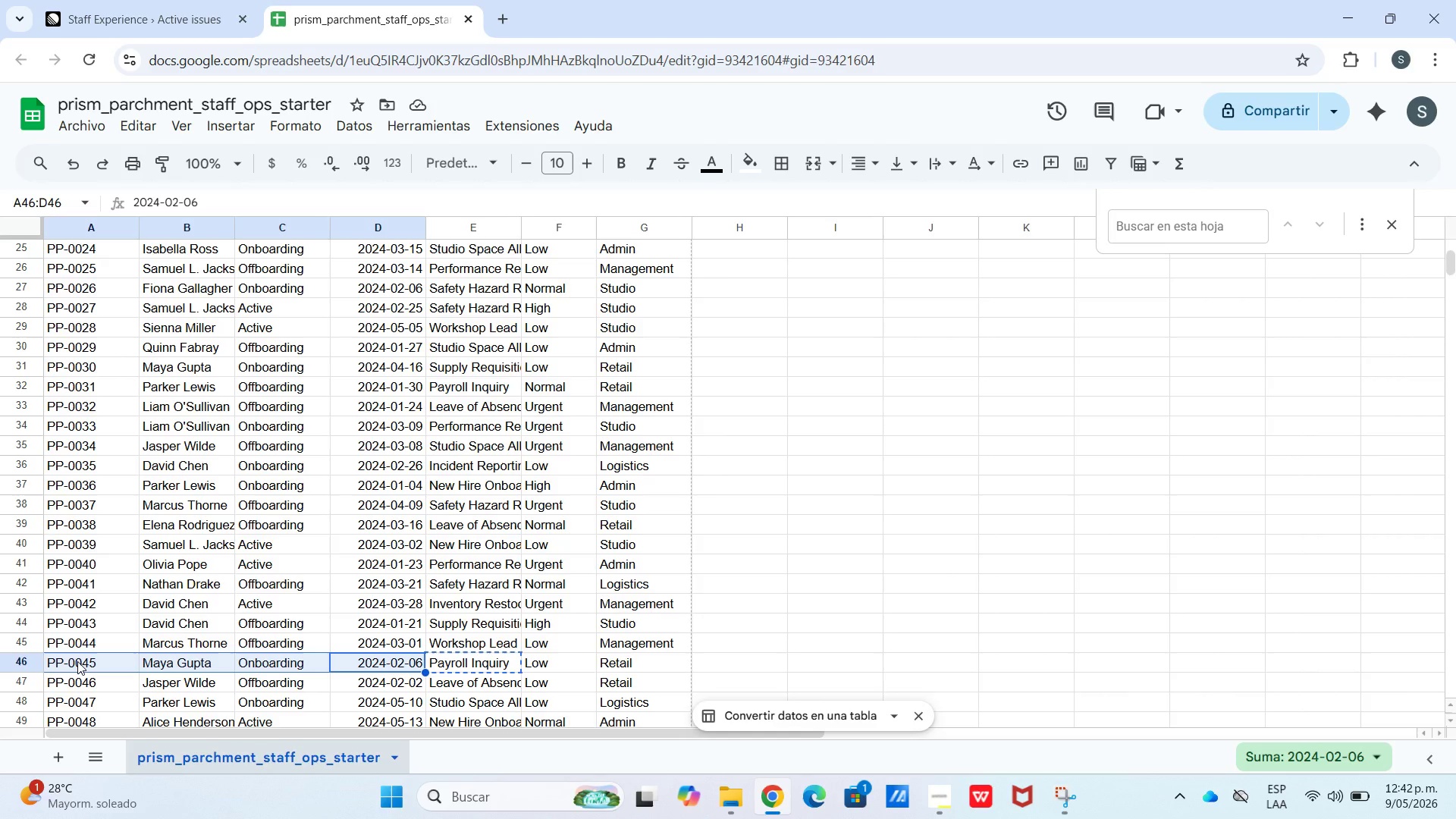 
key(Control+C)
 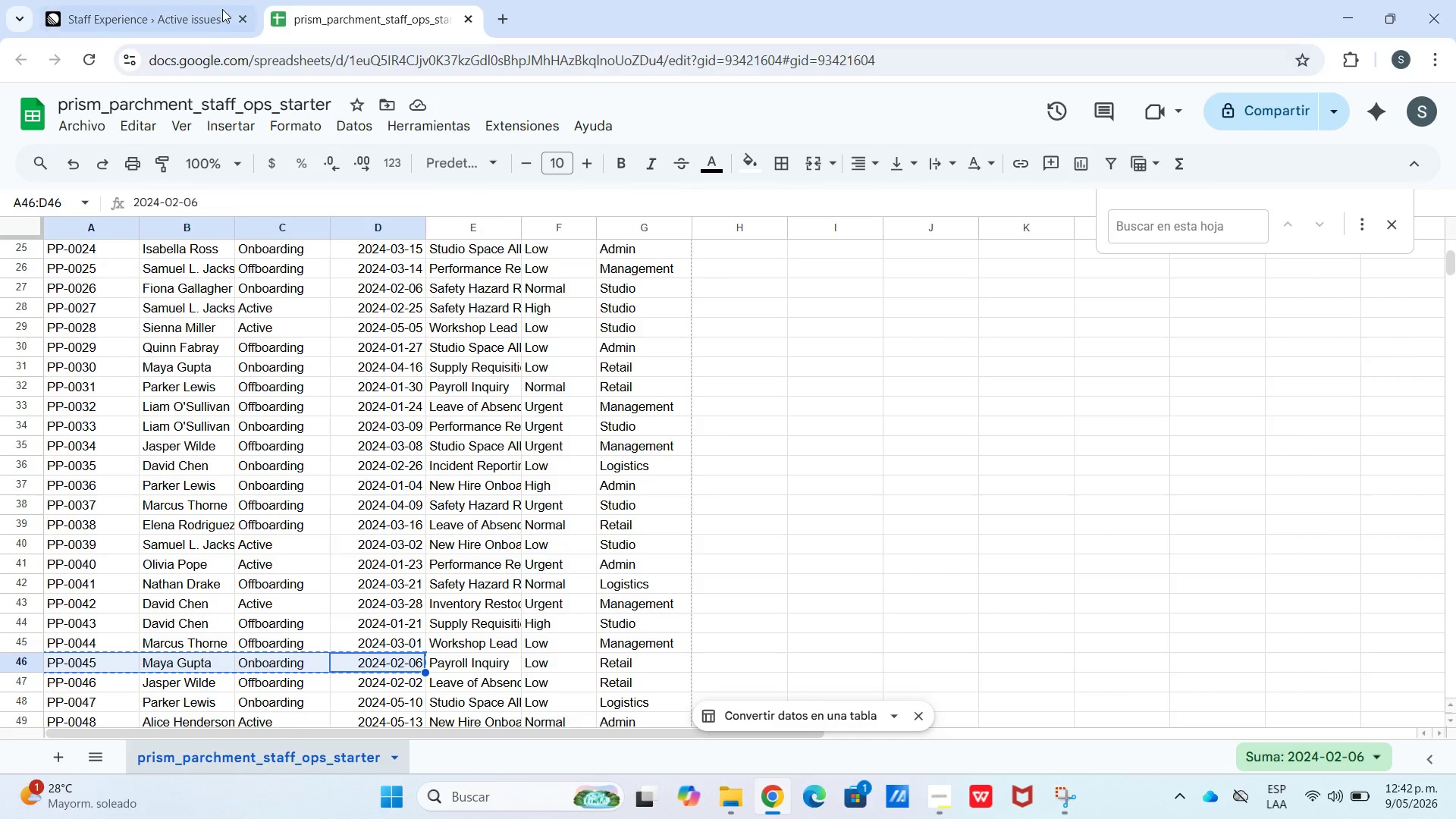 
left_click([210, 4])
 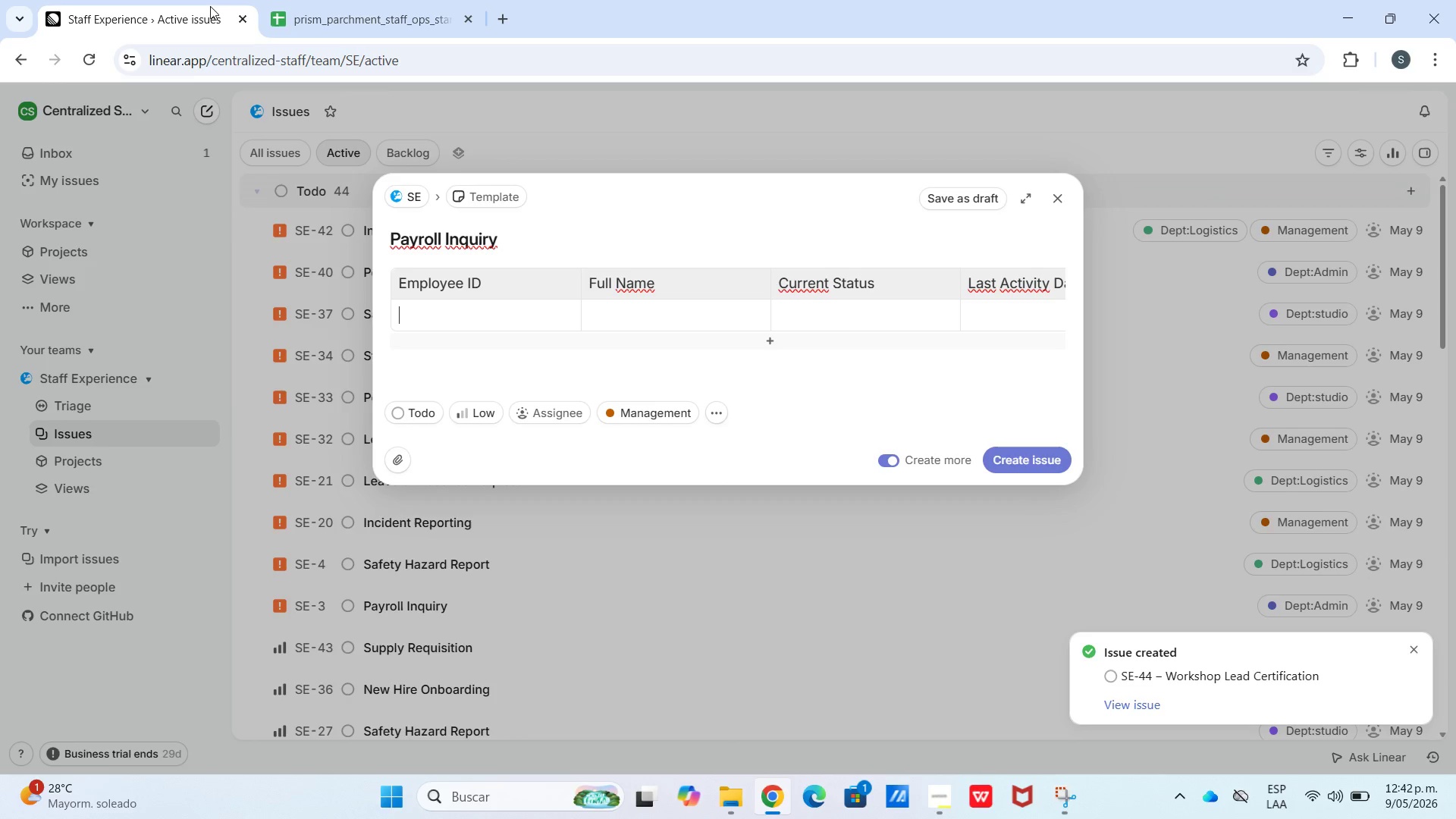 
hold_key(key=ControlLeft, duration=0.67)
 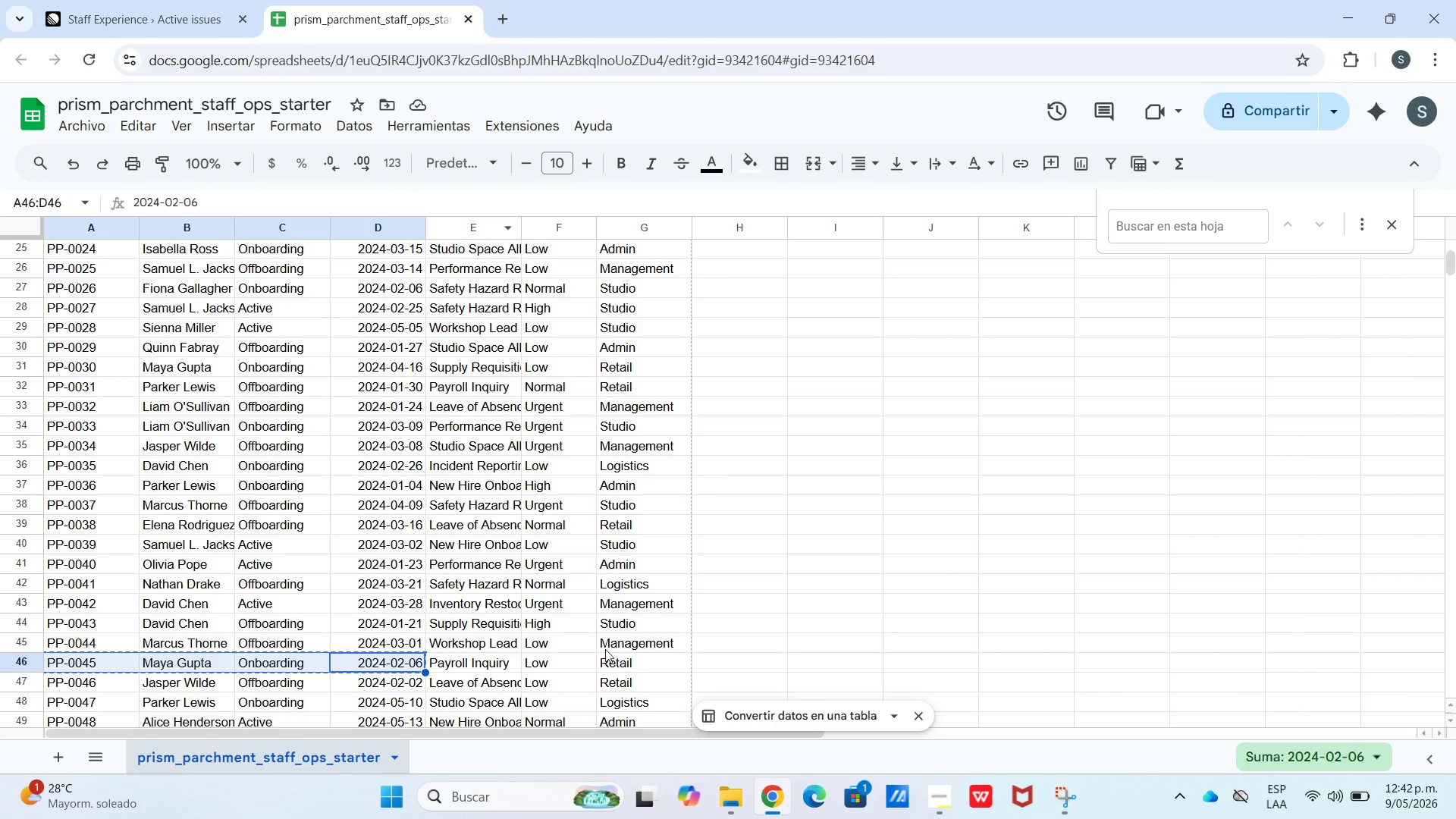 
left_click_drag(start_coordinate=[174, 3], to_coordinate=[175, 15])
 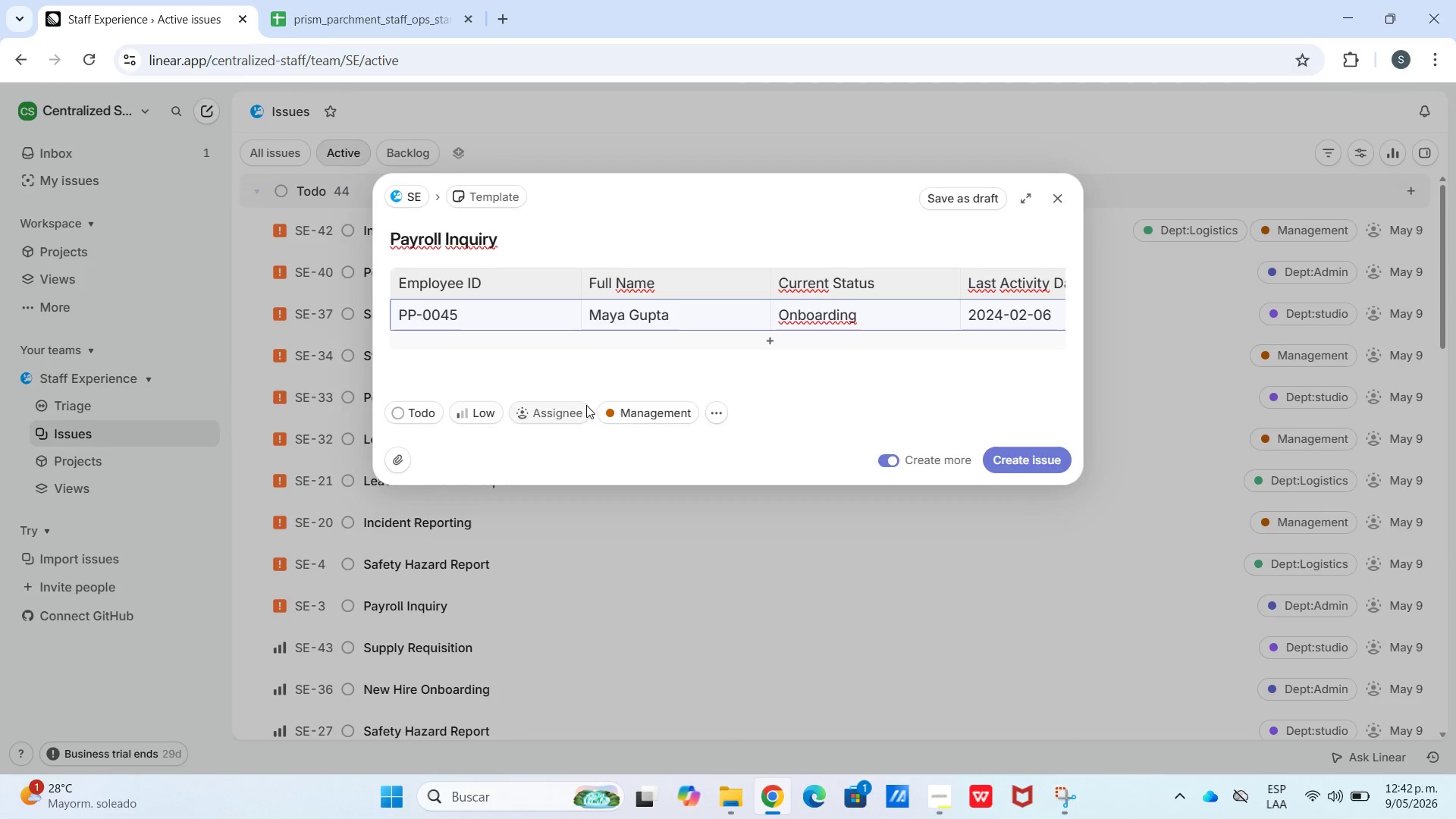 
left_click([634, 419])
 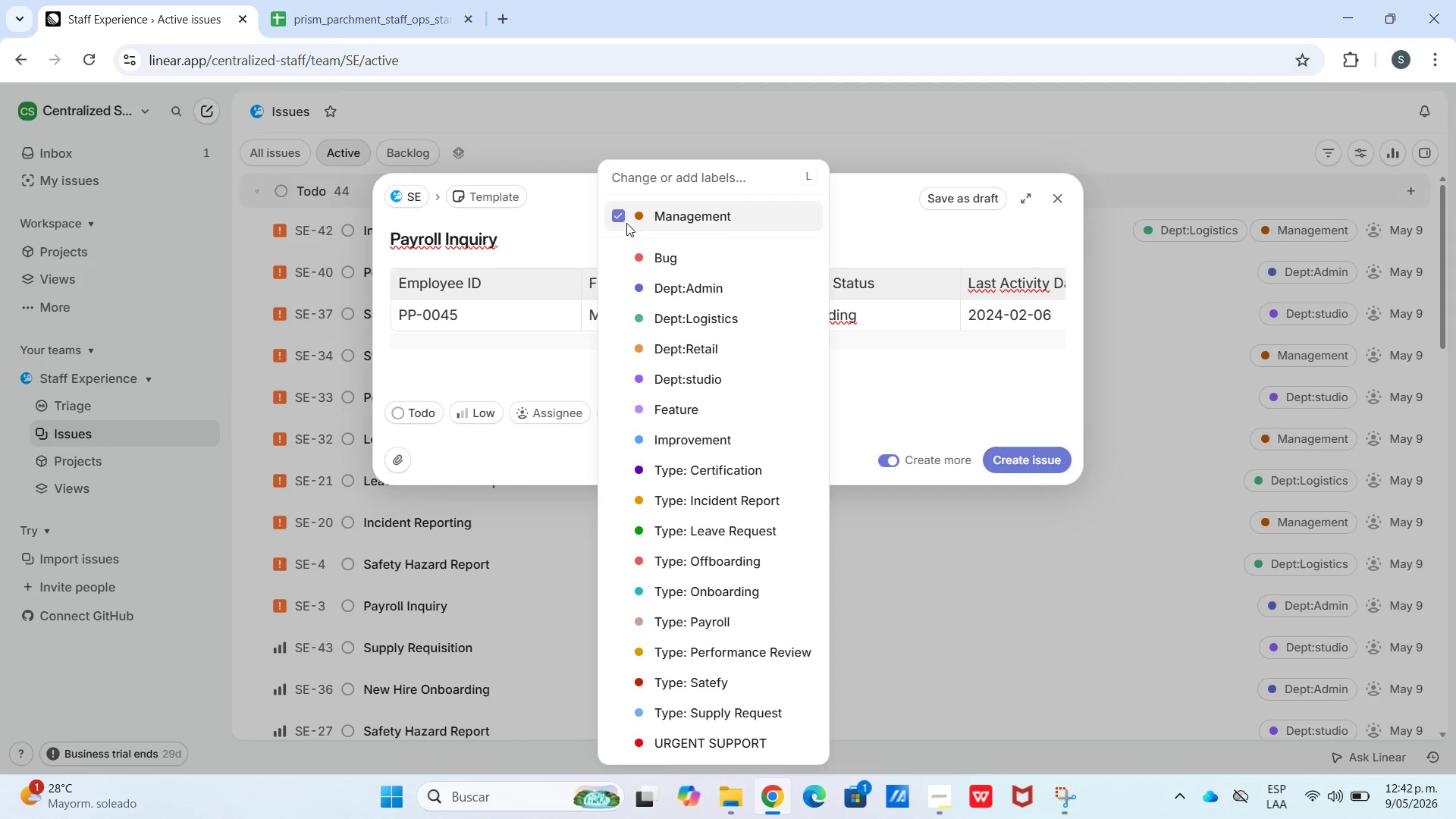 
left_click([618, 218])
 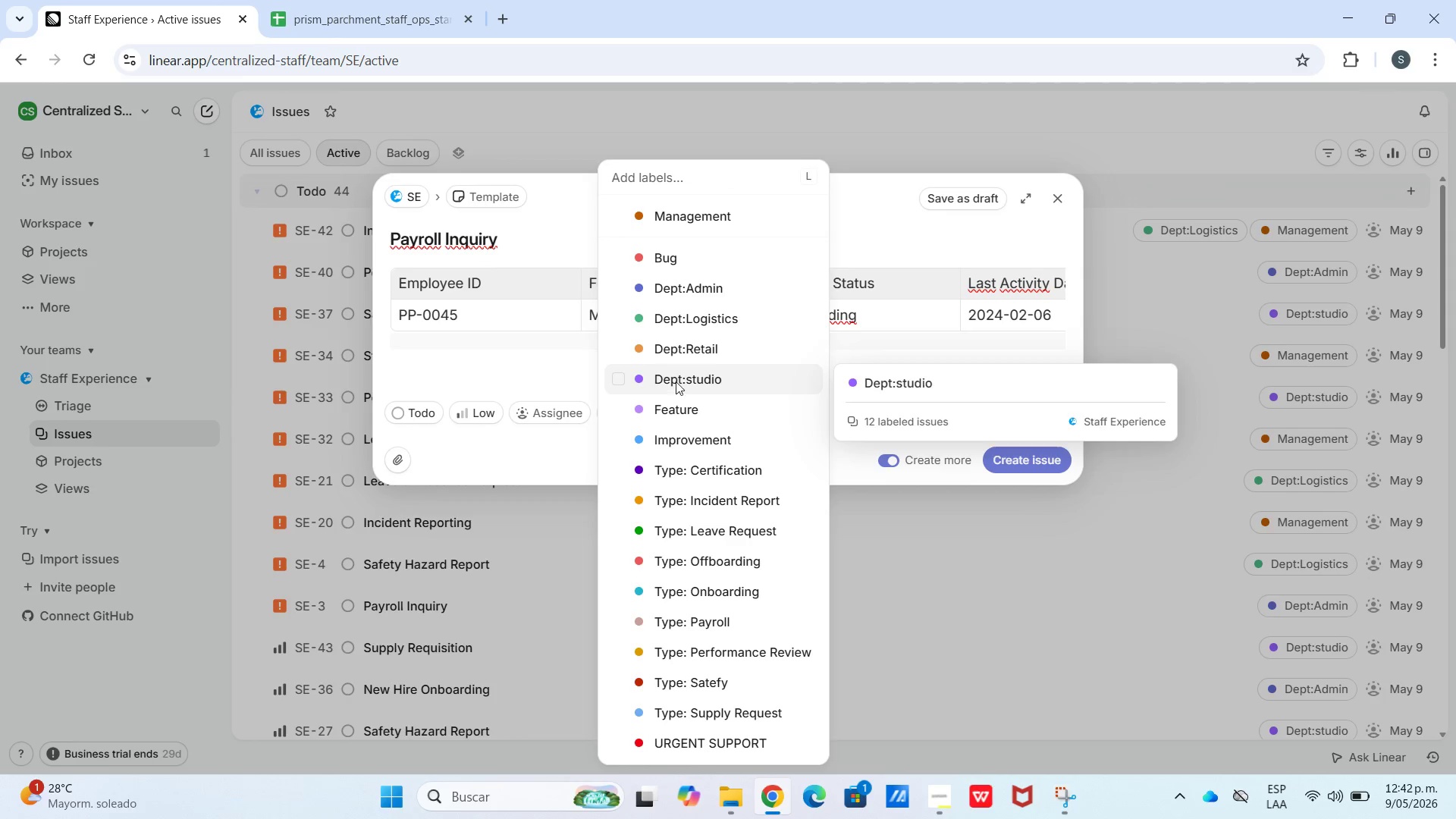 
left_click([678, 354])
 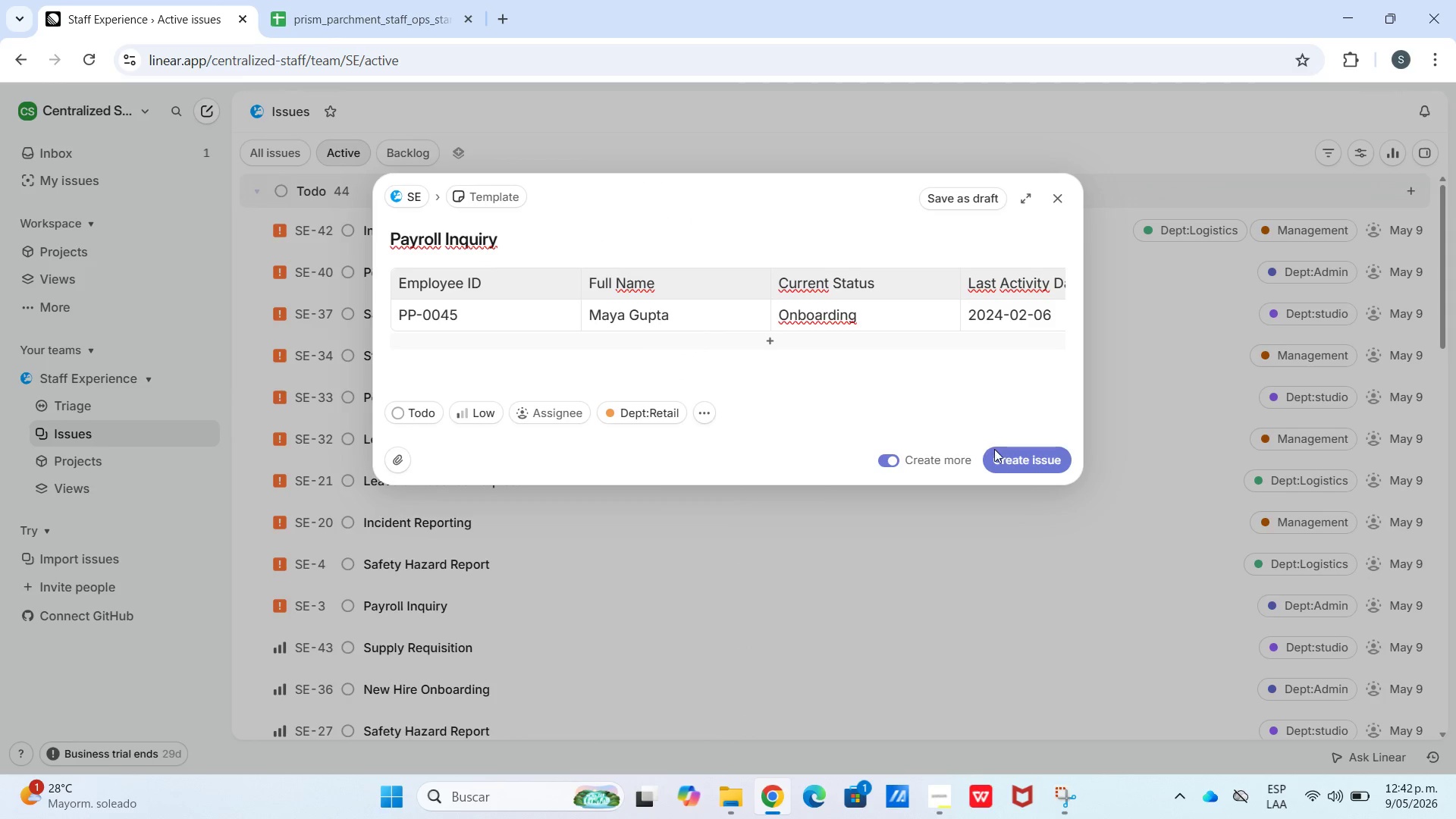 
left_click([1005, 458])
 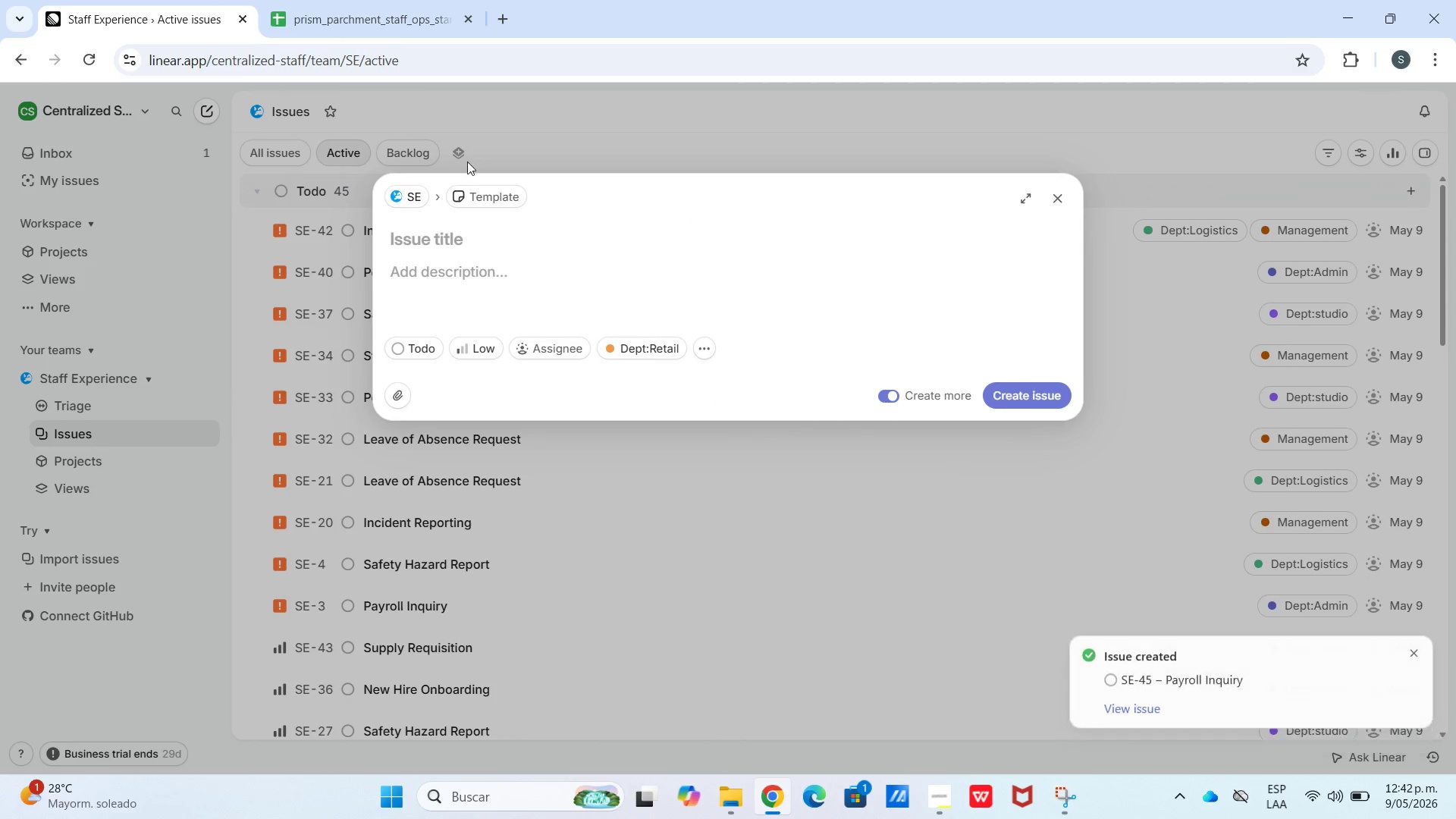 
left_click_drag(start_coordinate=[349, 0], to_coordinate=[350, 5])
 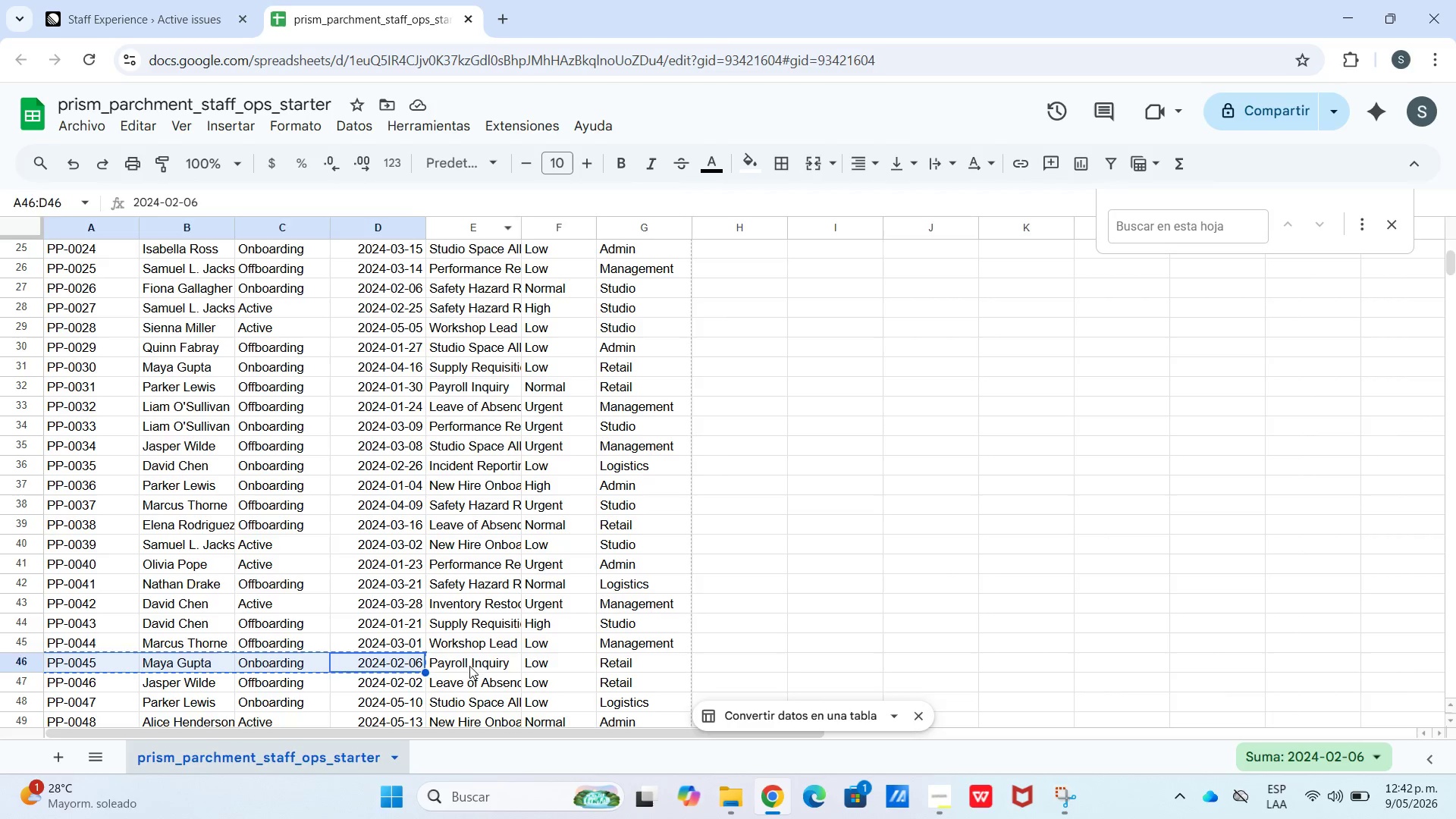 
left_click([464, 682])
 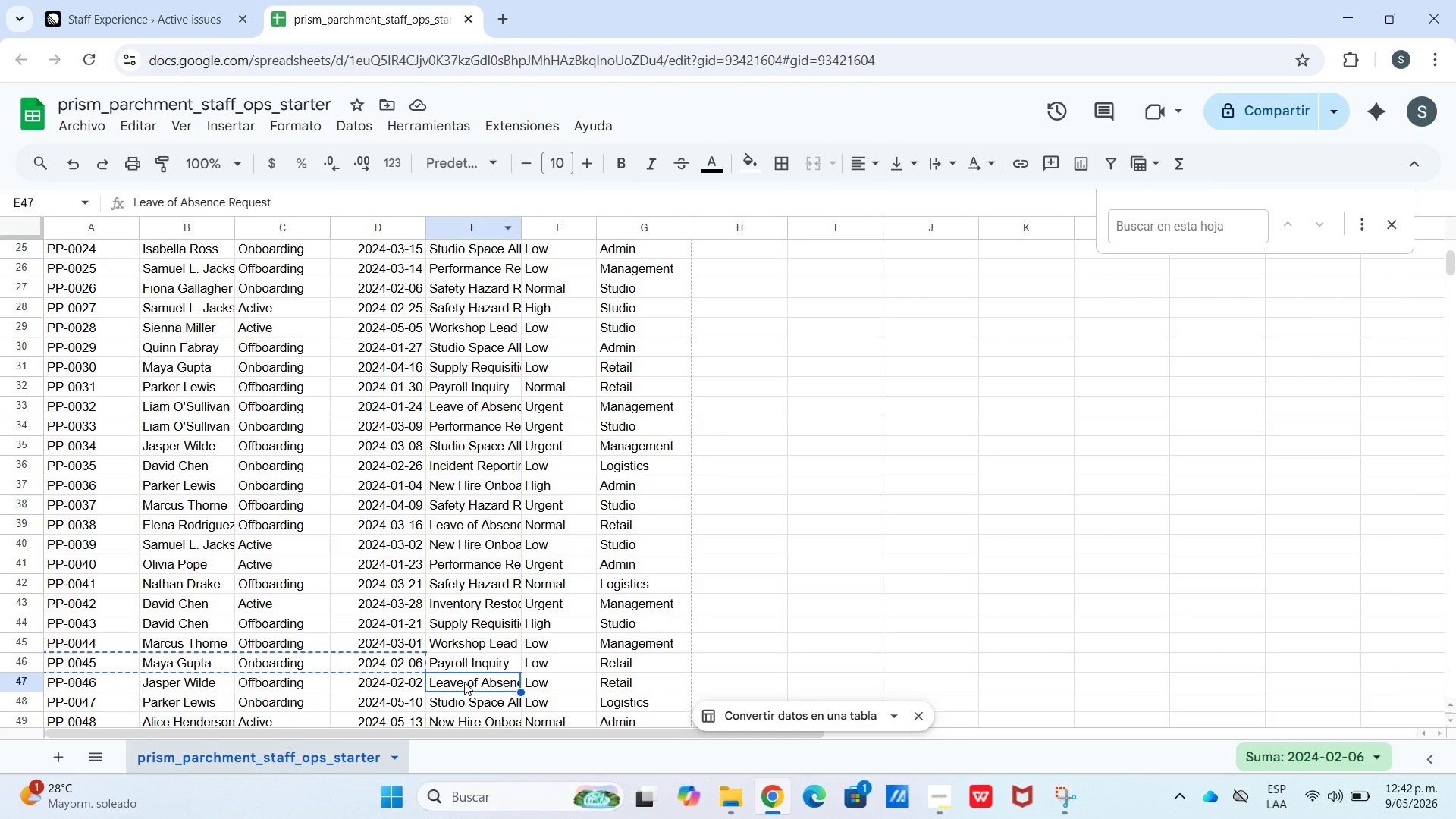 
key(Control+C)
 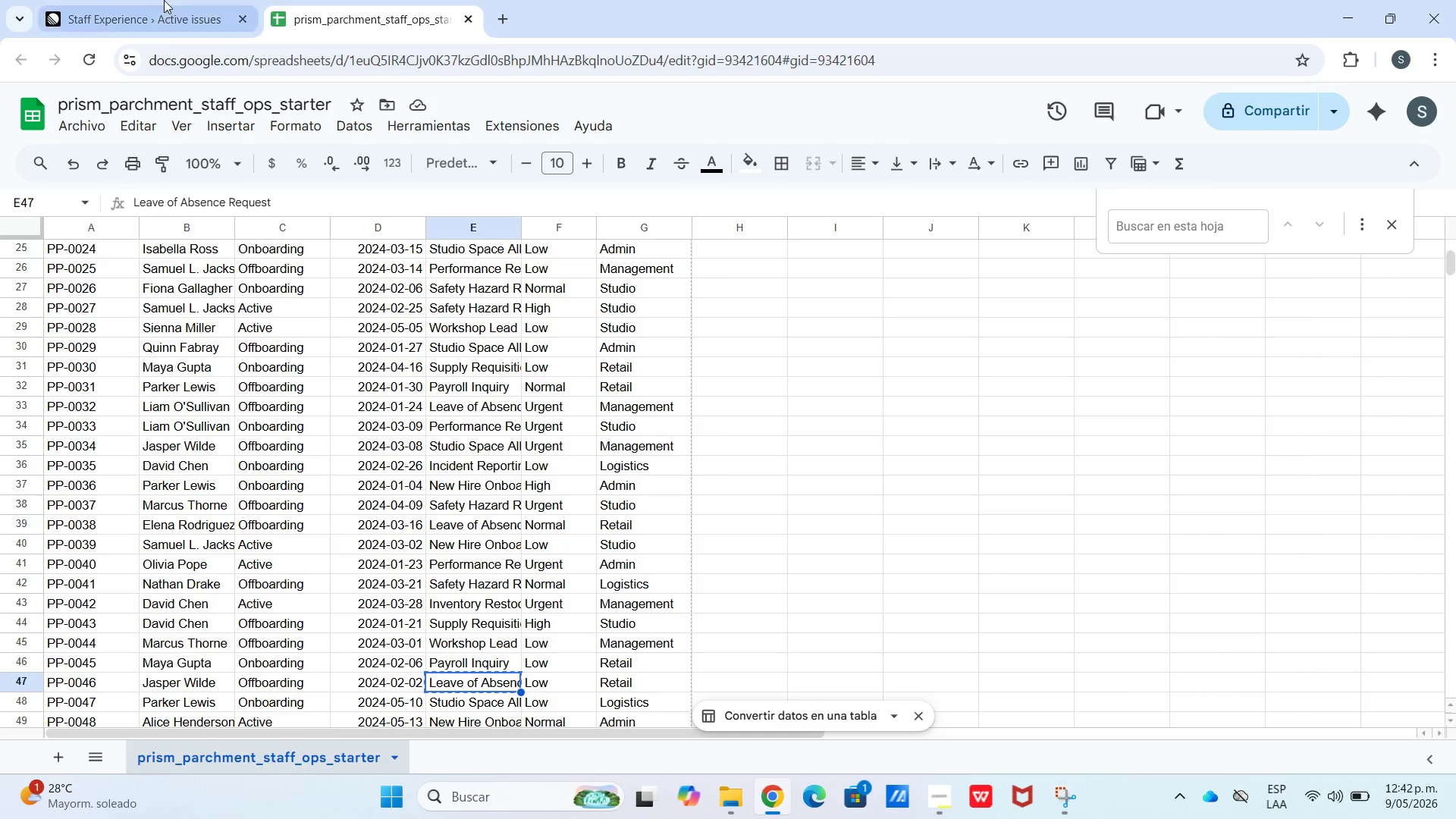 
key(Control+V)
 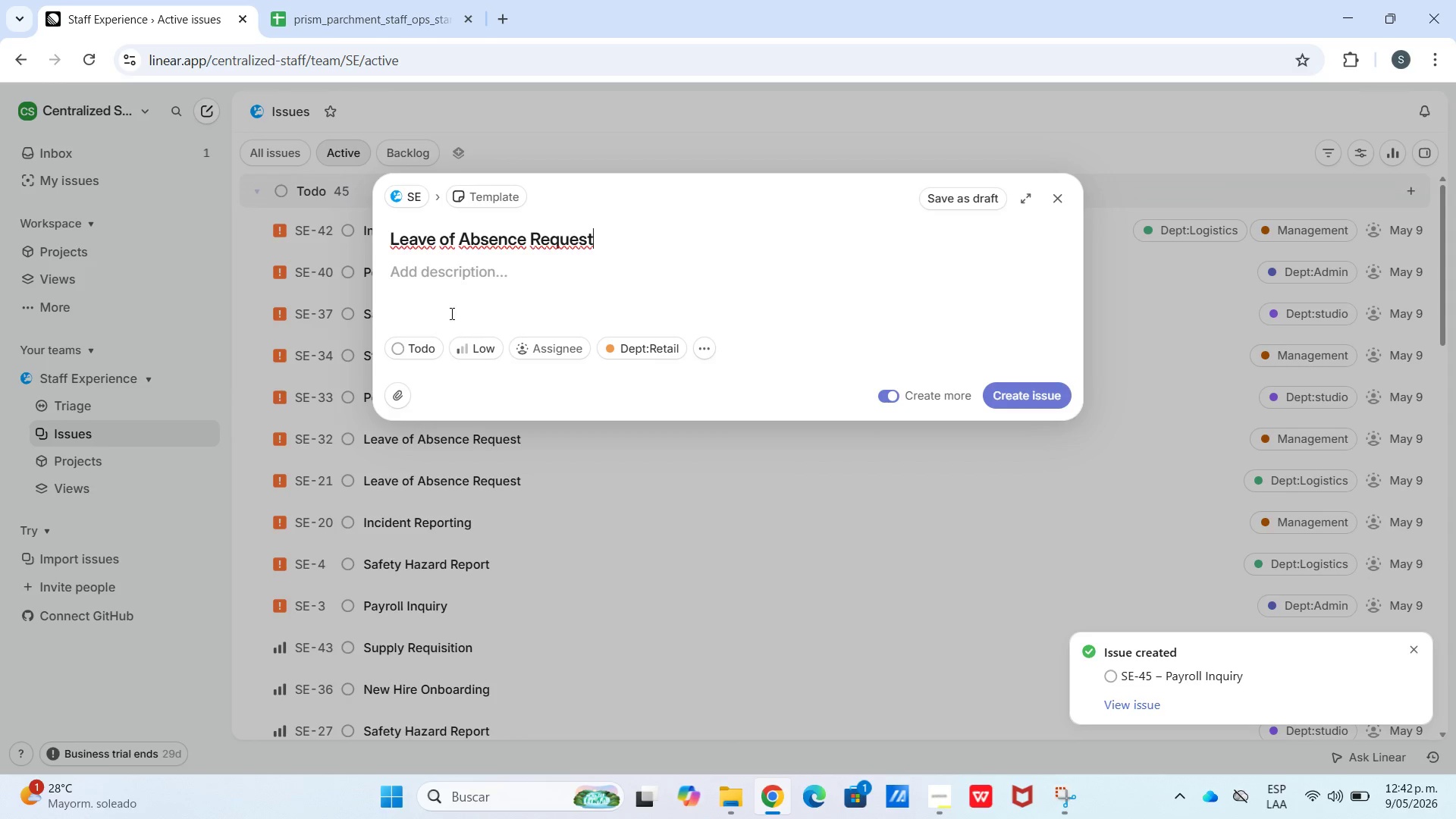 
left_click([468, 275])
 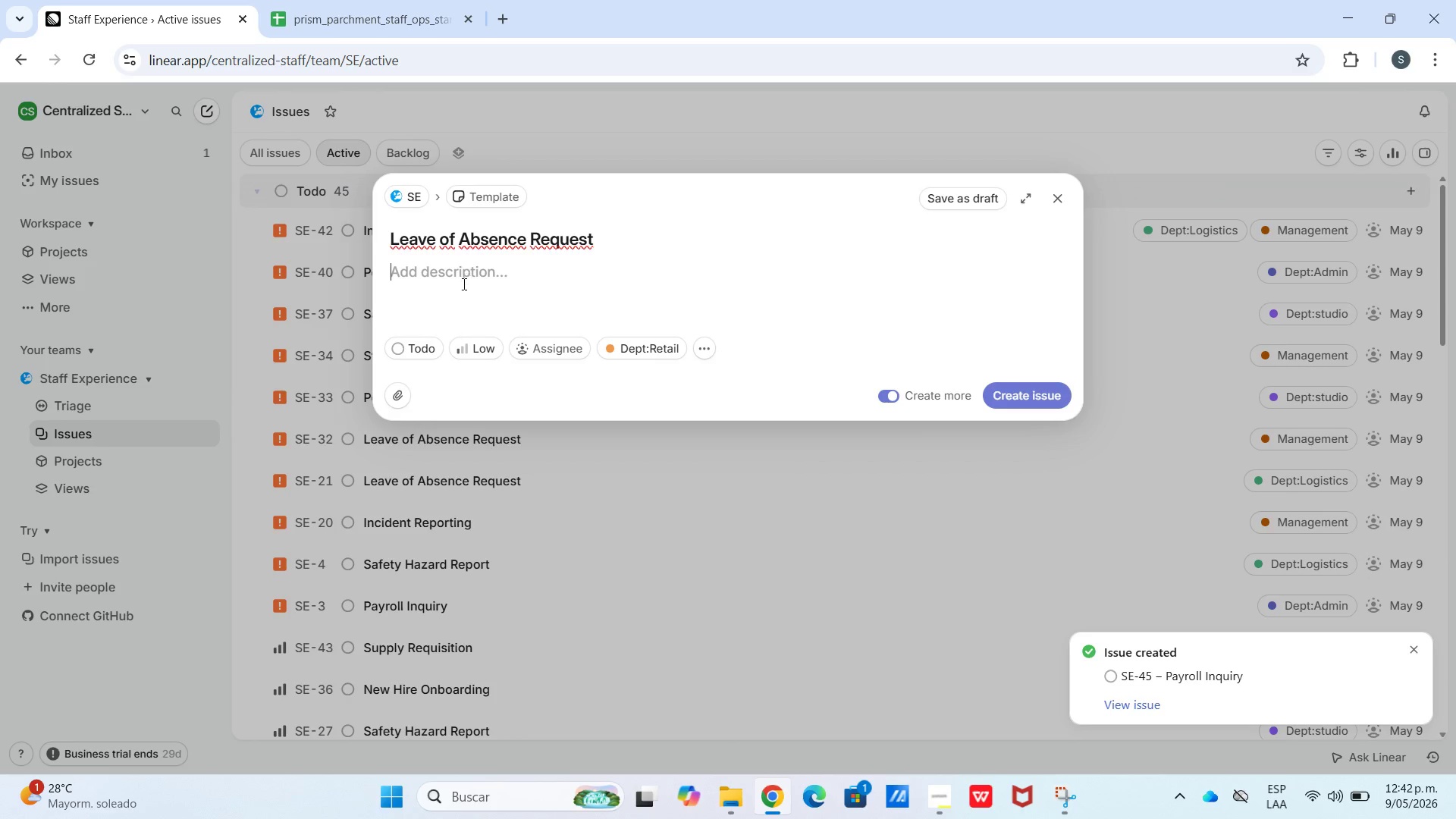 
key(Meta+V)
 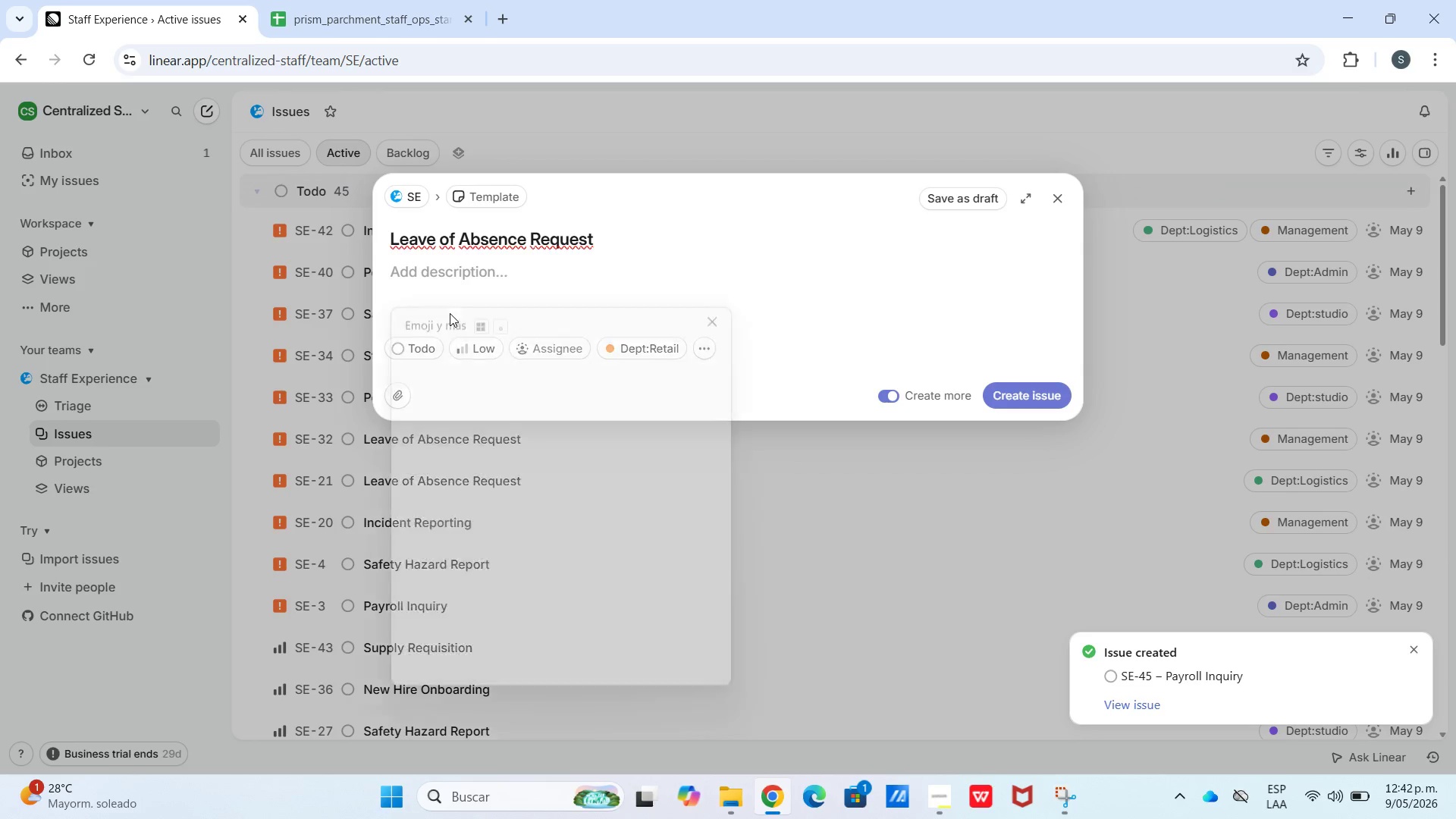 
left_click_drag(start_coordinate=[450, 313], to_coordinate=[540, 436])
 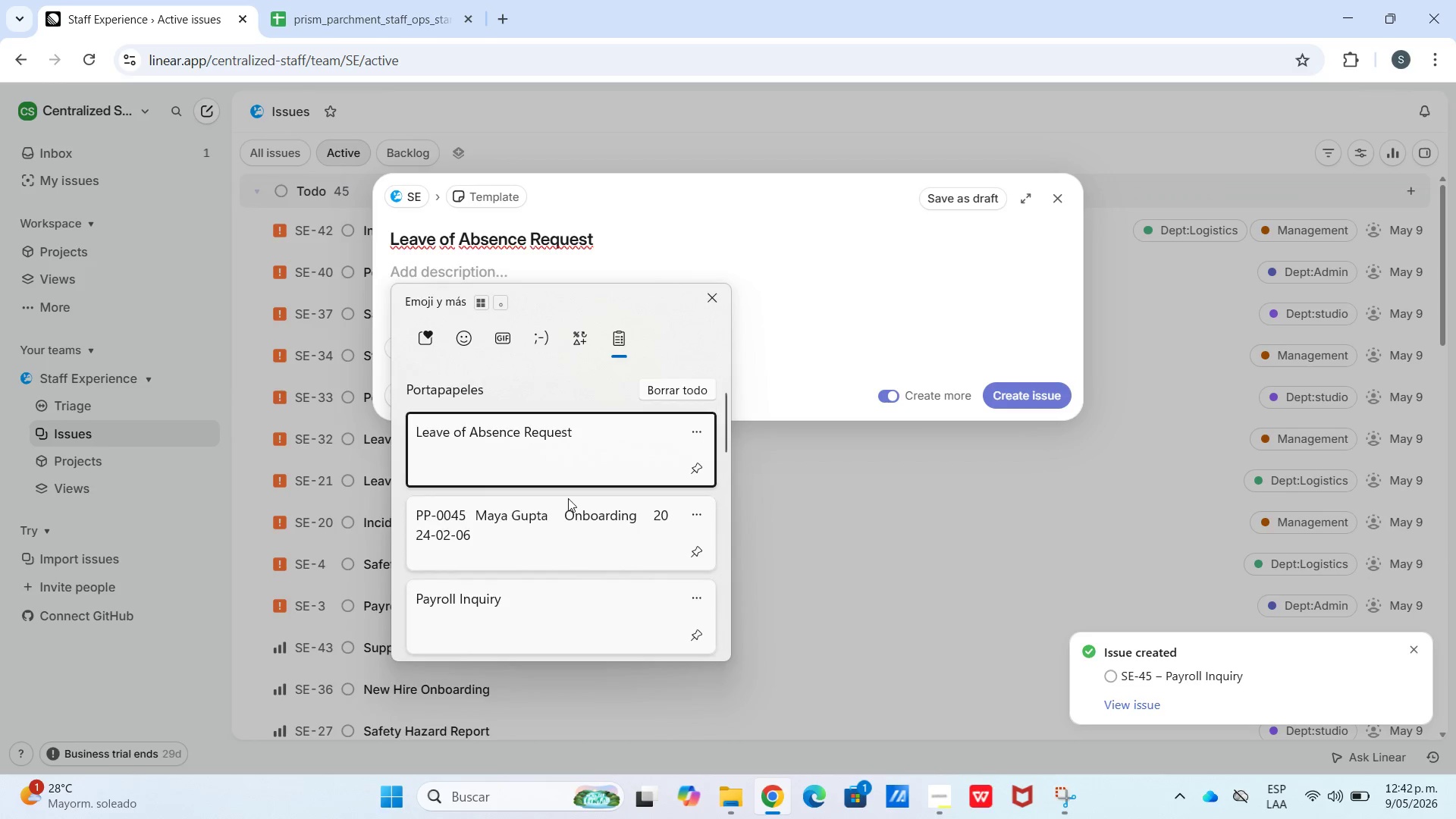 
left_click([588, 614])
 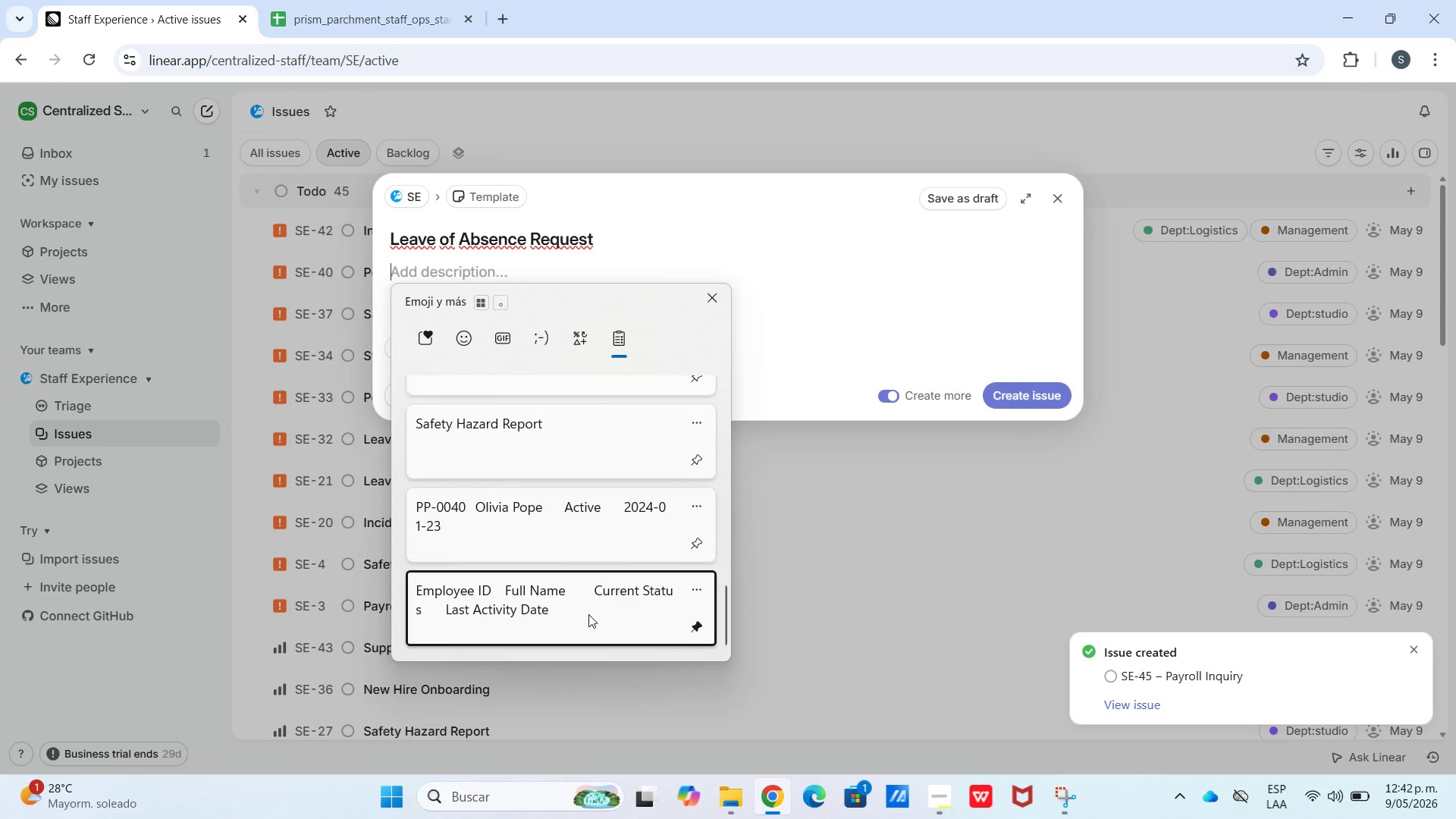 
scroll: coordinate [563, 582], scroll_direction: down, amount: 31.0
 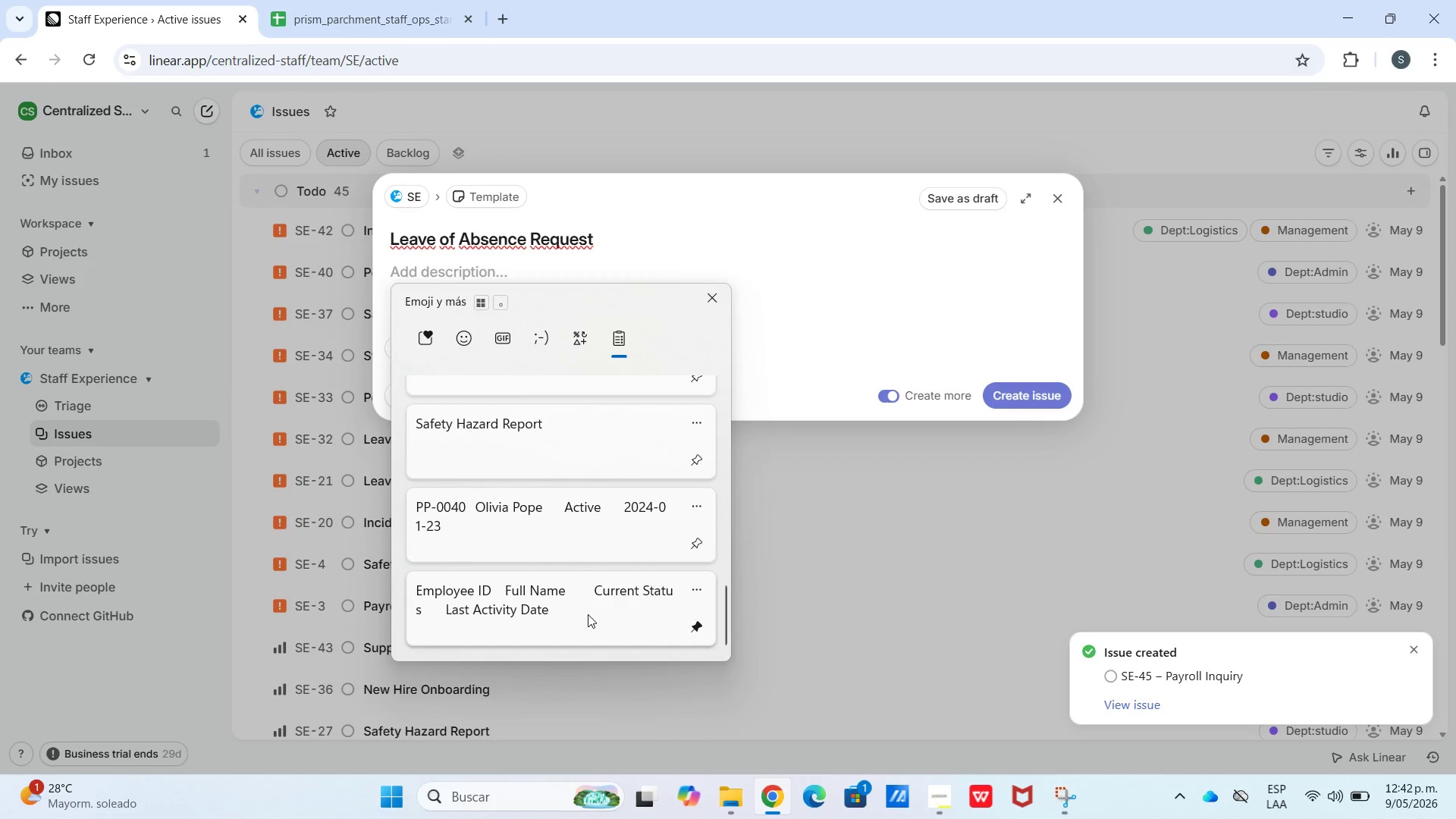 
key(Control+ControlLeft)
 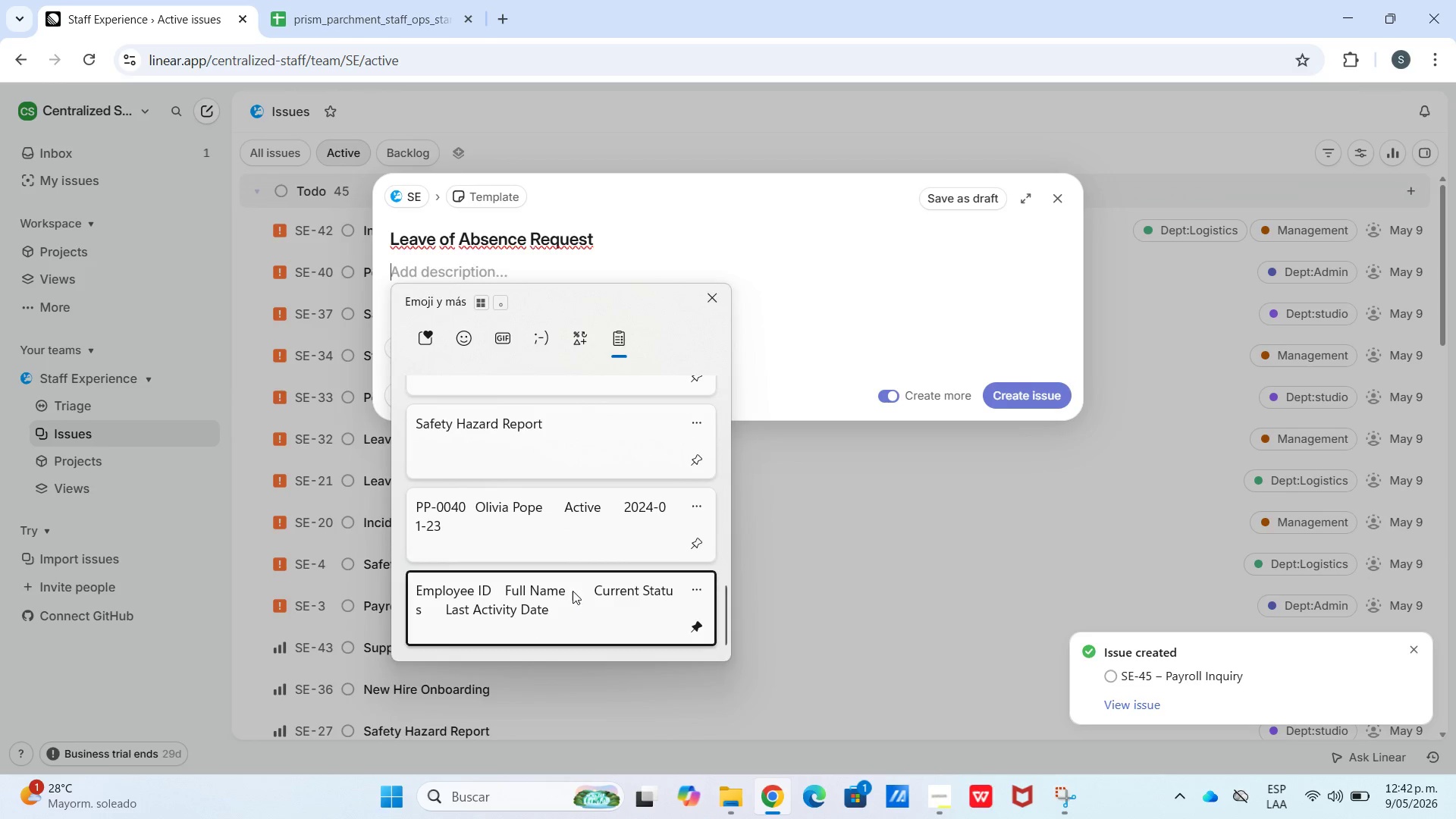 
key(Control+V)
 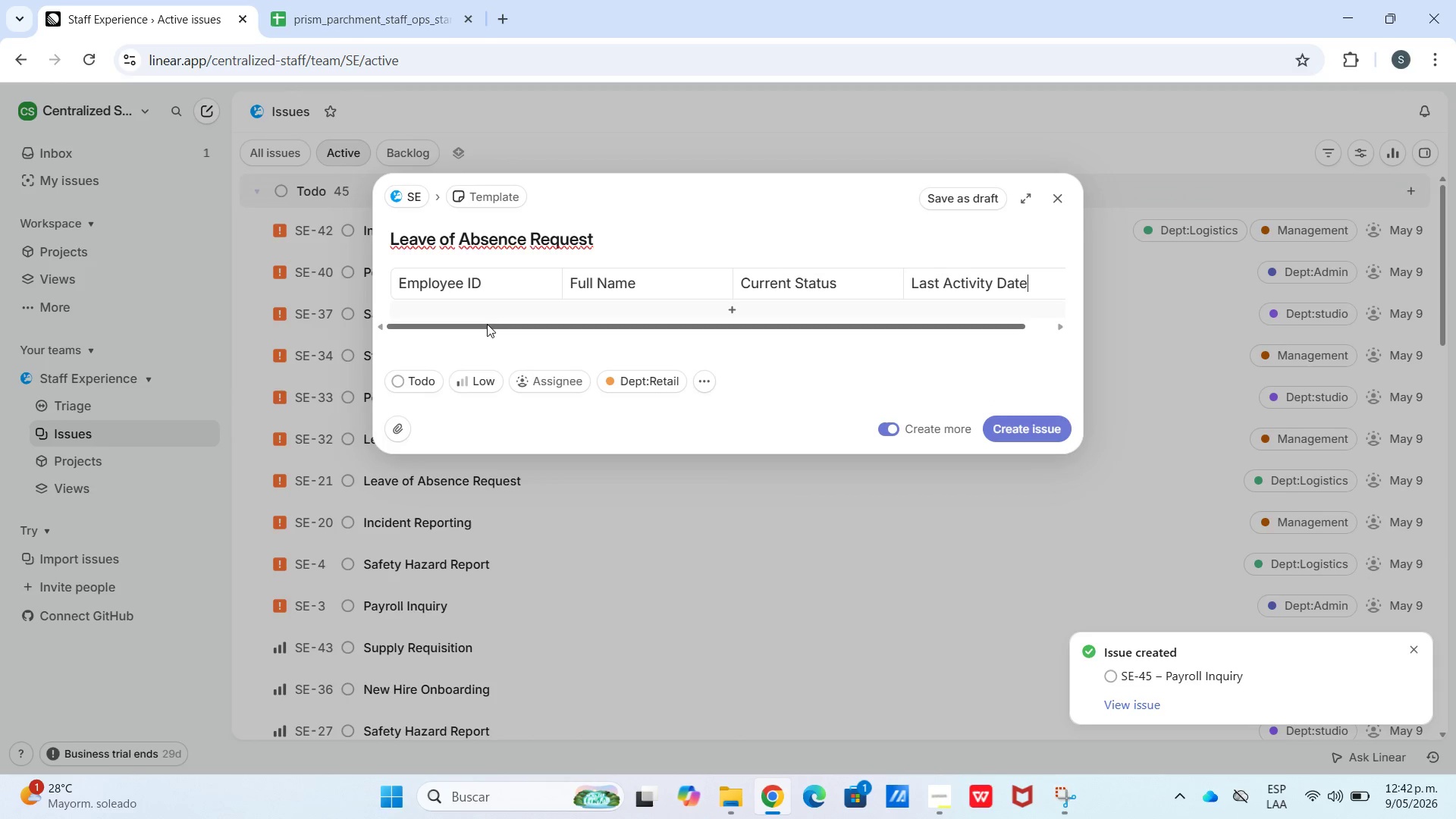 
left_click([487, 314])
 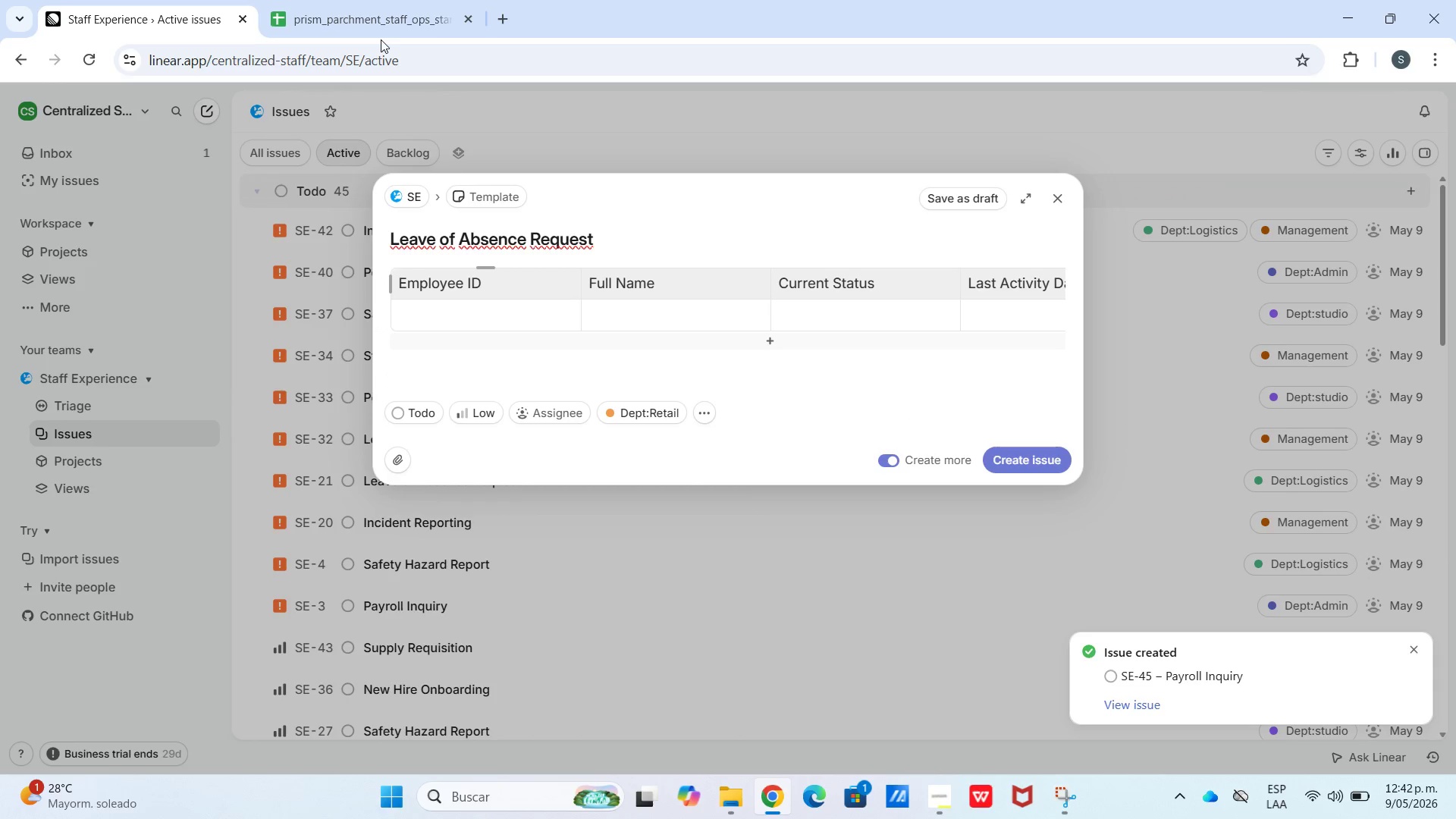 
double_click([383, 27])
 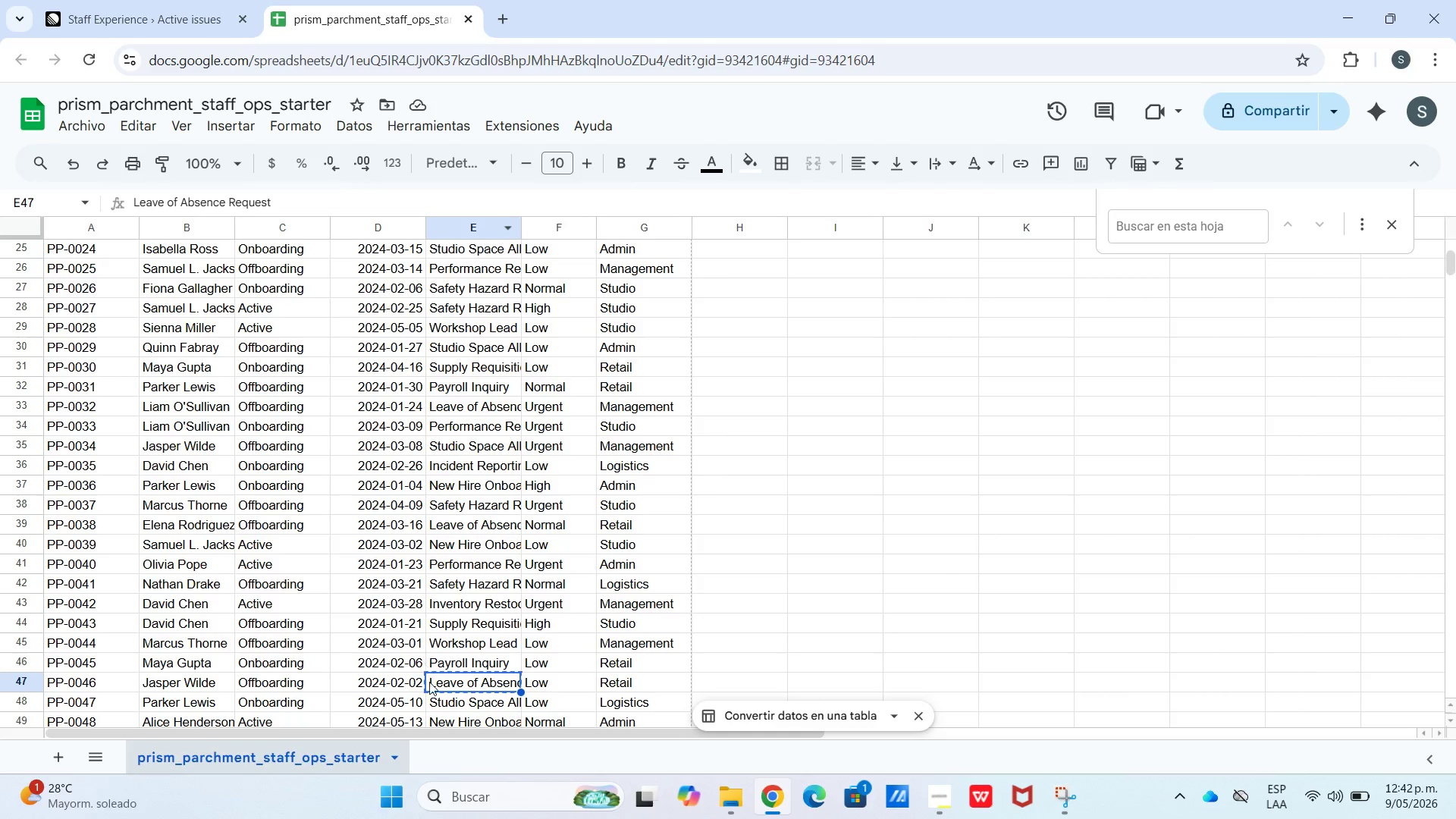 
left_click_drag(start_coordinate=[403, 676], to_coordinate=[99, 681])
 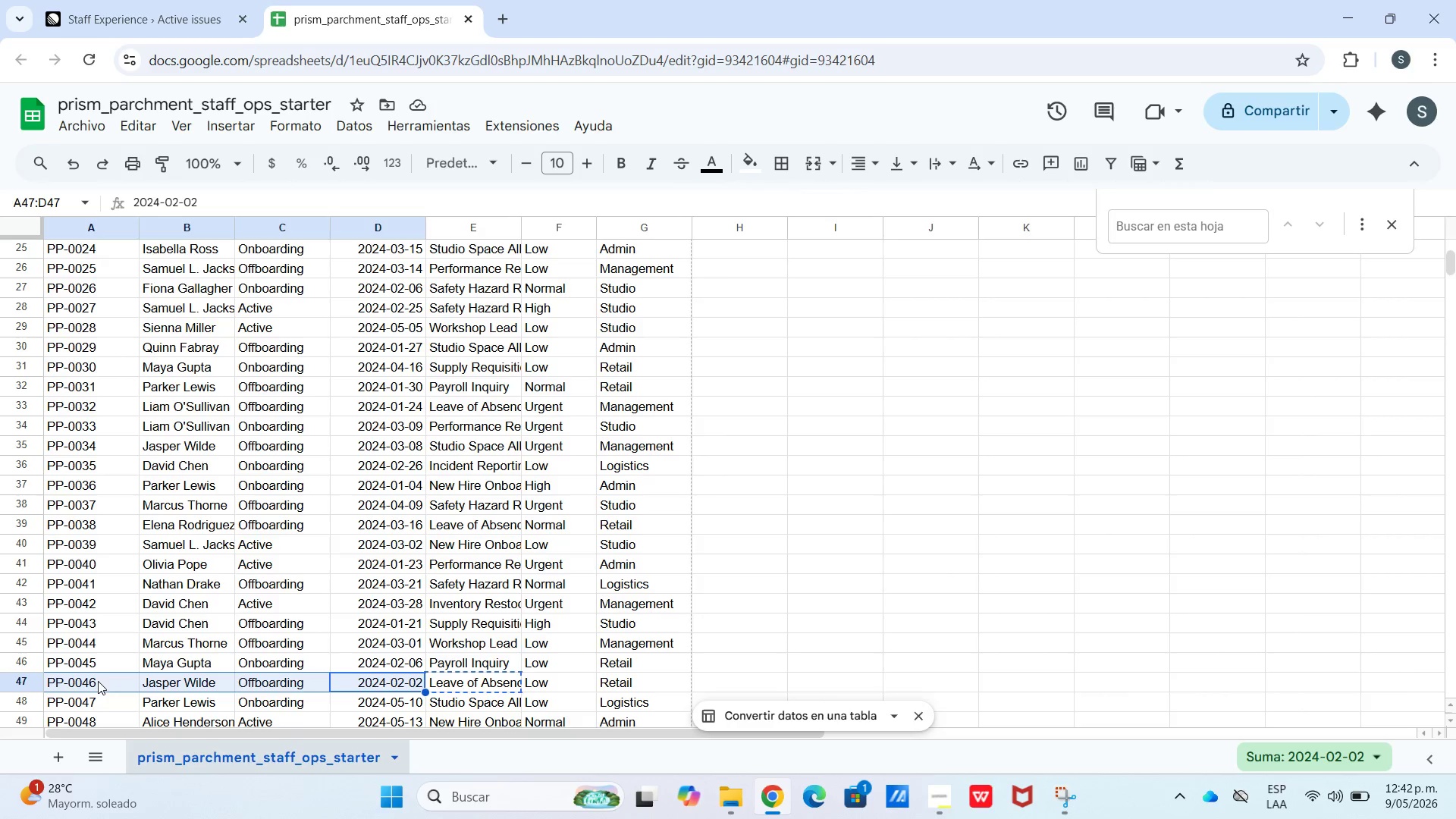 
key(Control+C)
 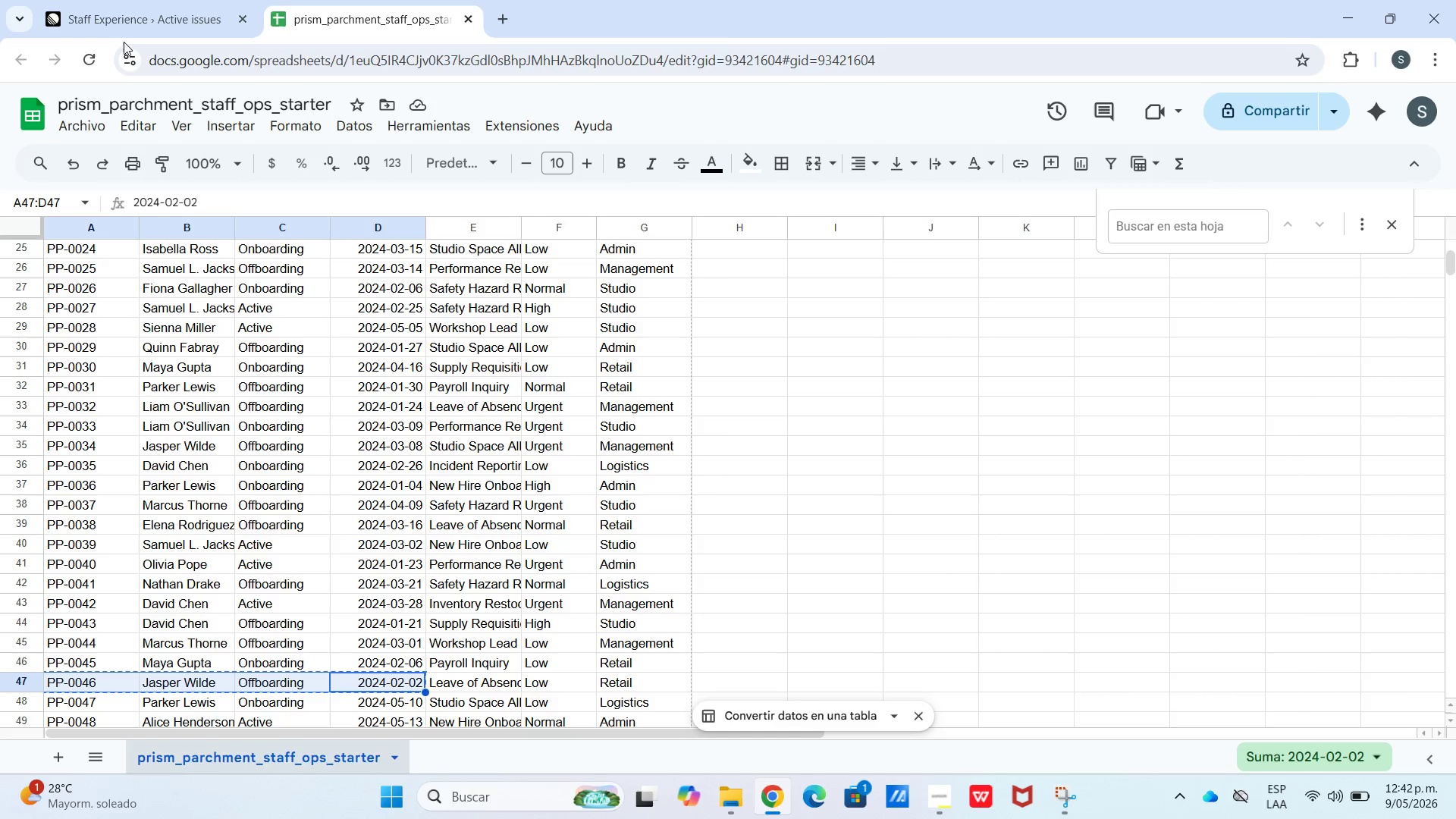 
double_click([134, 3])
 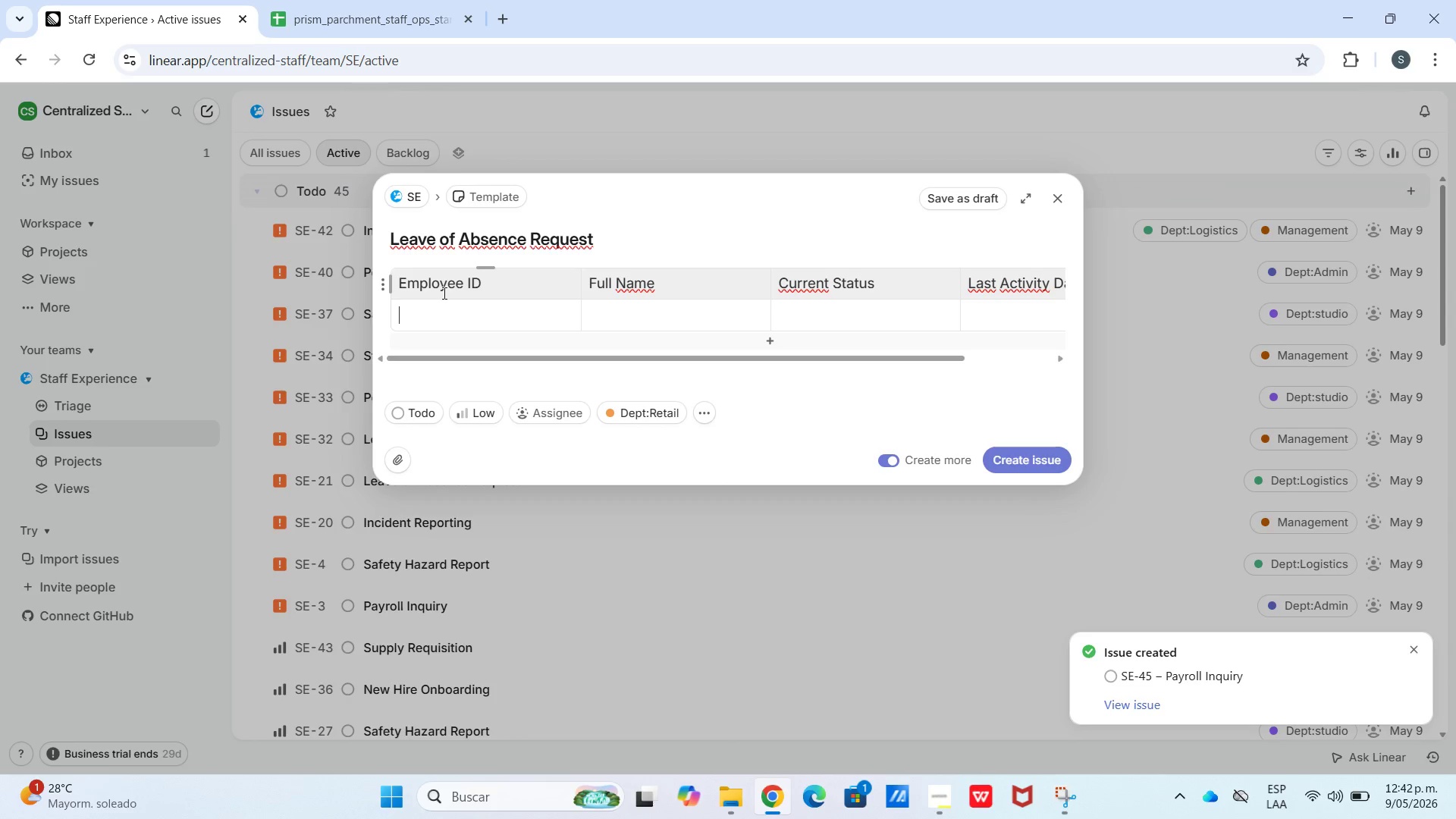 
key(Control+V)
 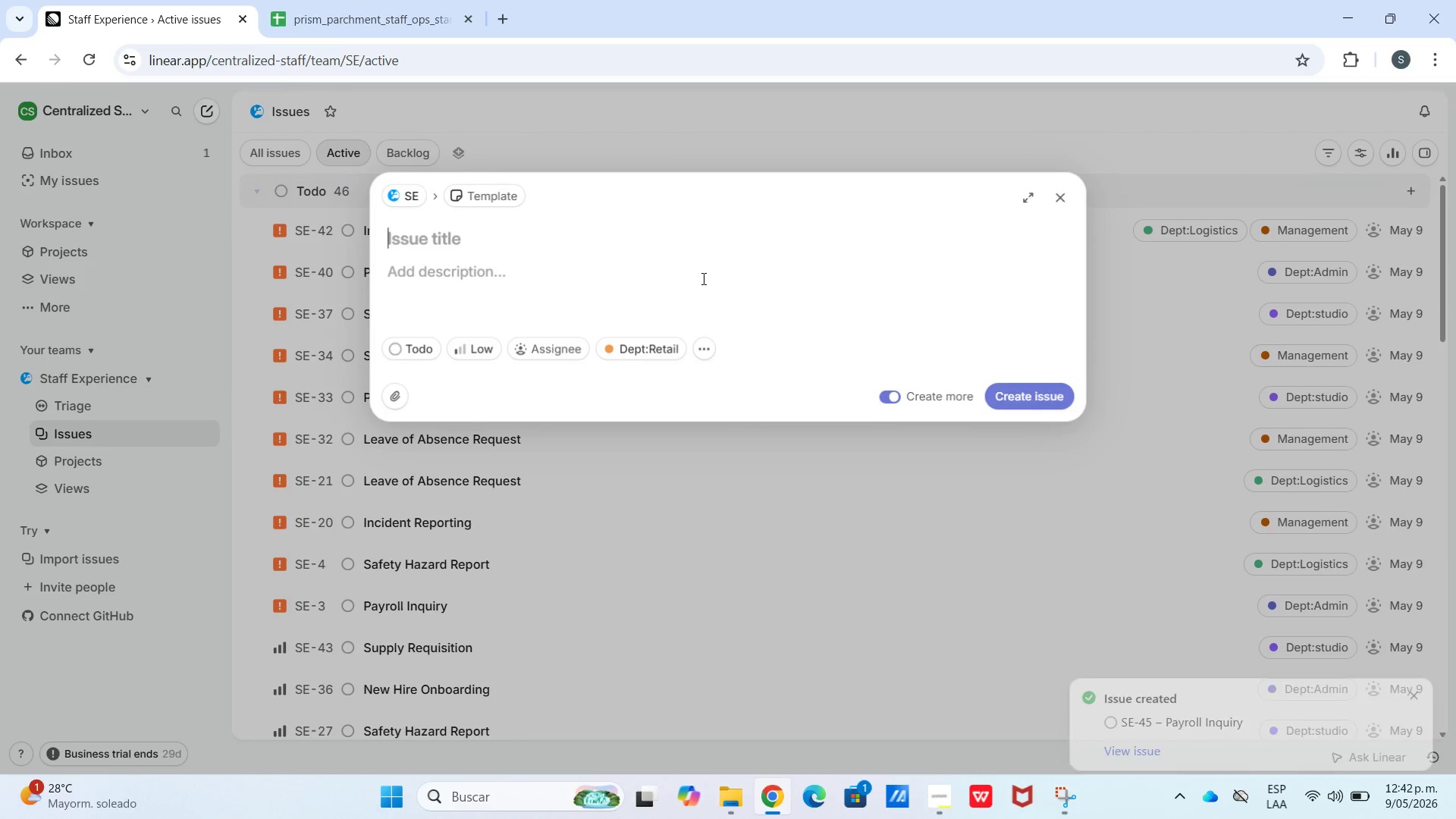 
left_click([320, 30])
 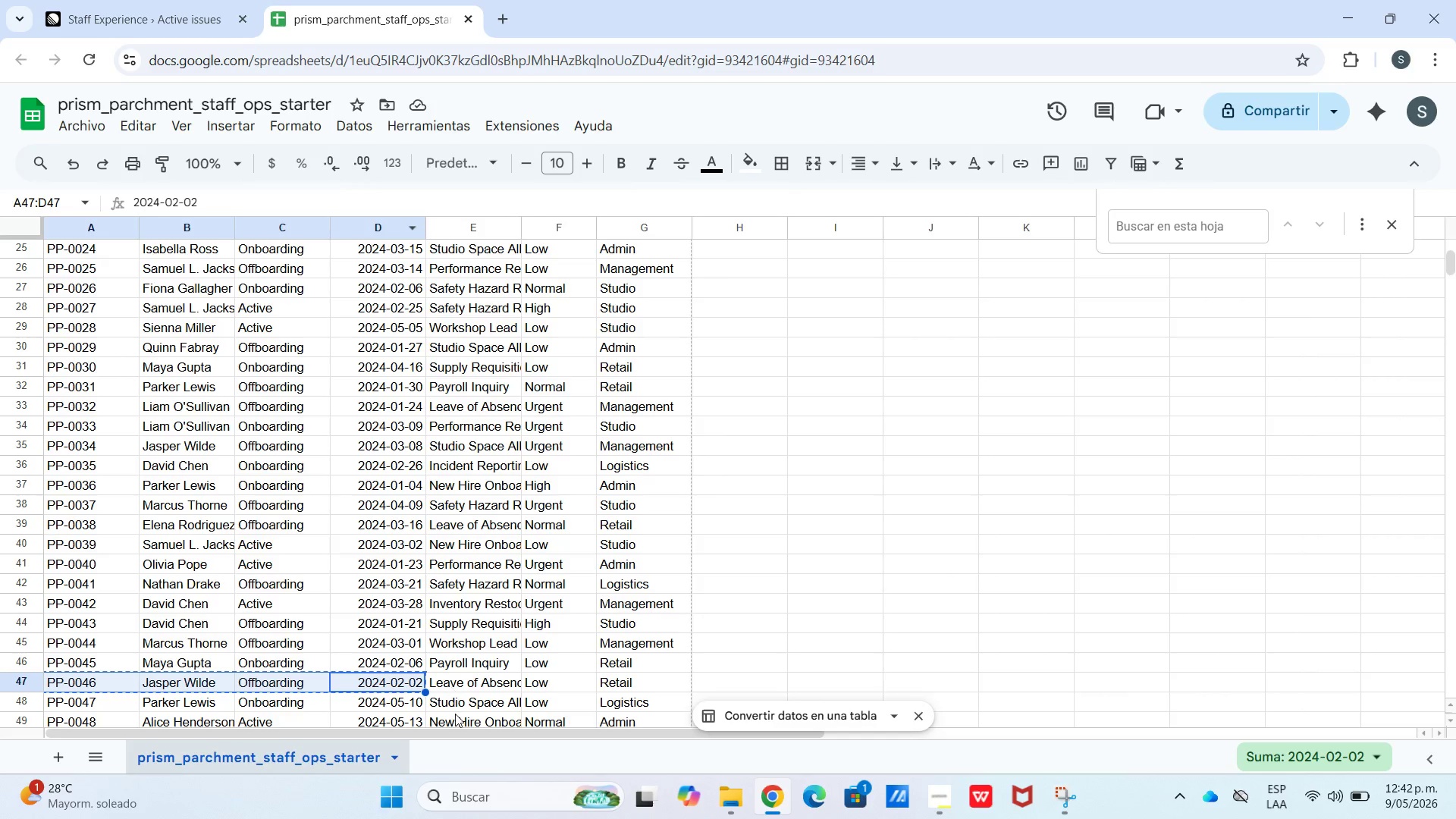 
left_click([454, 704])
 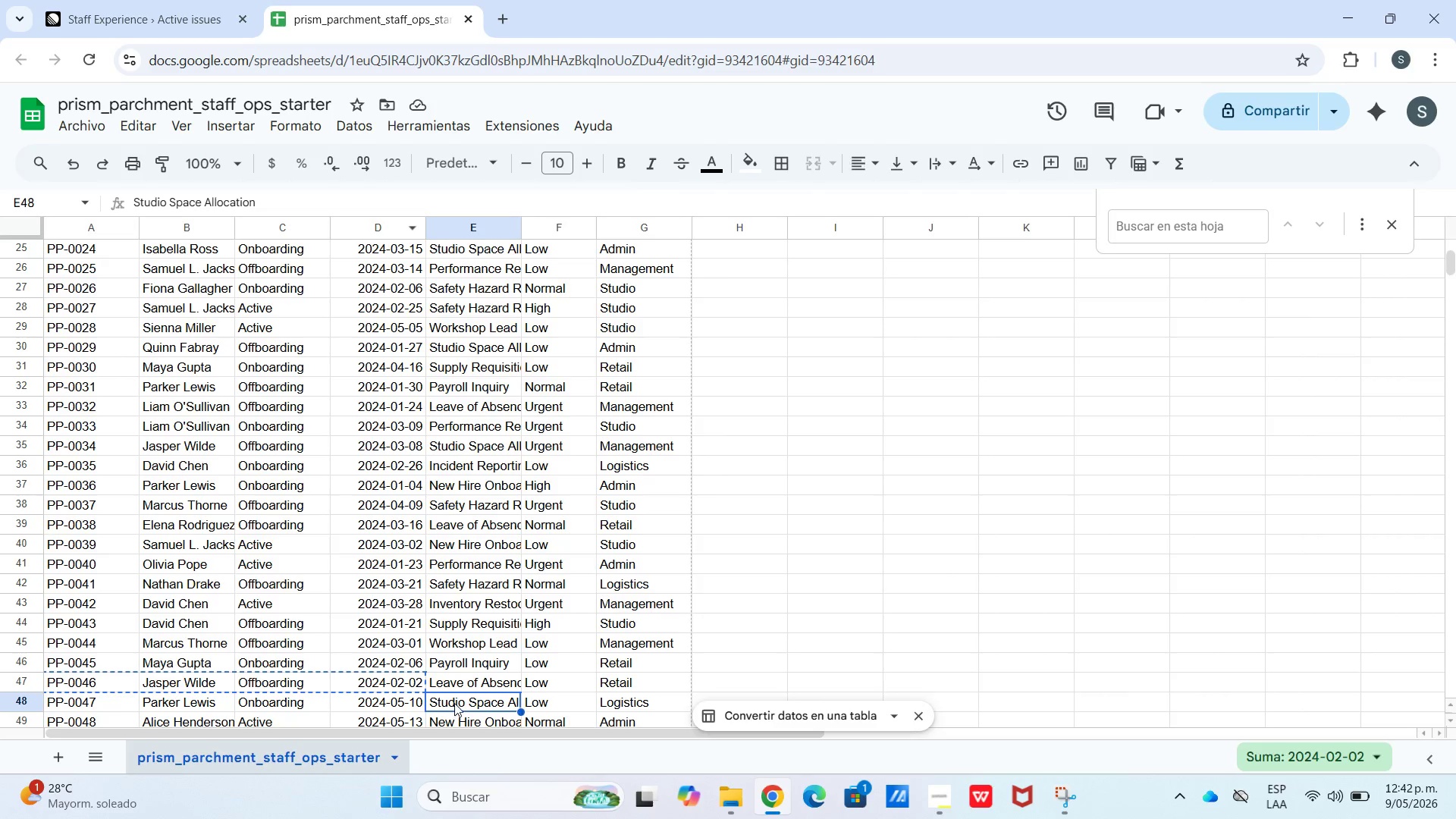 
key(Control+C)
 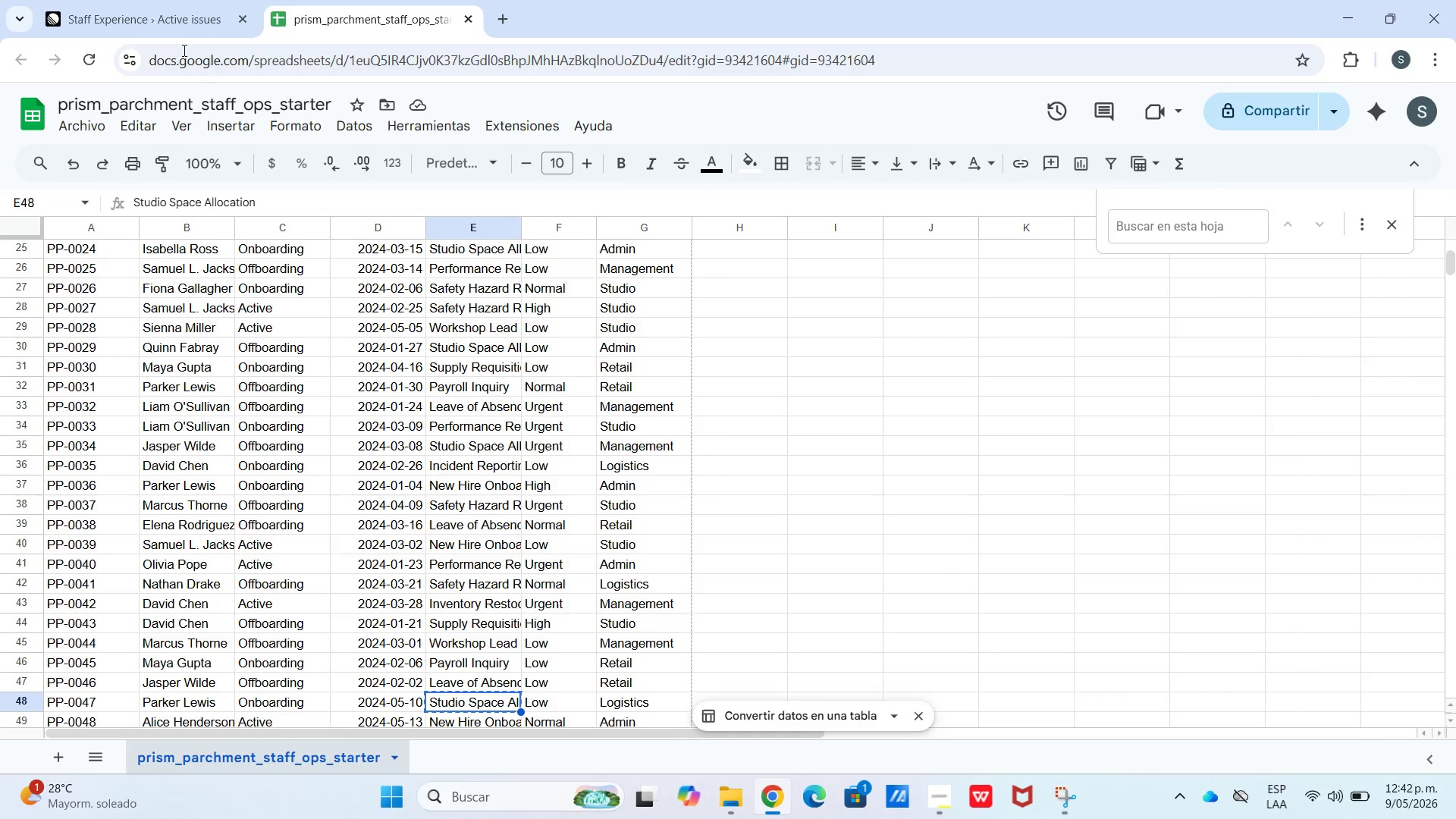 
left_click([177, 3])
 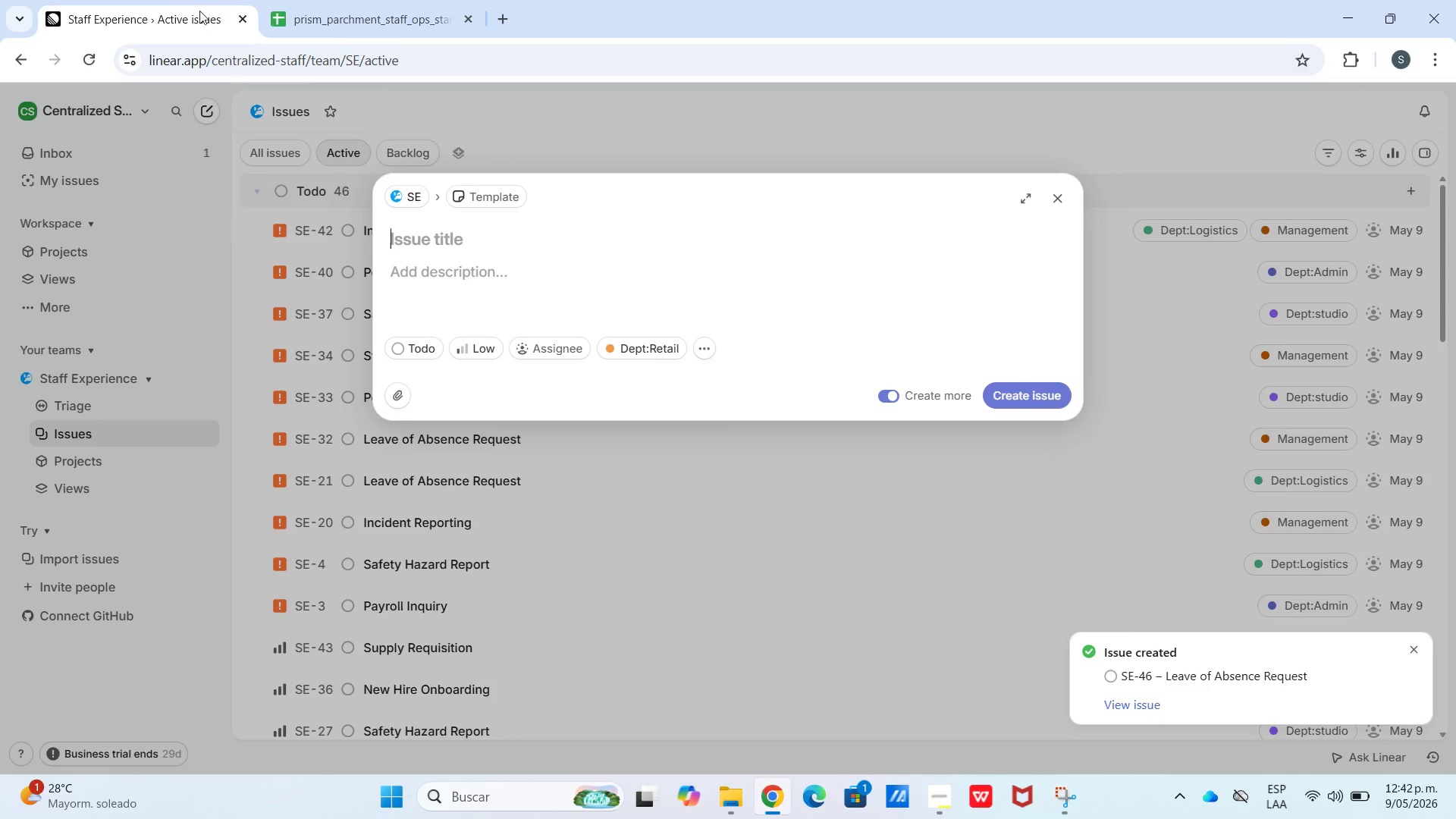 
key(Control+V)
 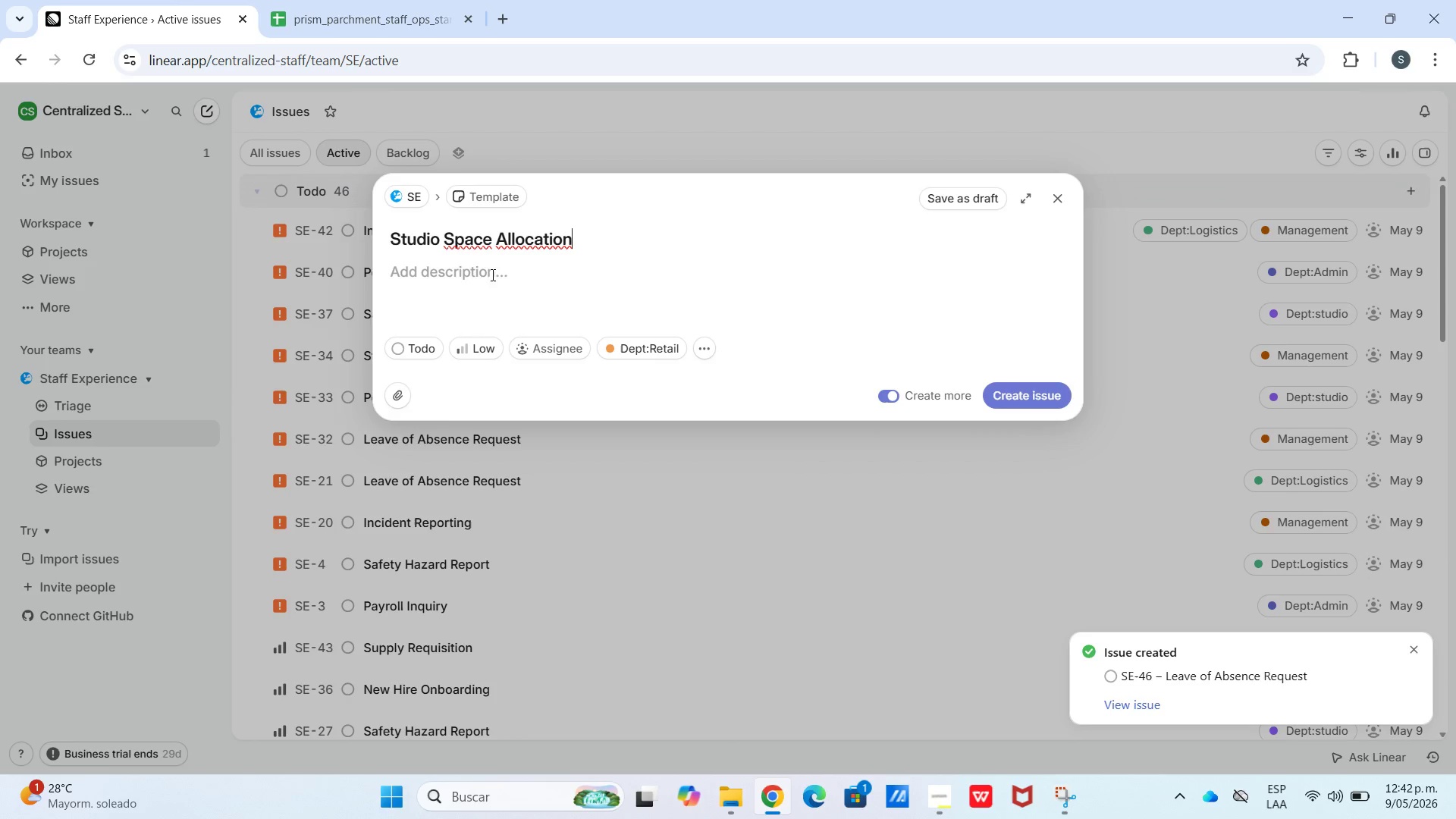 
left_click([491, 276])
 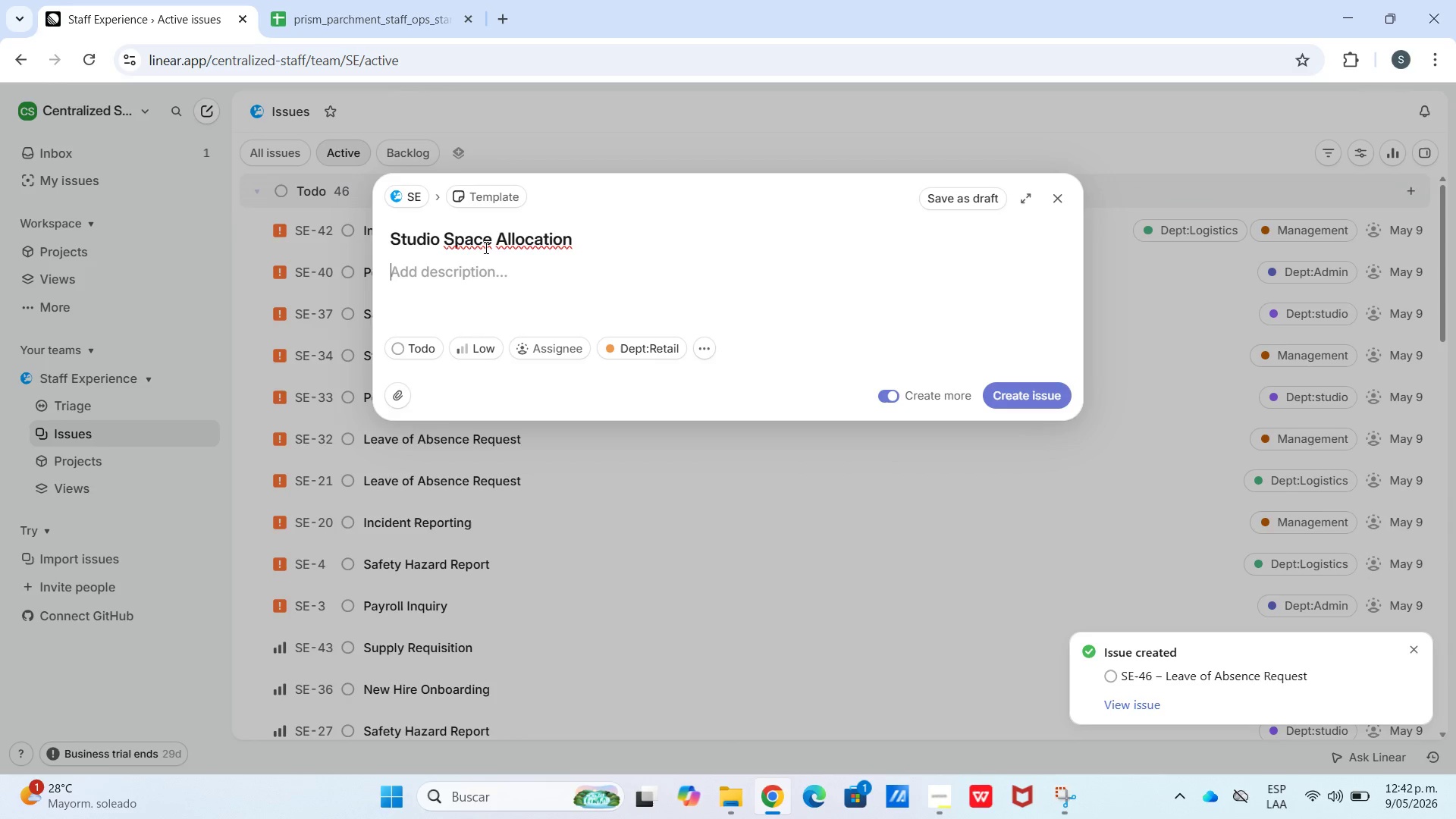 
key(Meta+V)
 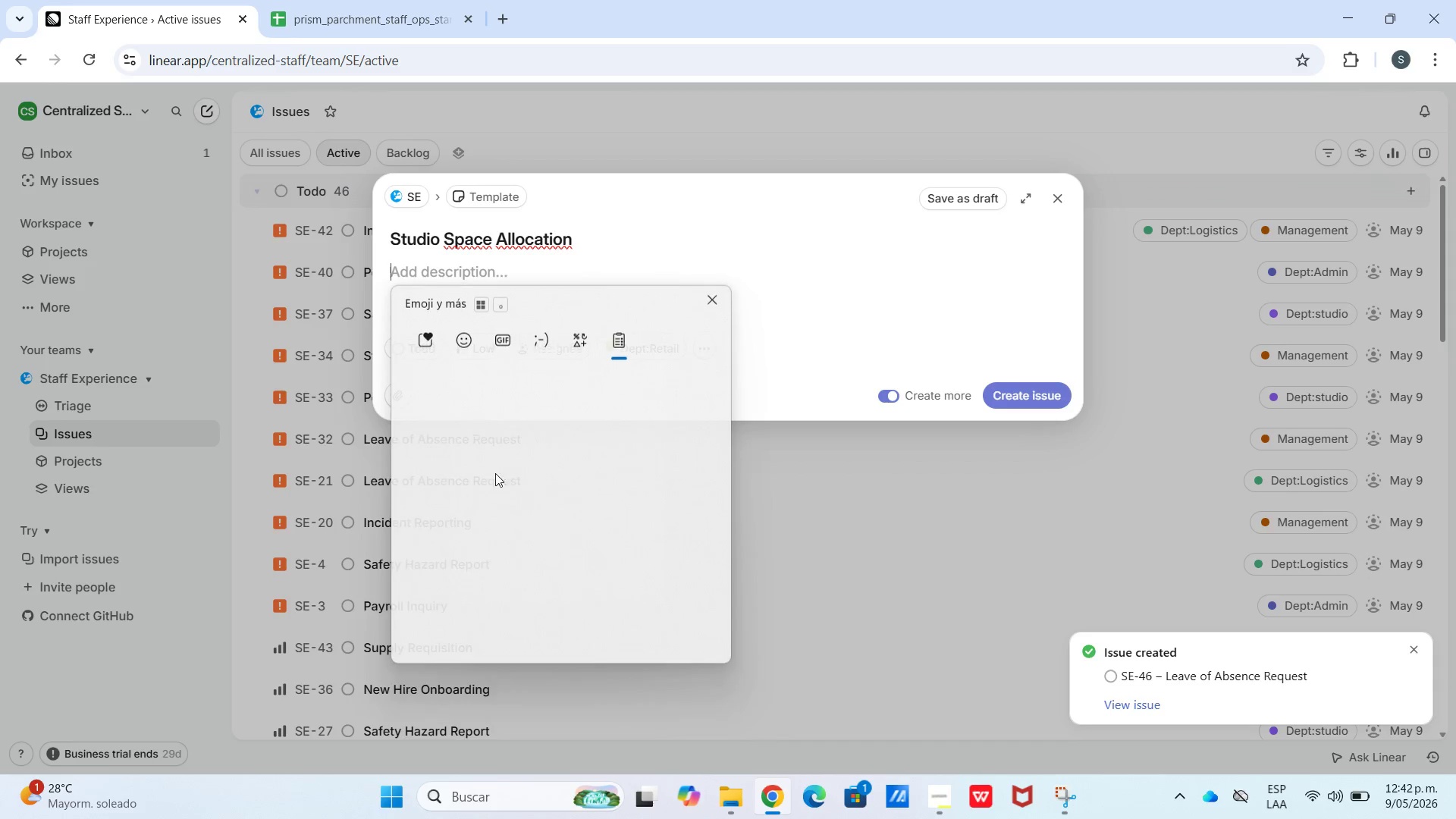 
scroll: coordinate [490, 537], scroll_direction: down, amount: 33.0
 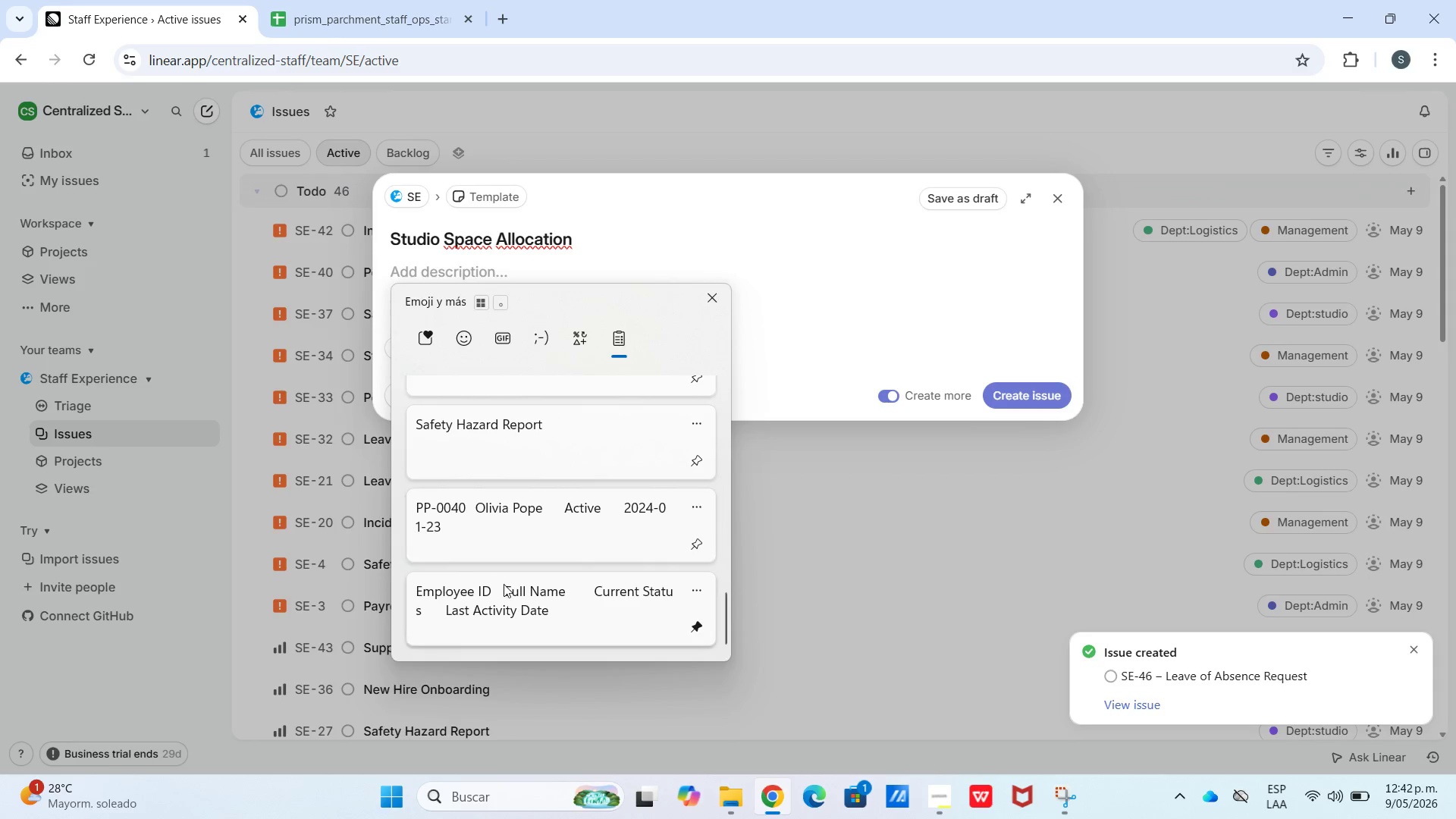 
left_click([513, 592])
 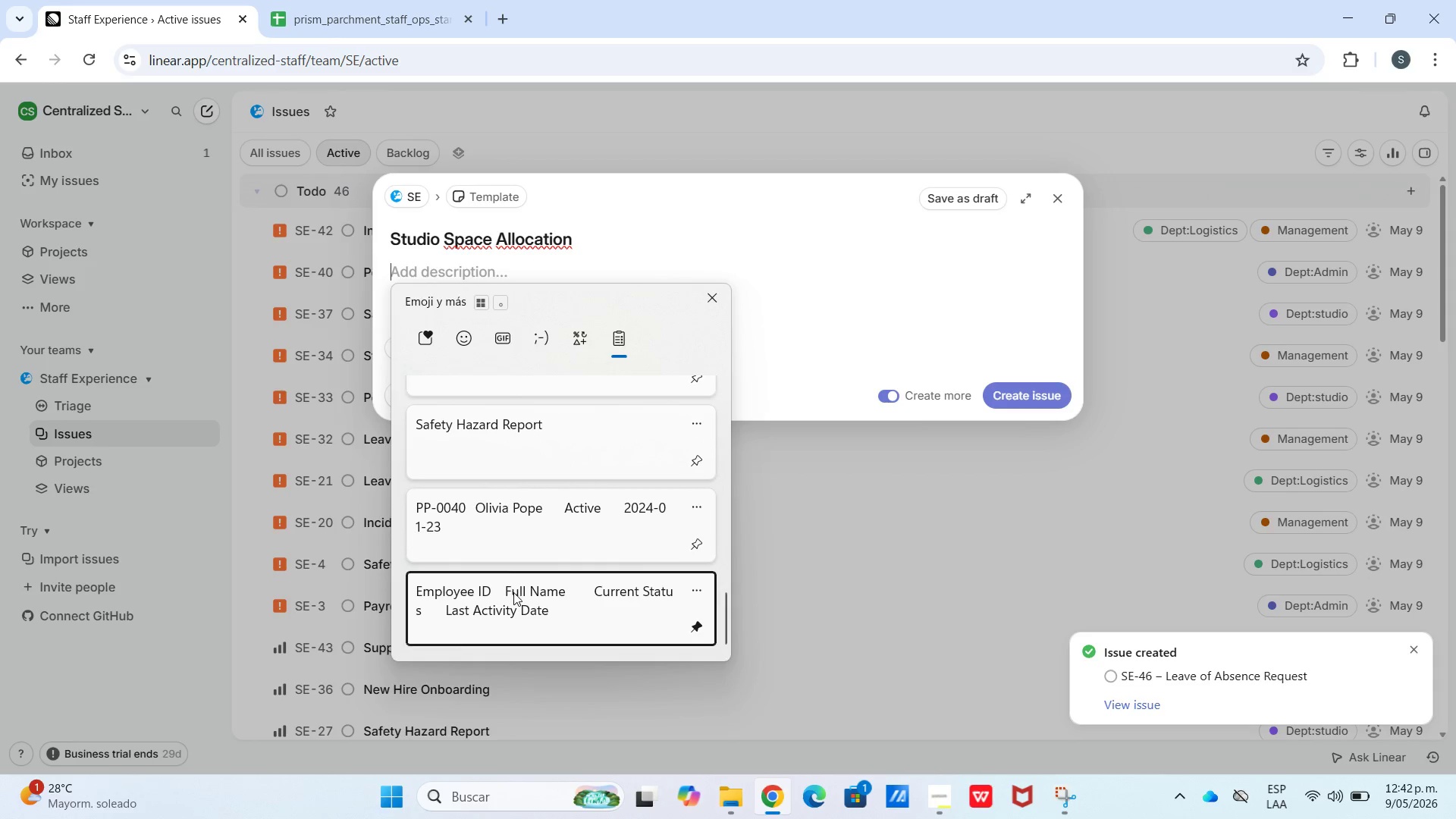 
key(Control+ControlLeft)
 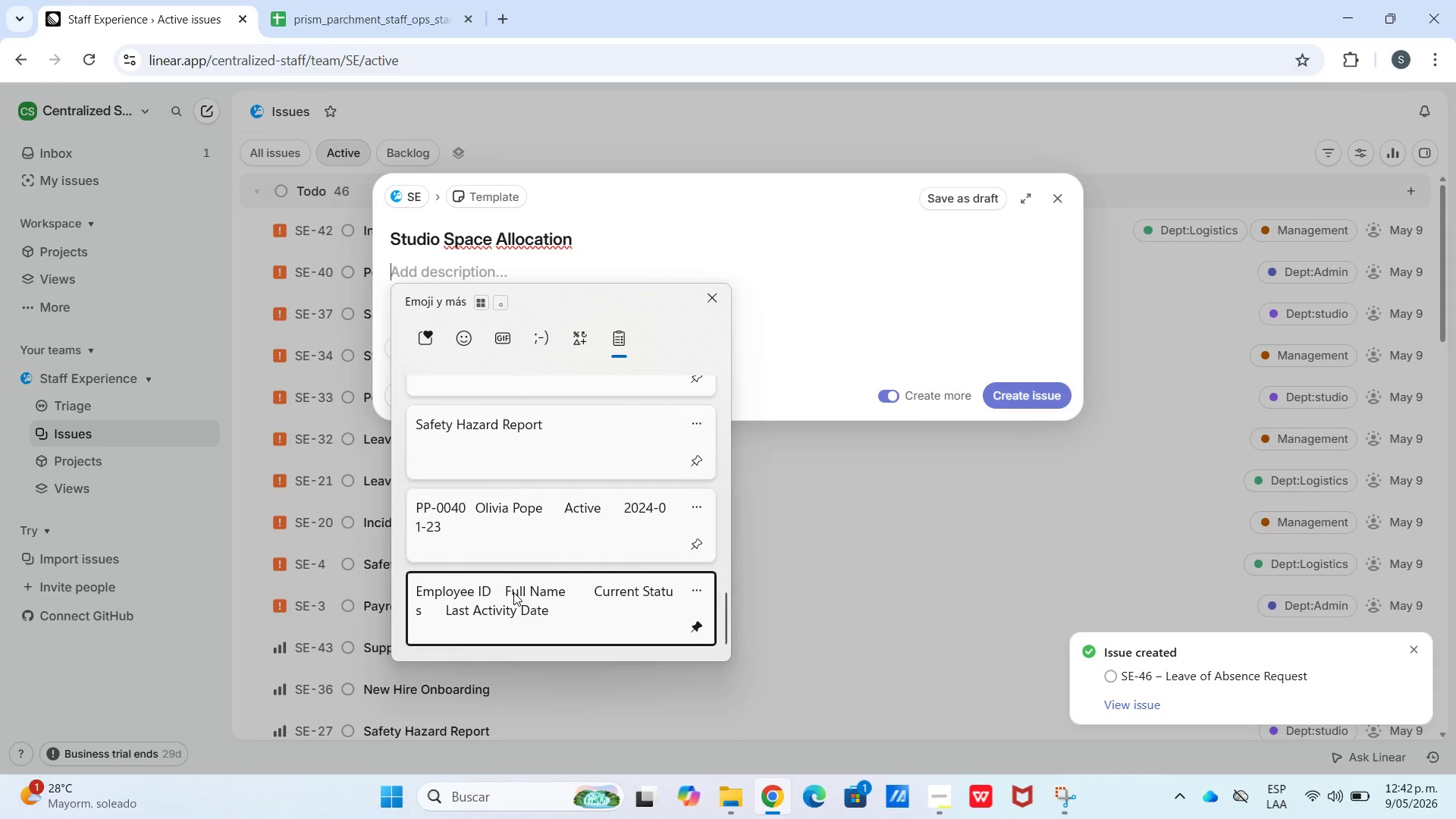 
key(Control+V)
 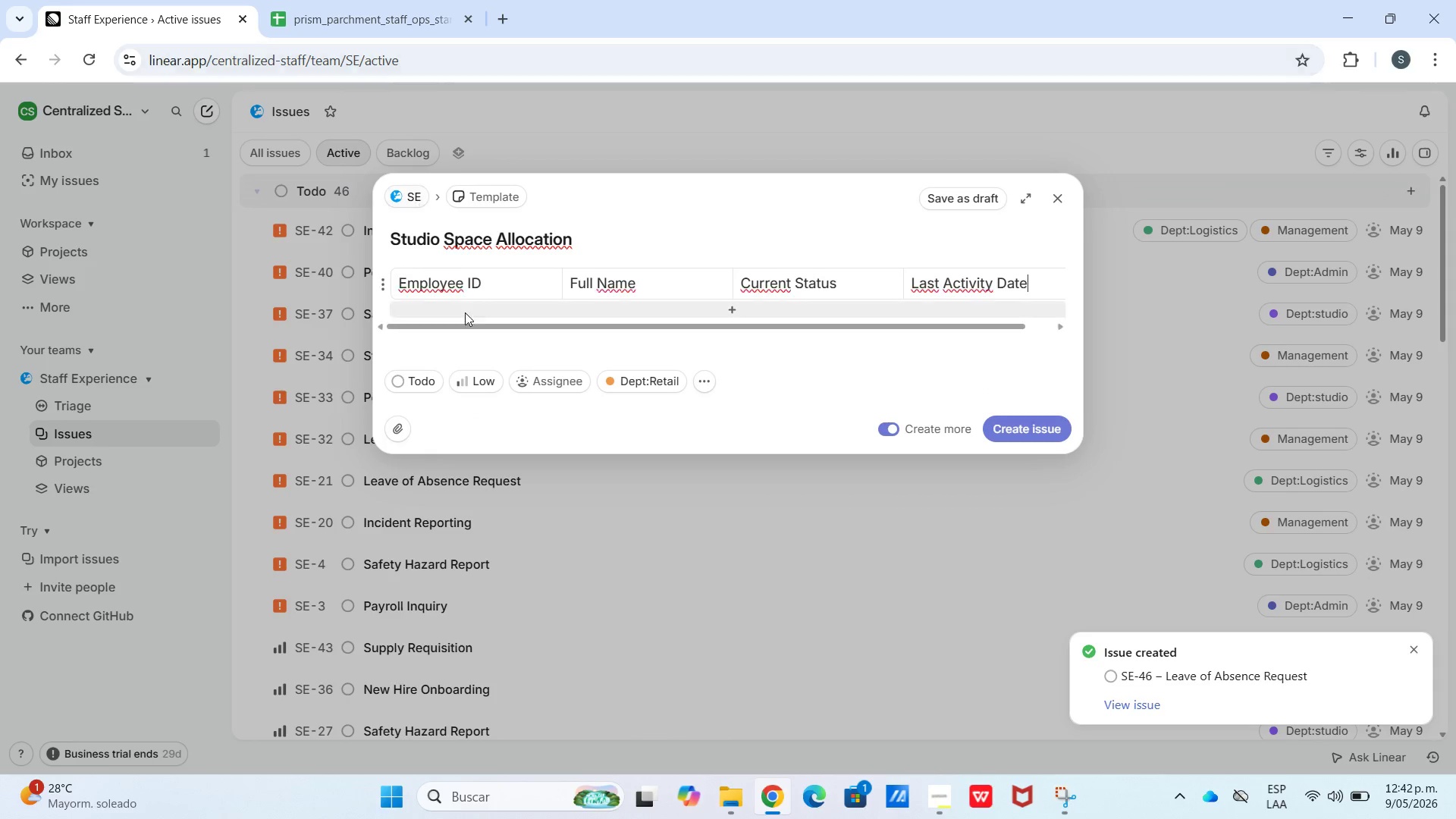 
left_click([379, 0])
 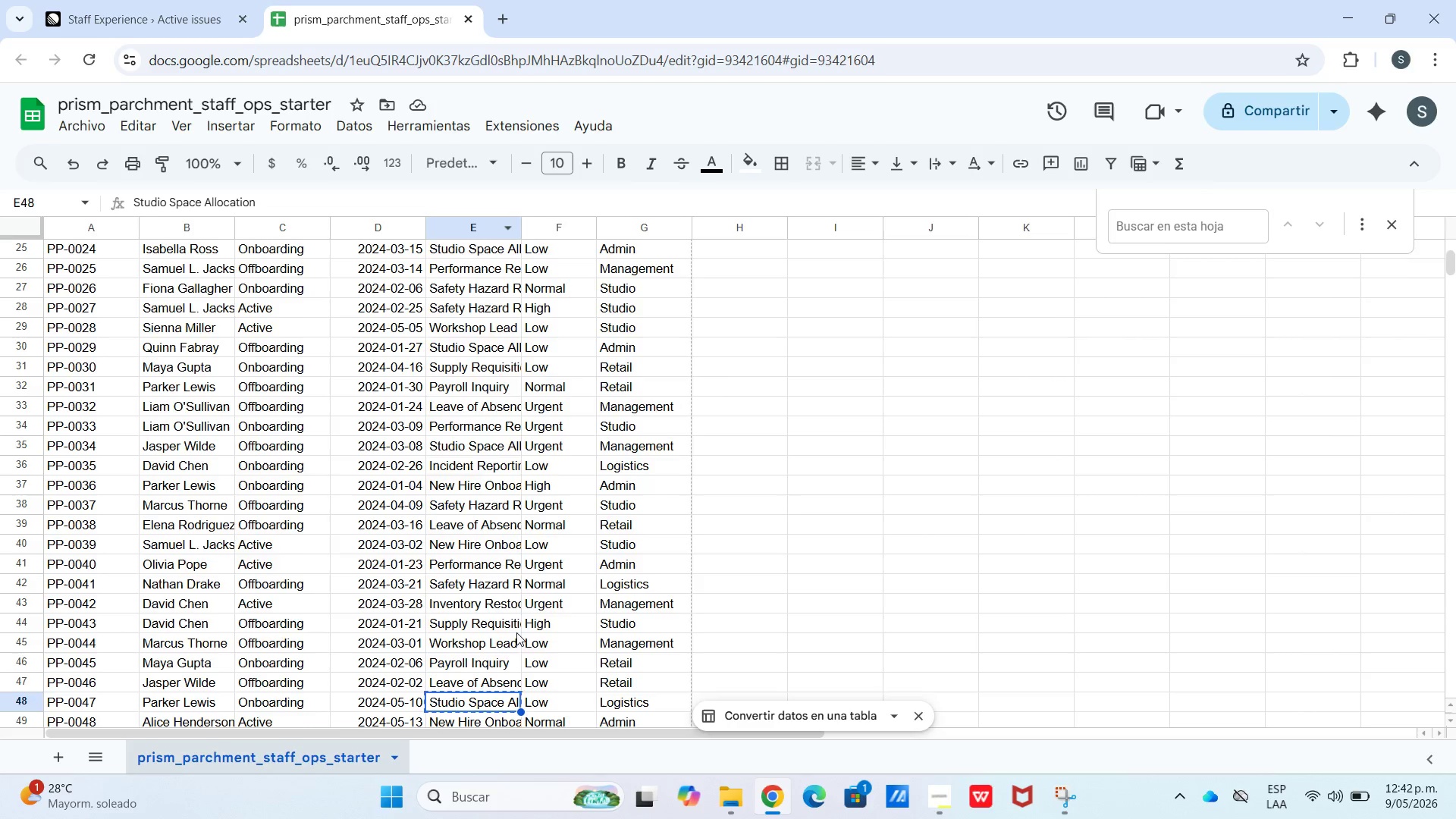 
scroll: coordinate [522, 646], scroll_direction: down, amount: 2.0
 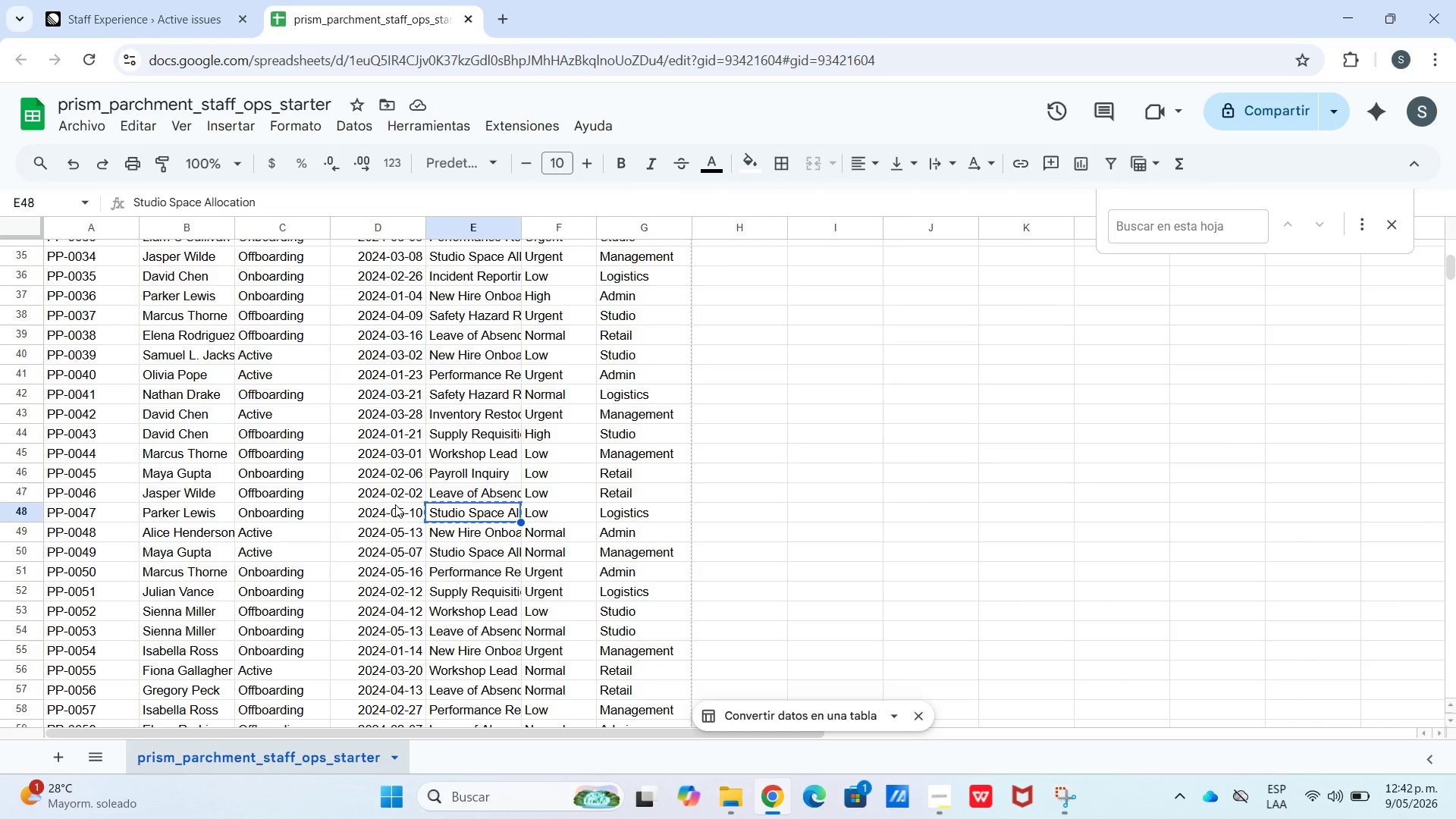 
left_click_drag(start_coordinate=[401, 510], to_coordinate=[84, 513])
 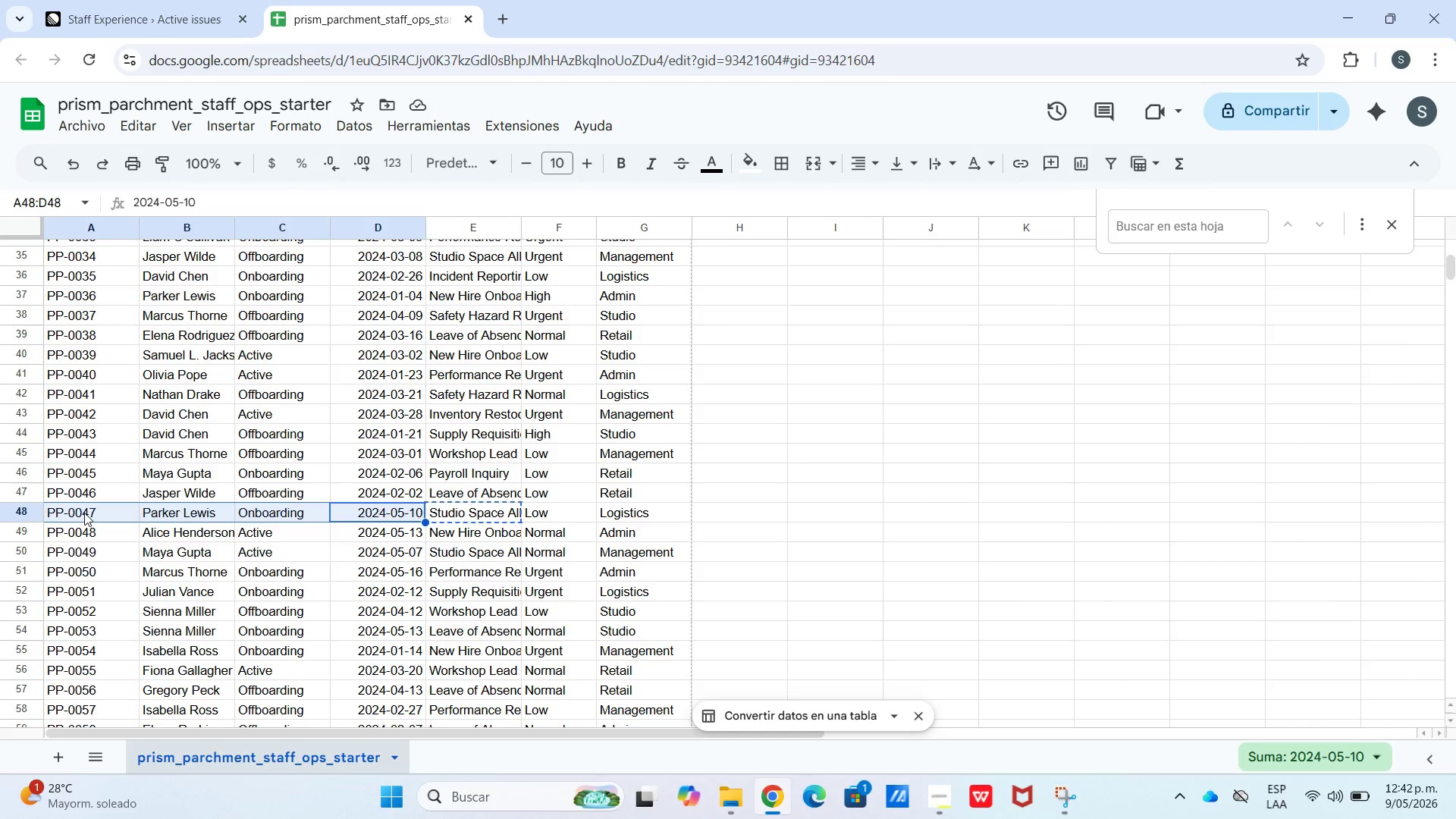 
key(Control+C)
 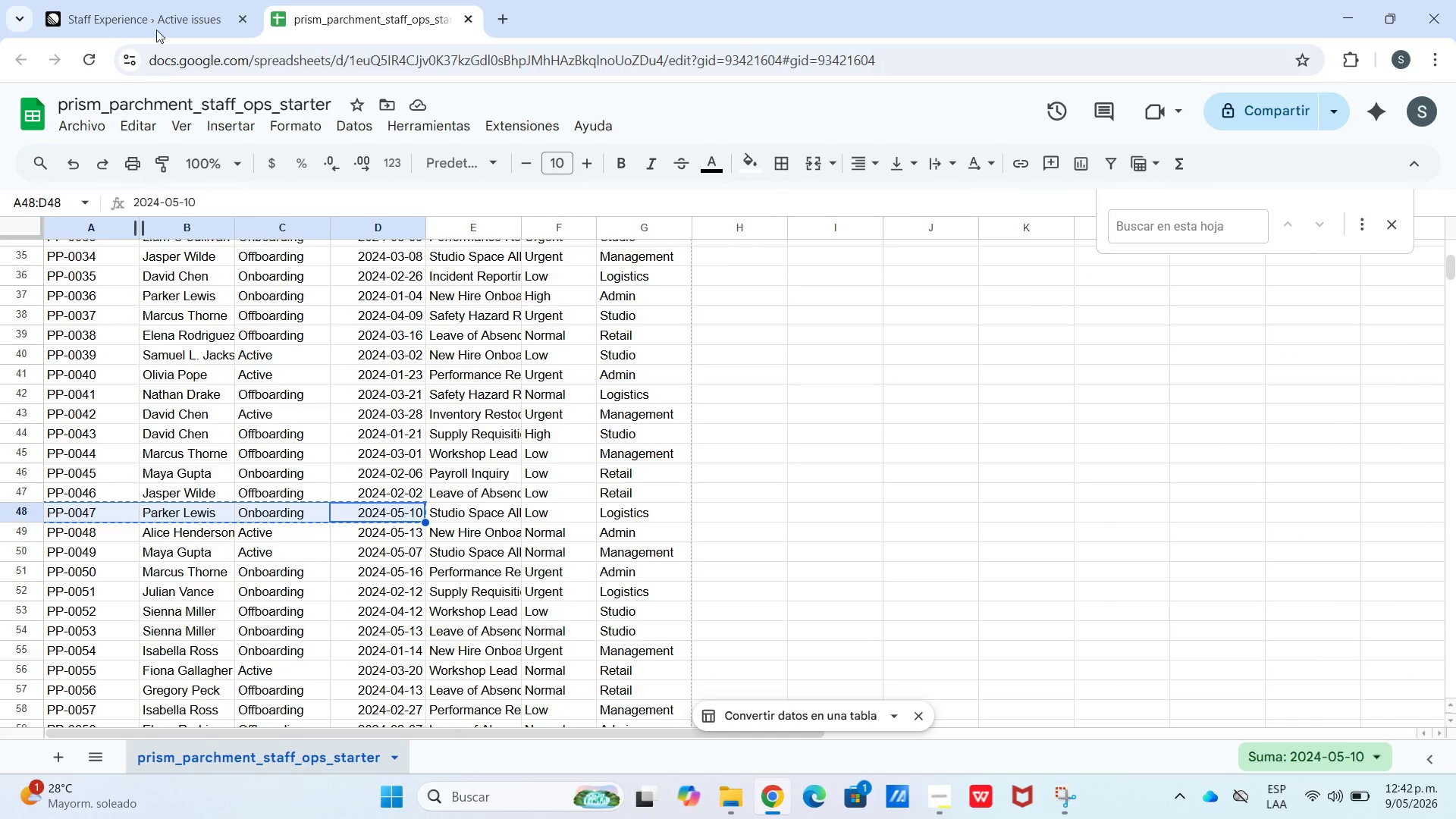 
left_click([157, 0])
 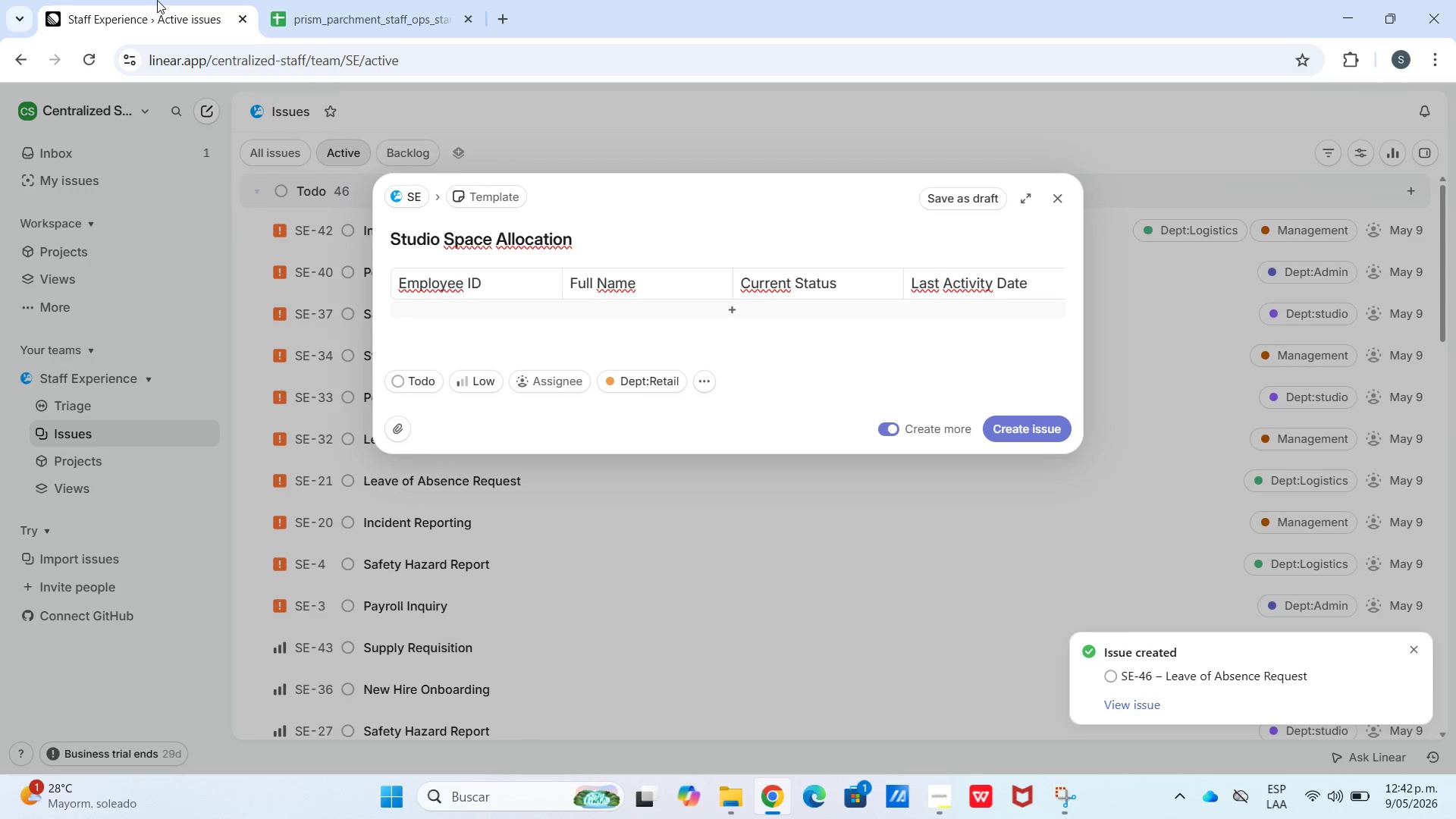 
hold_key(key=ControlLeft, duration=0.5)
 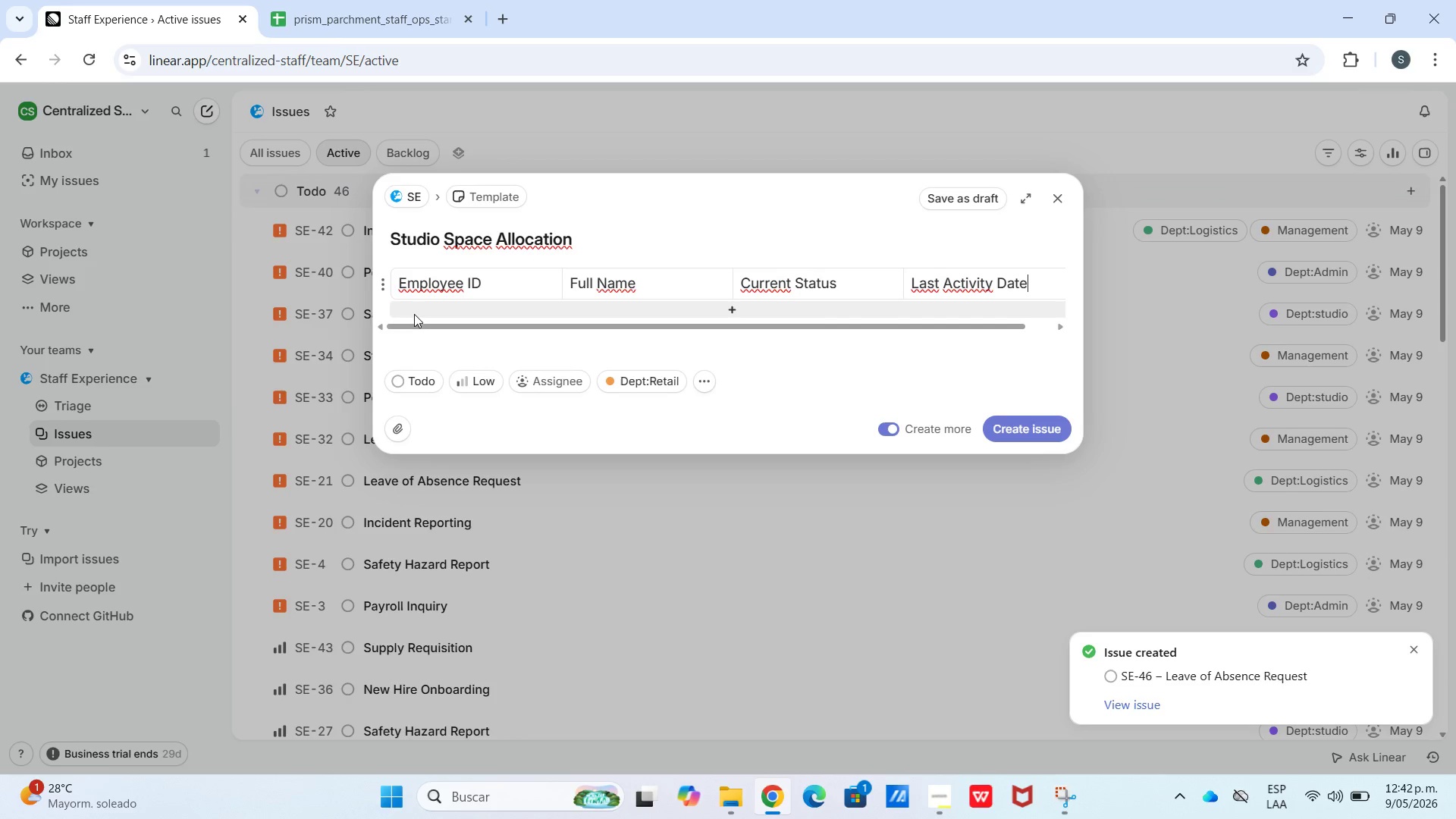 
hold_key(key=ControlLeft, duration=0.44)
 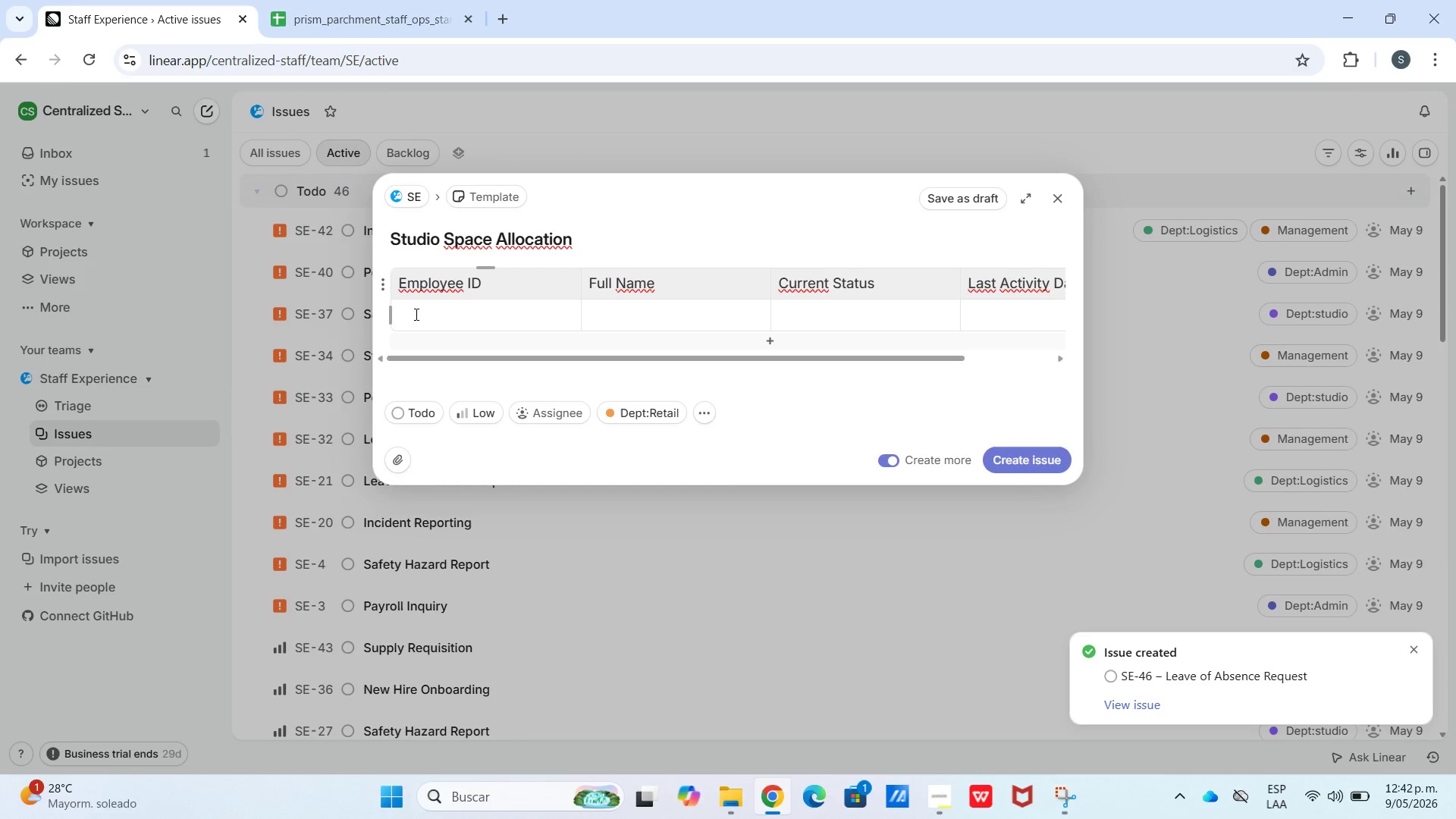 
key(Control+V)
 